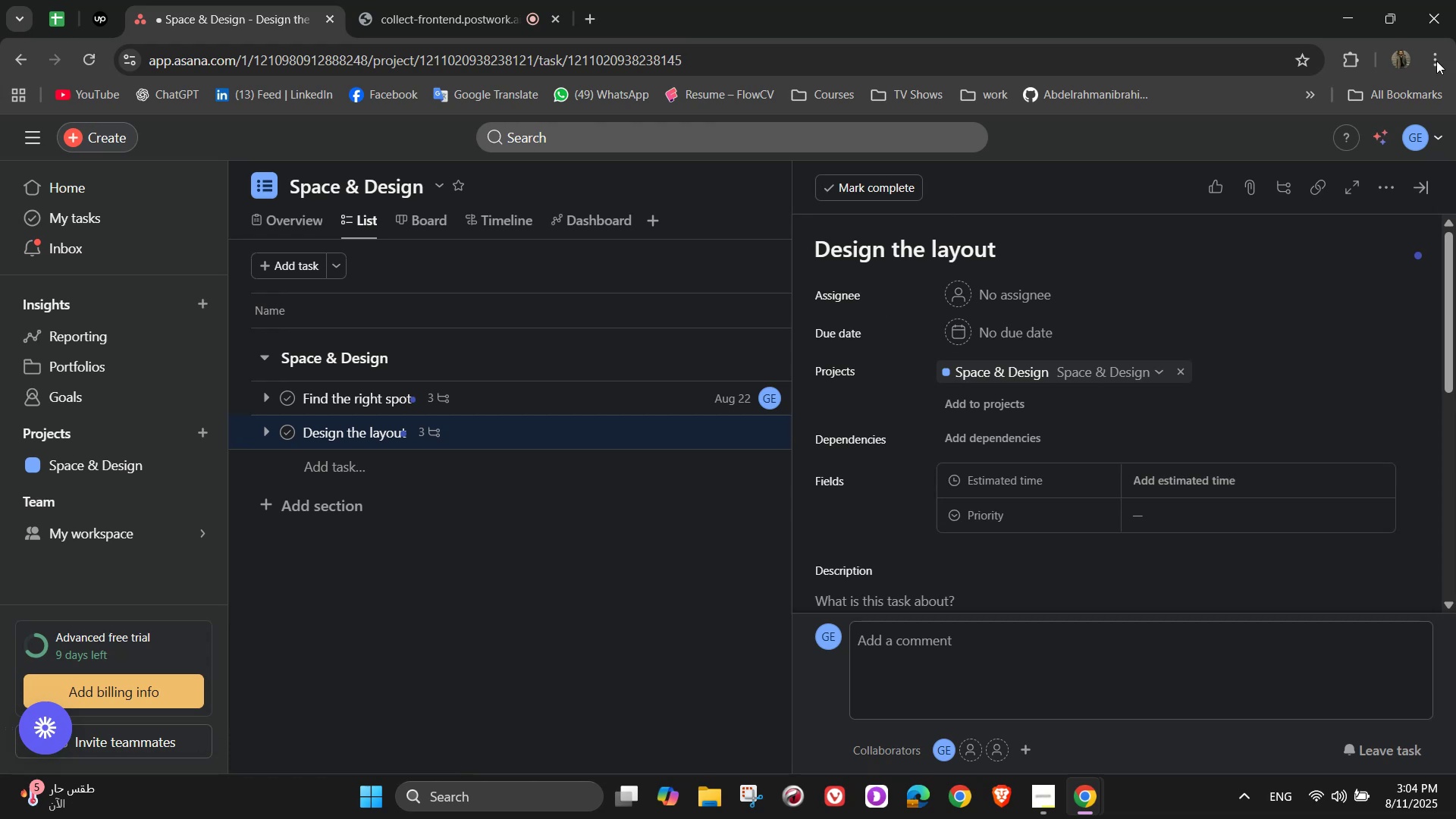 
left_click([1391, 193])
 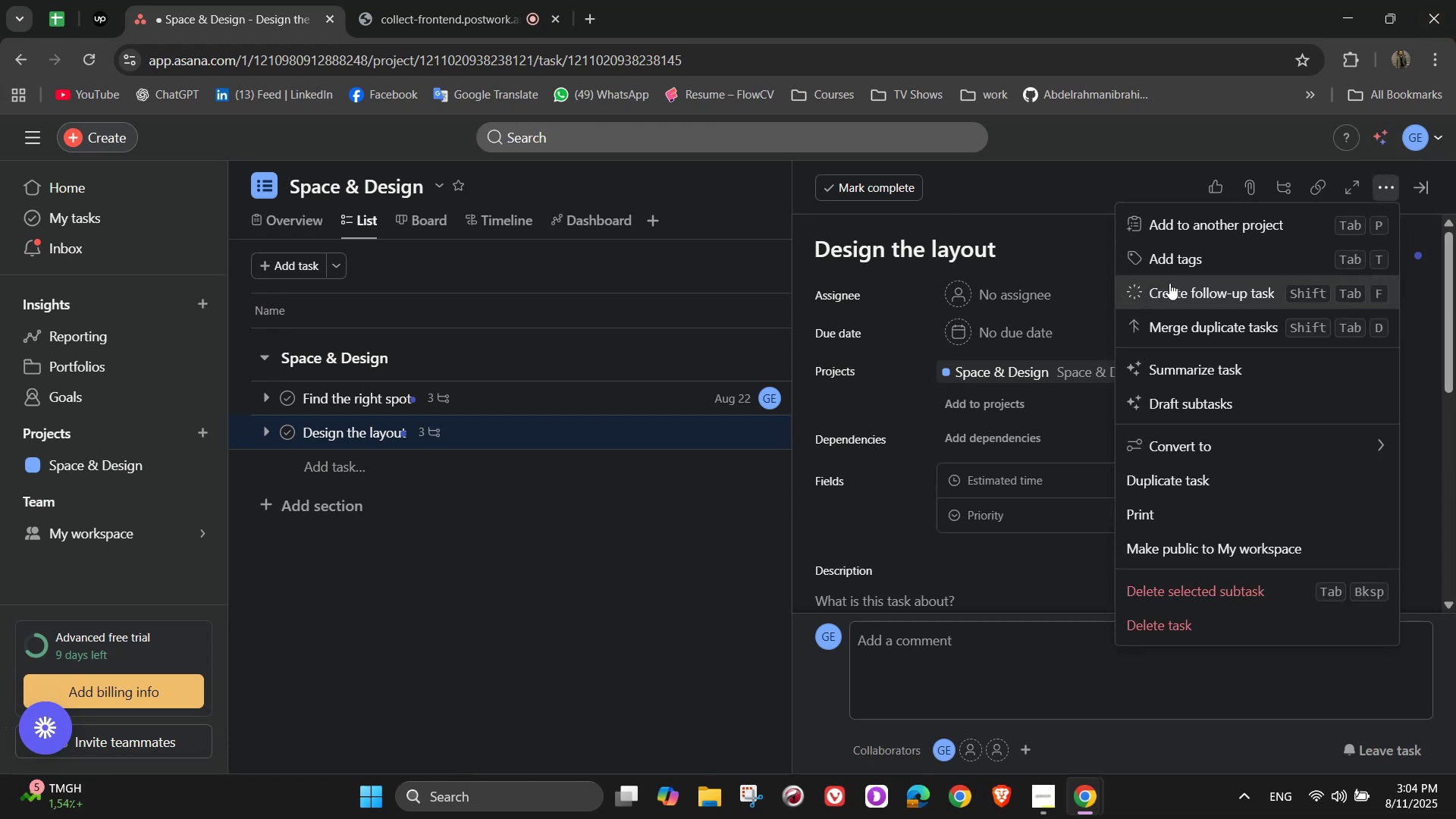 
left_click([1163, 266])
 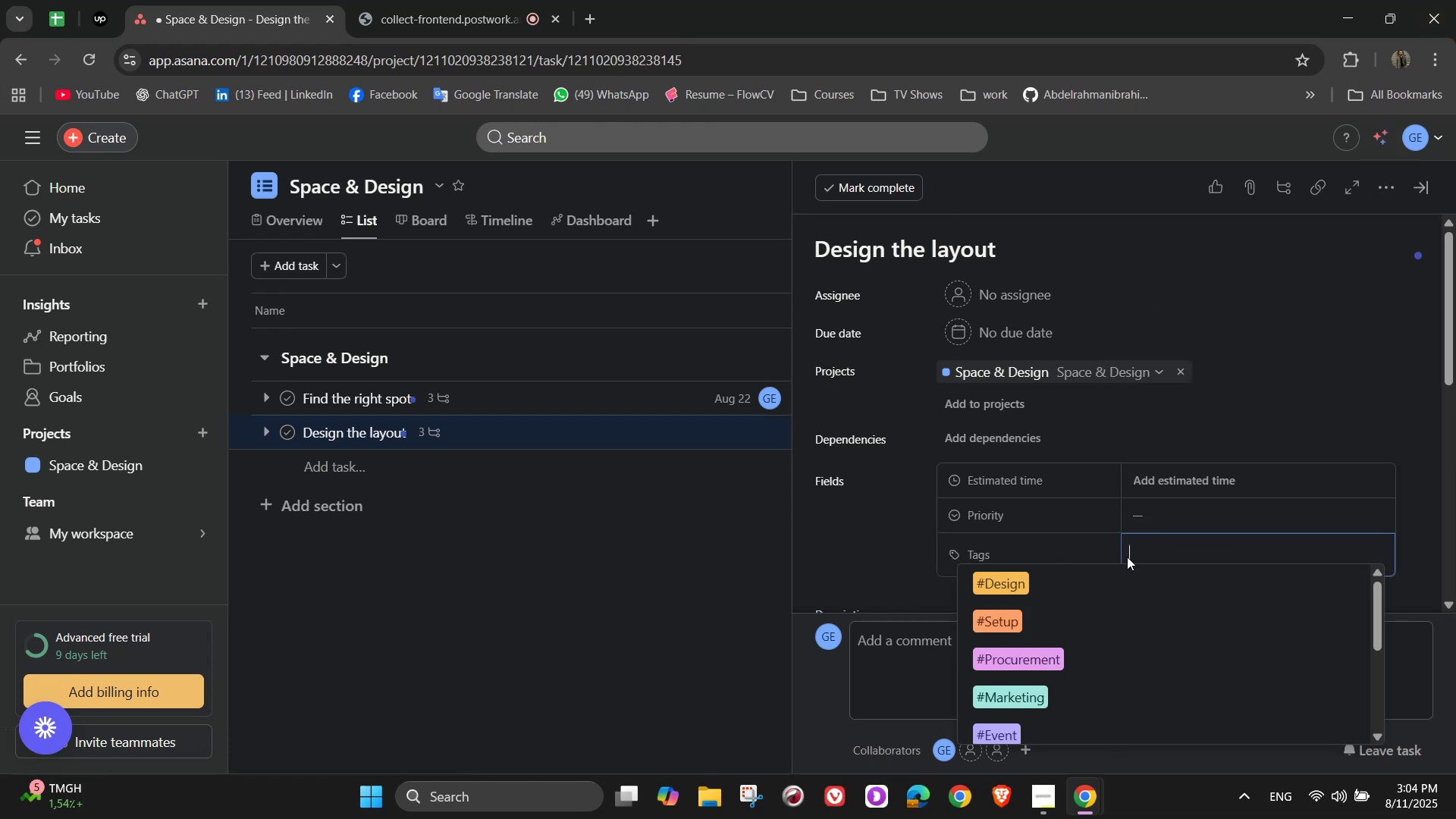 
left_click([1096, 572])
 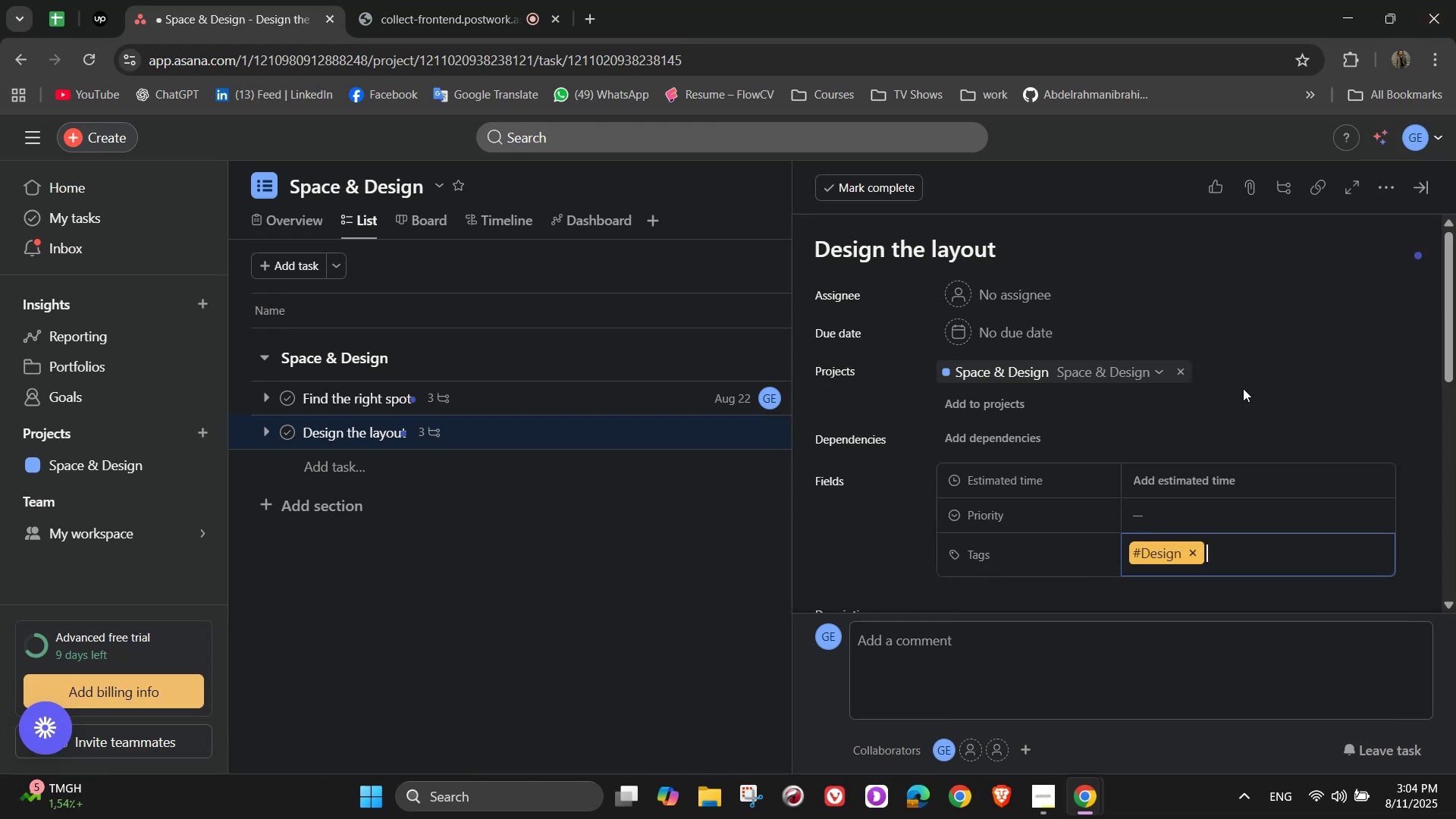 
left_click([383, 593])
 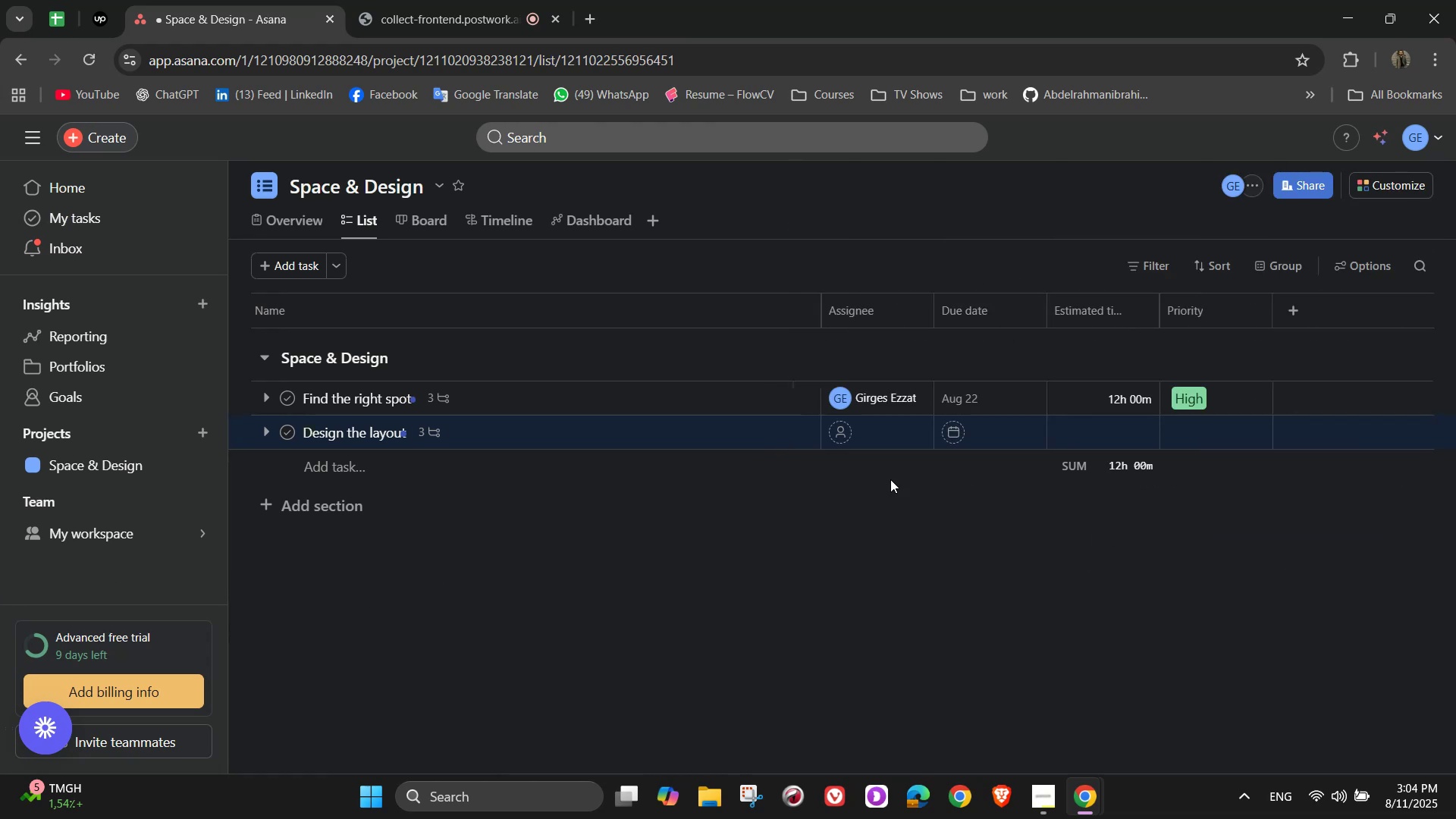 
left_click([880, 425])
 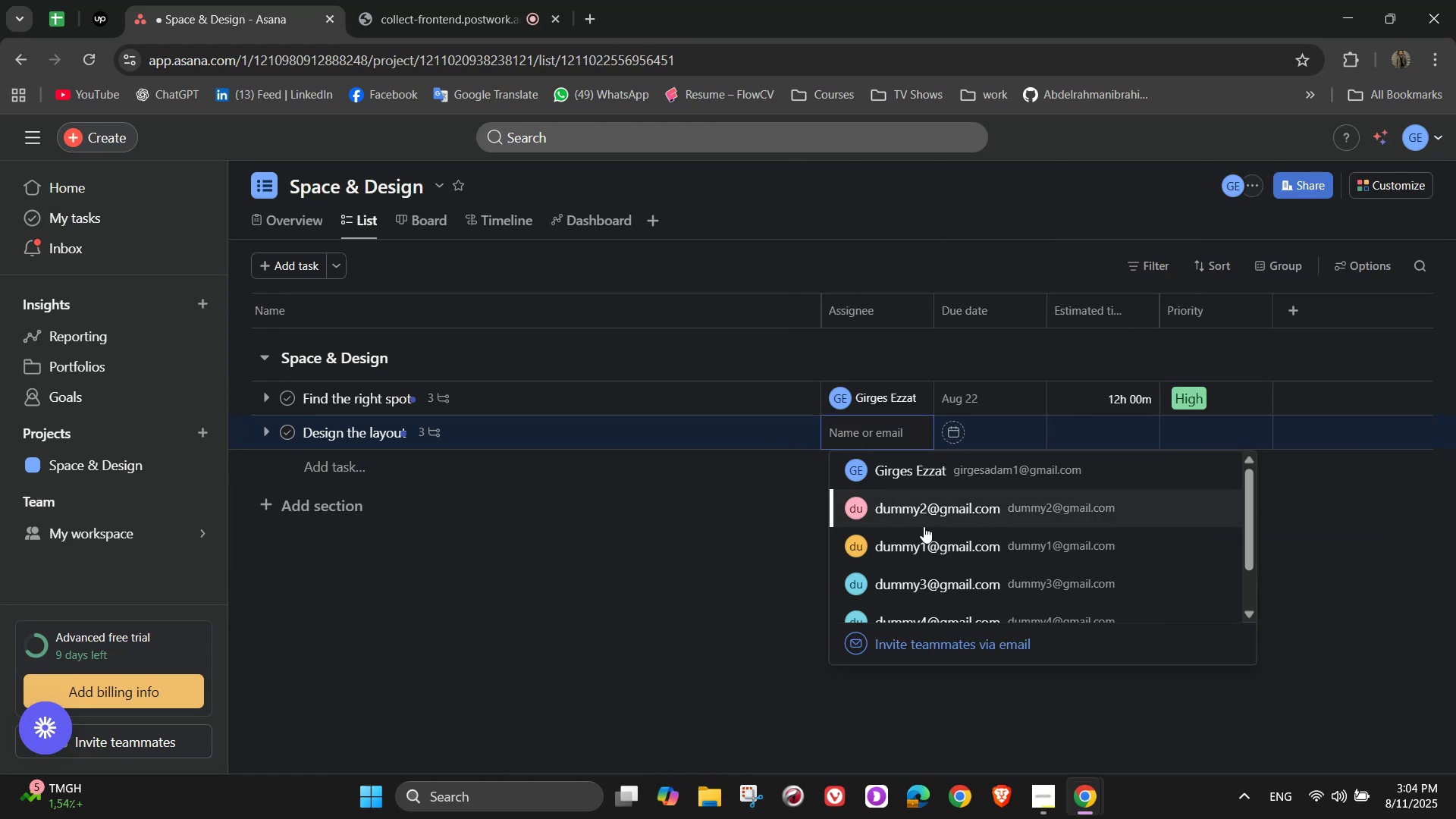 
left_click([924, 526])
 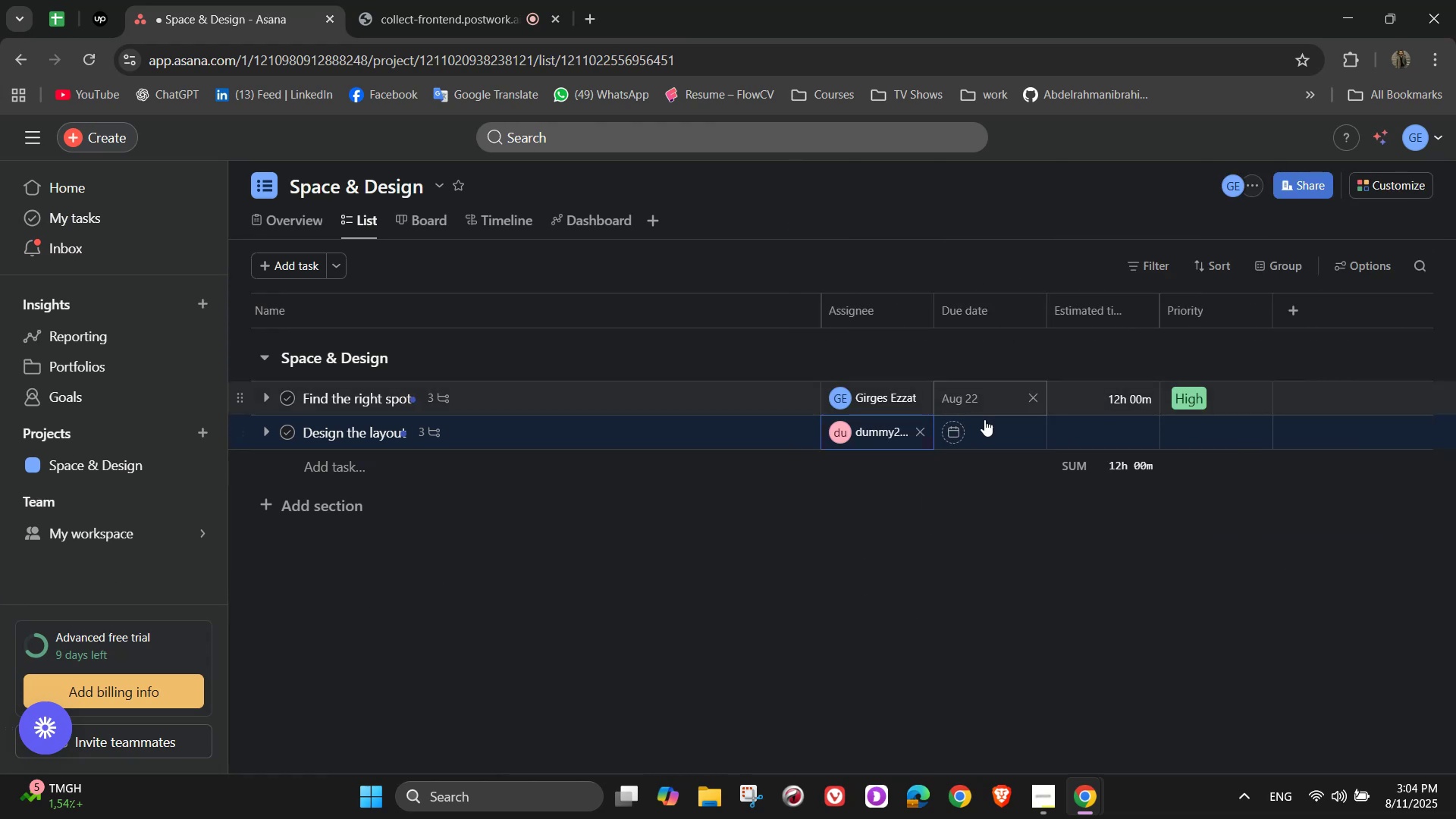 
left_click([1001, 429])
 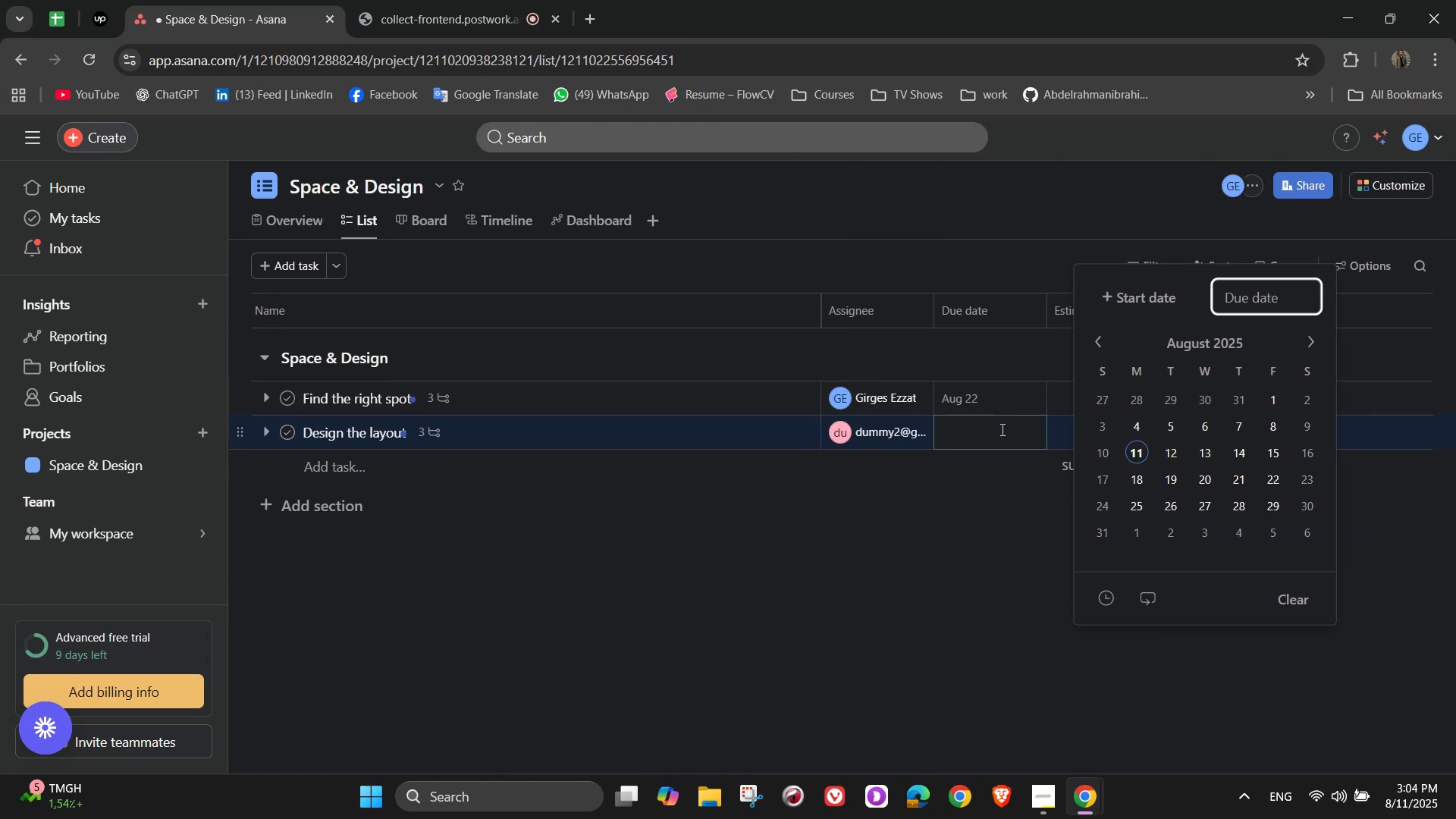 
left_click([1031, 595])
 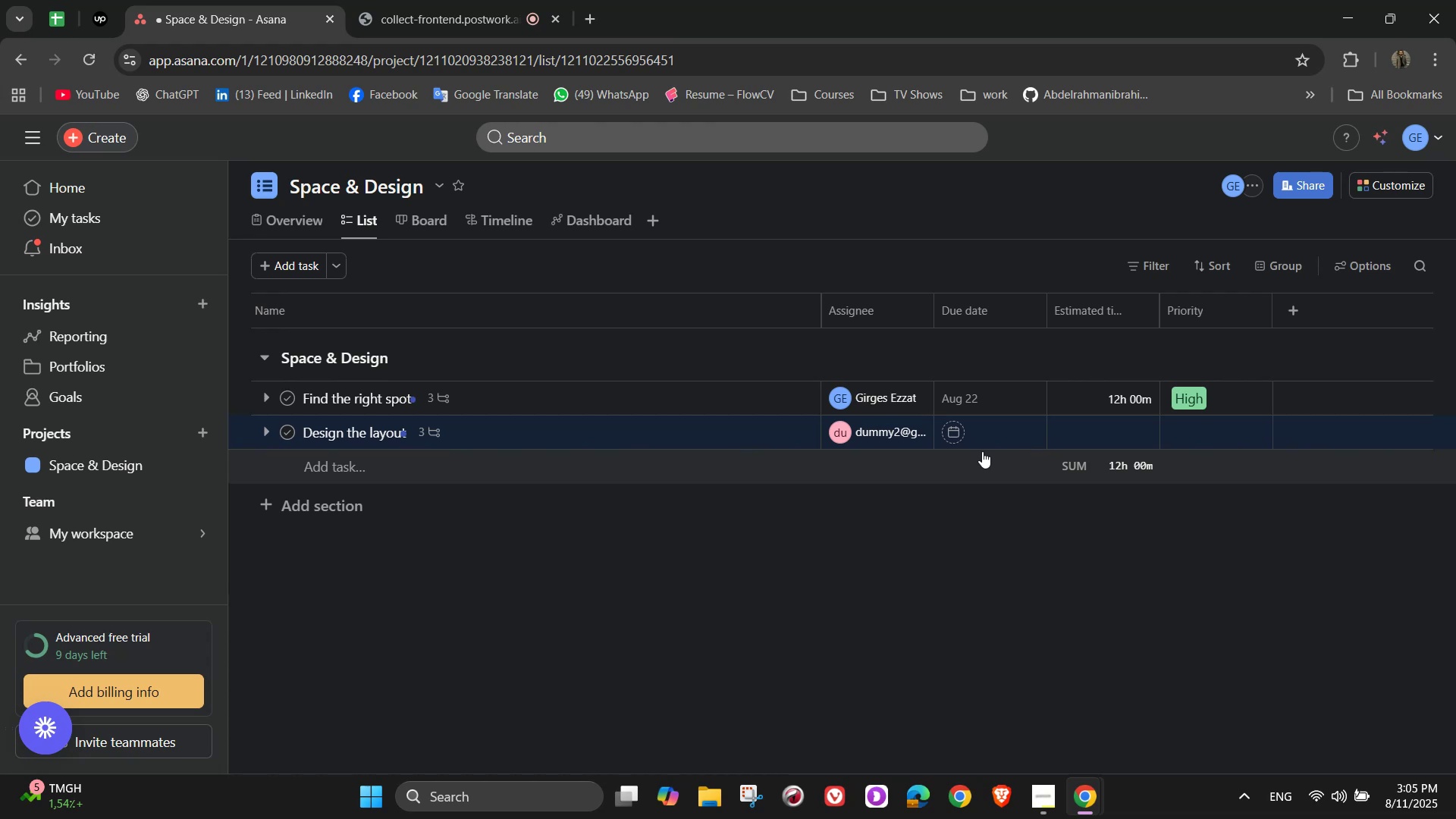 
wait(6.69)
 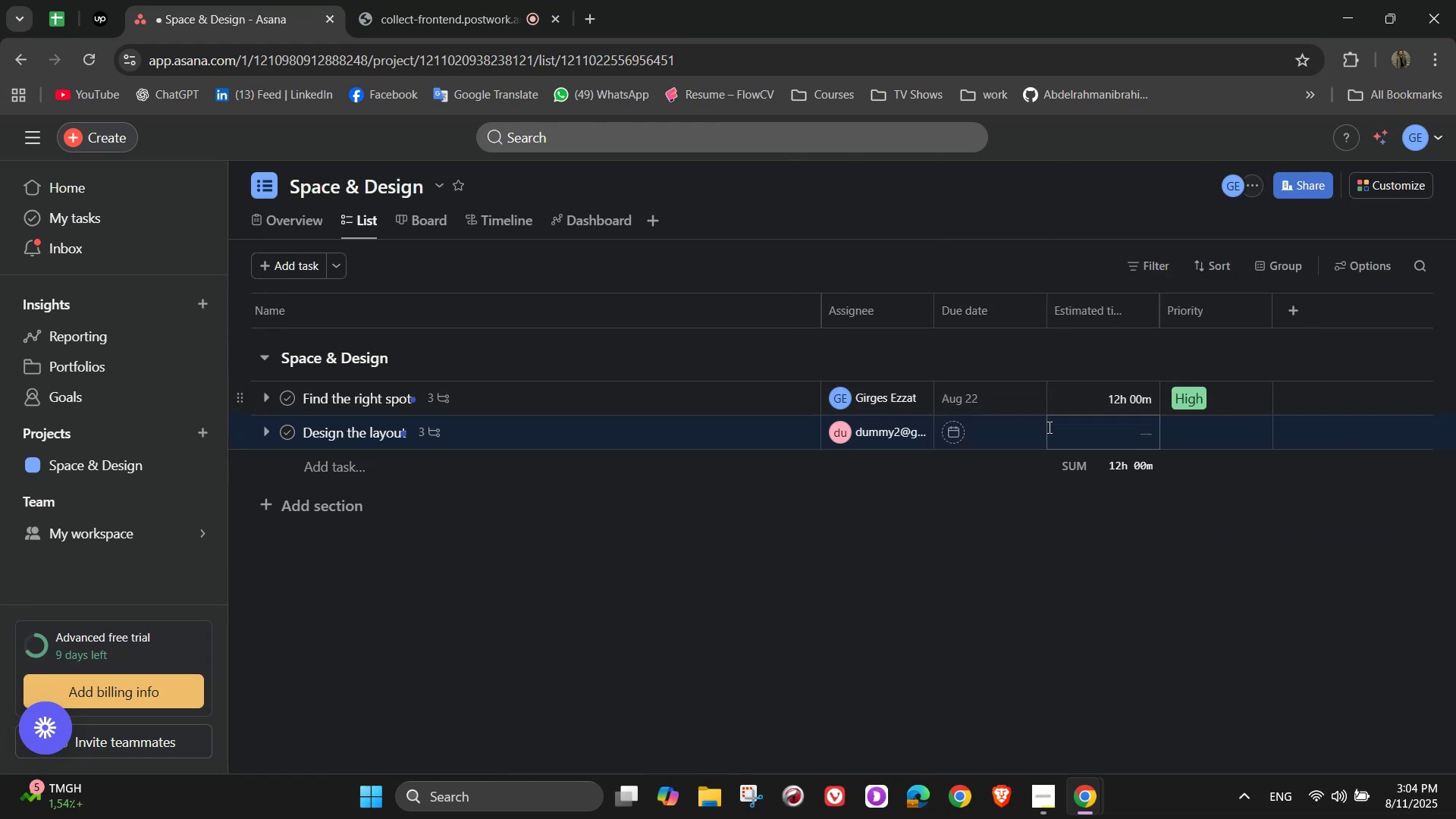 
left_click([1012, 431])
 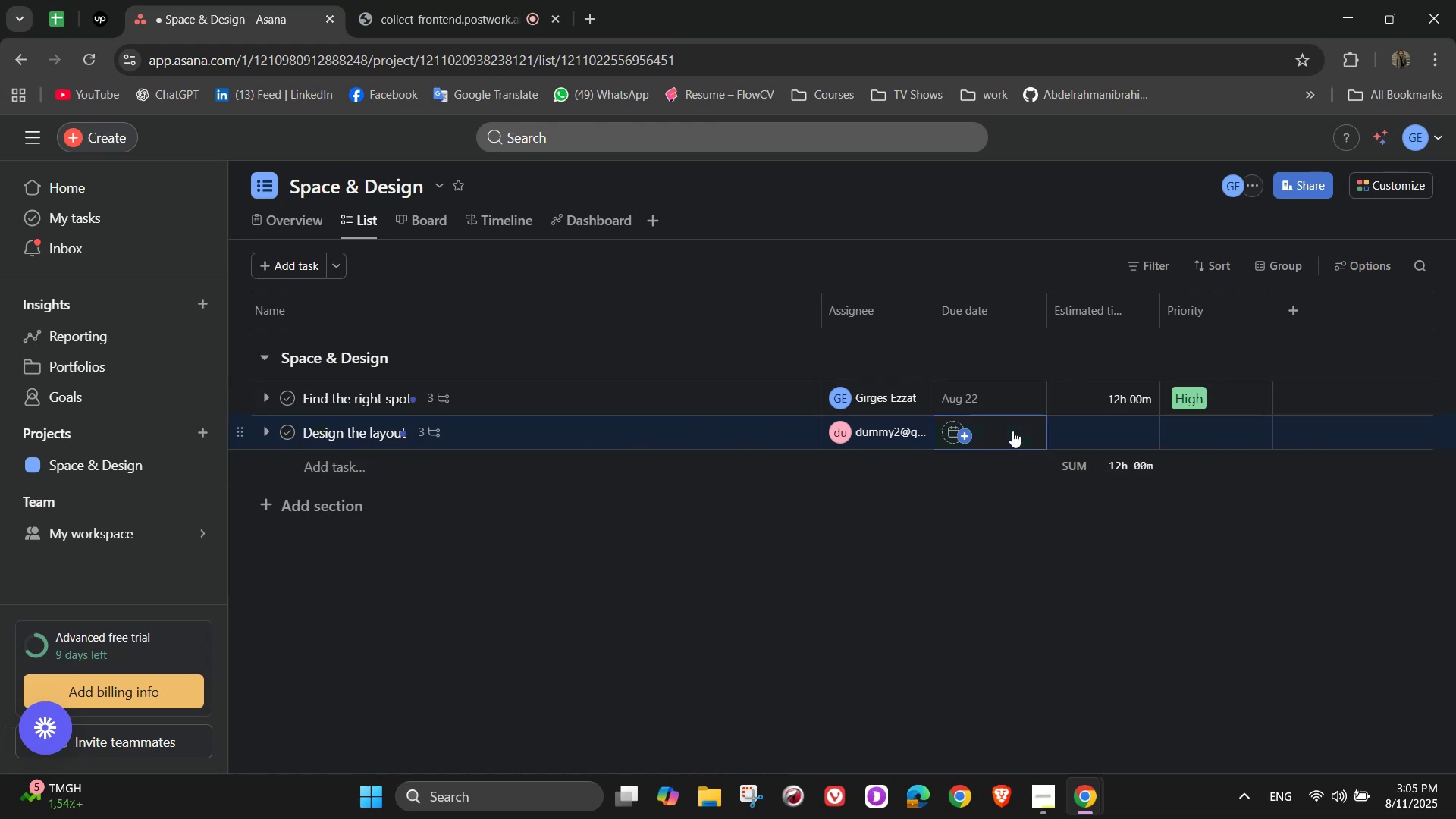 
right_click([1012, 431])
 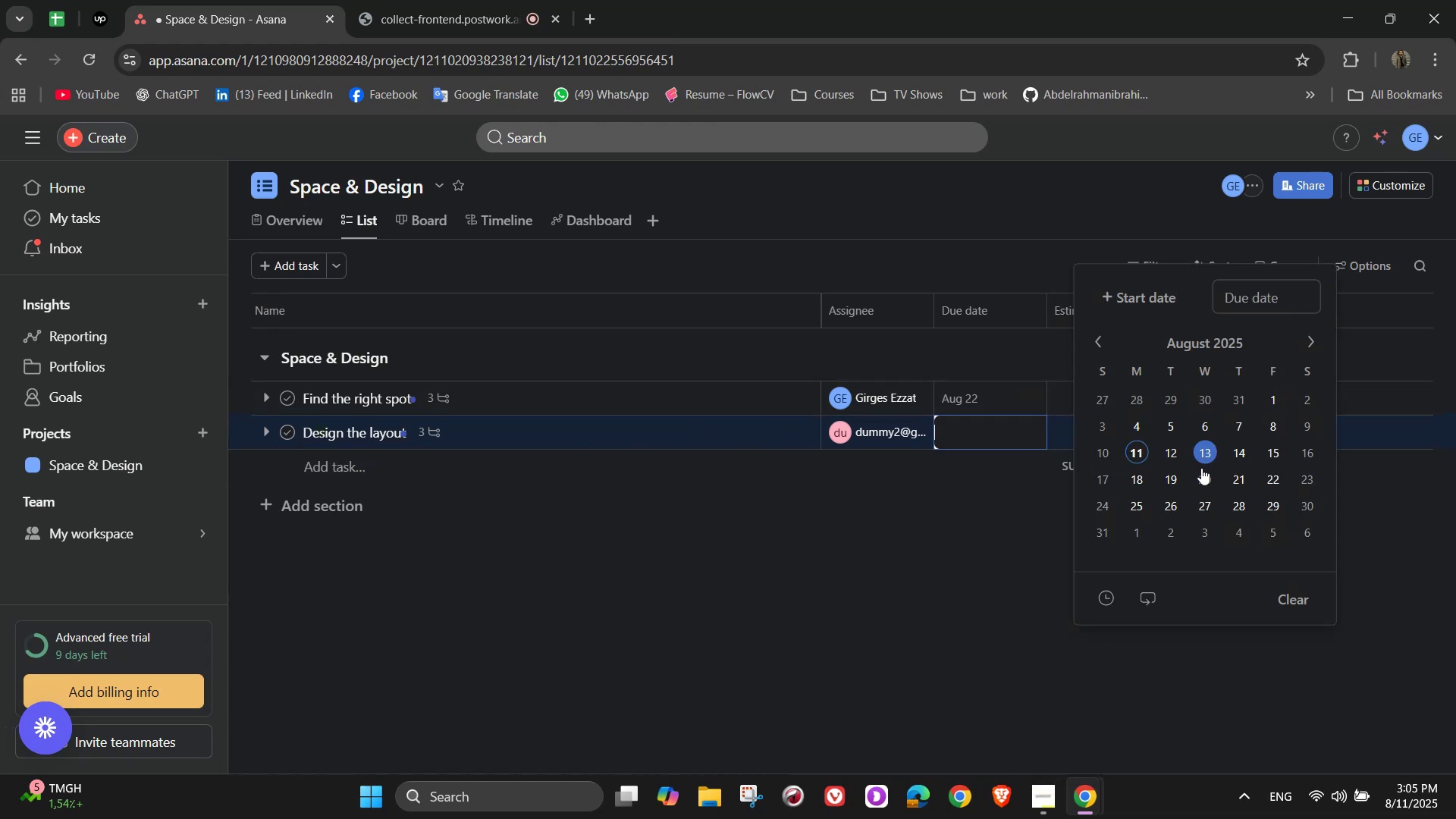 
left_click([948, 526])
 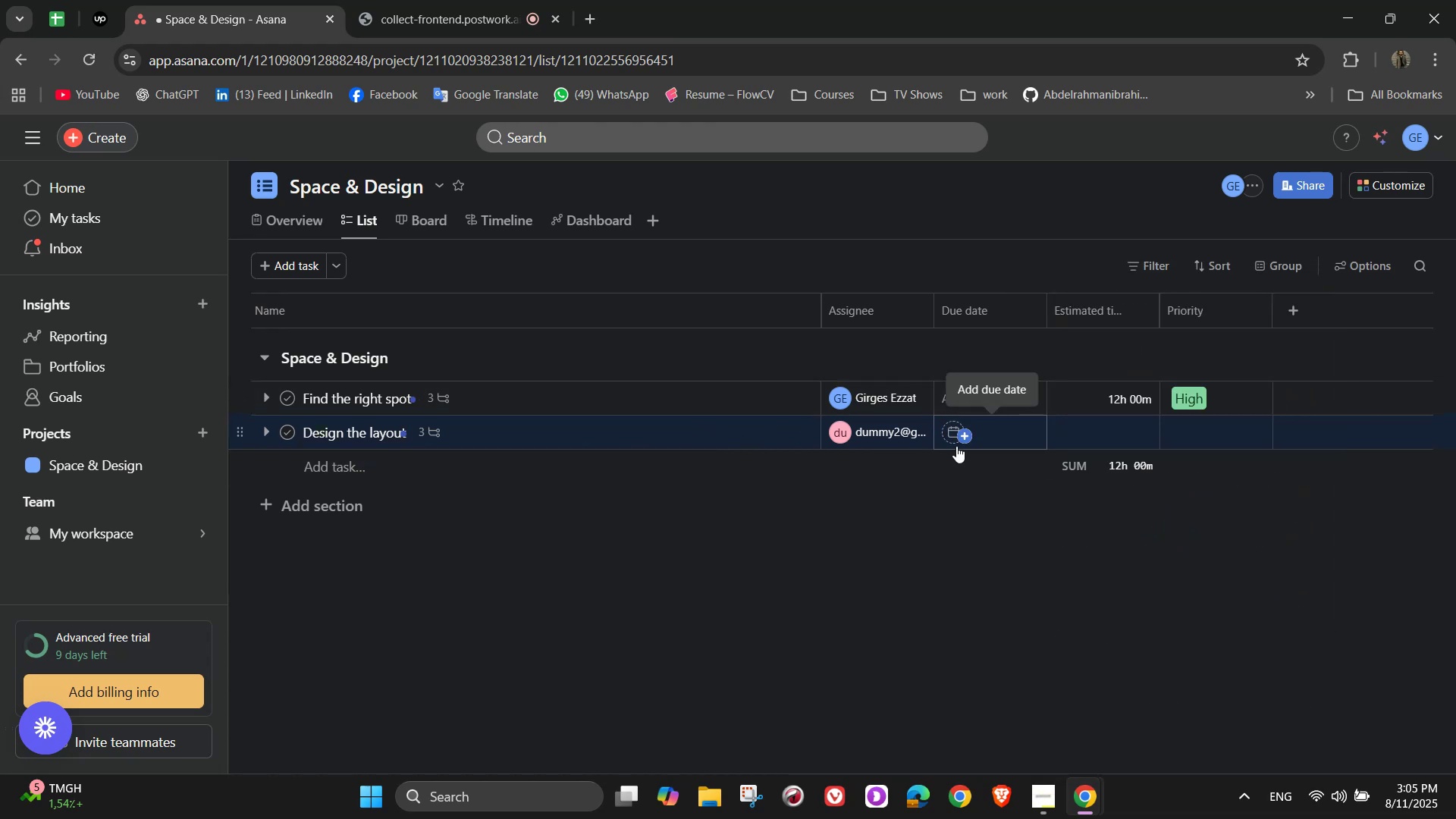 
left_click([956, 446])
 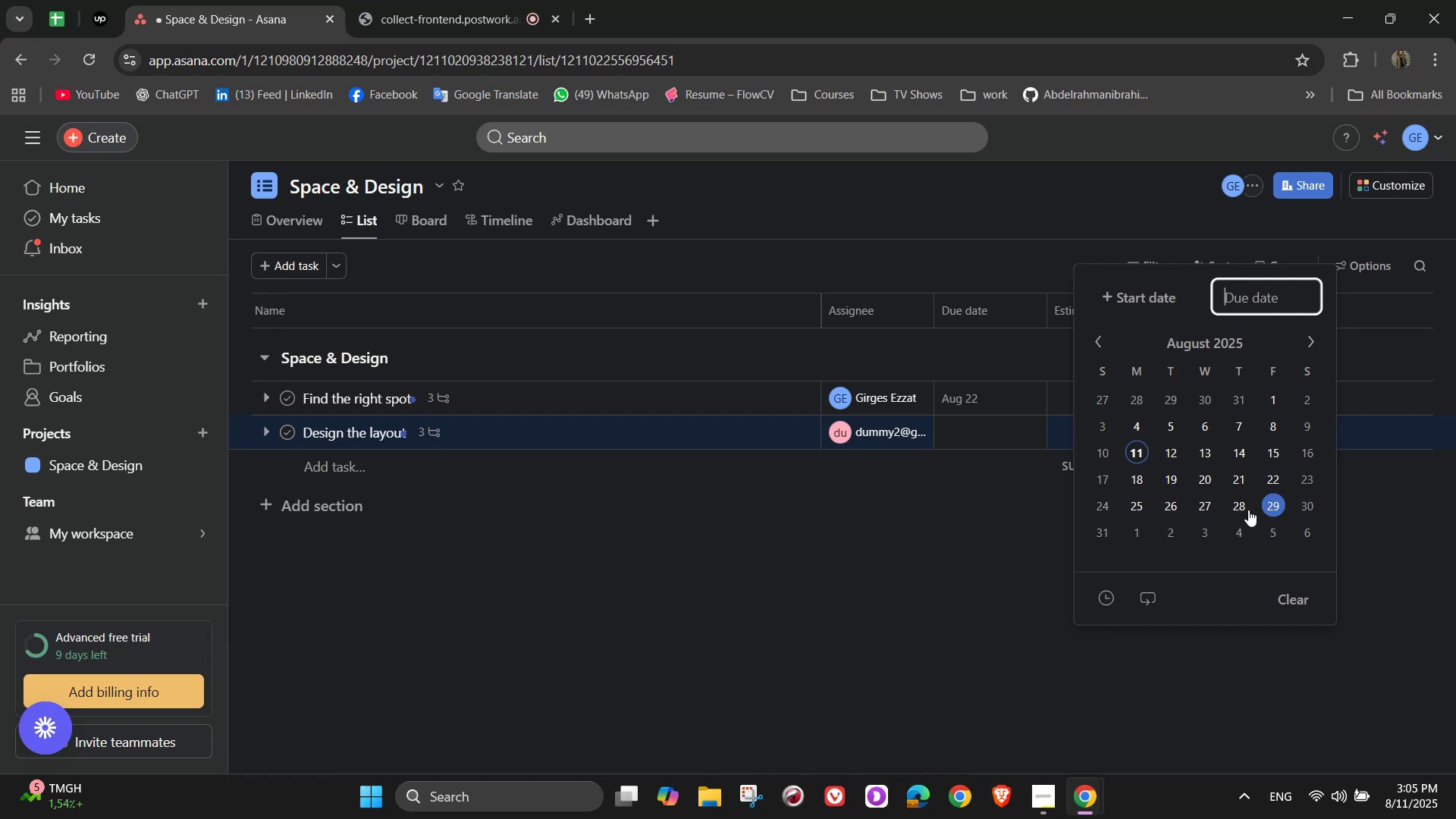 
left_click([1105, 495])
 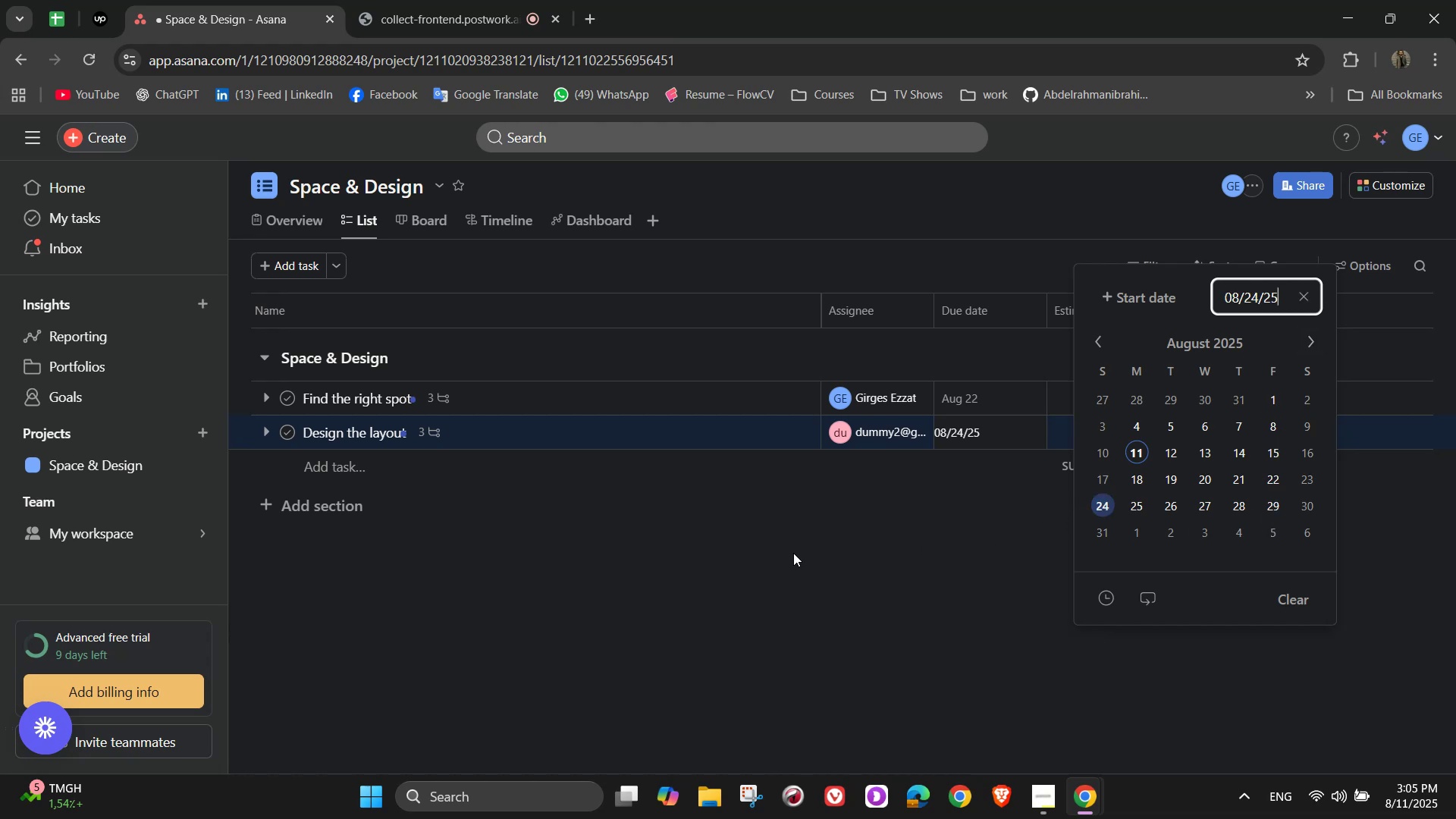 
left_click([793, 553])
 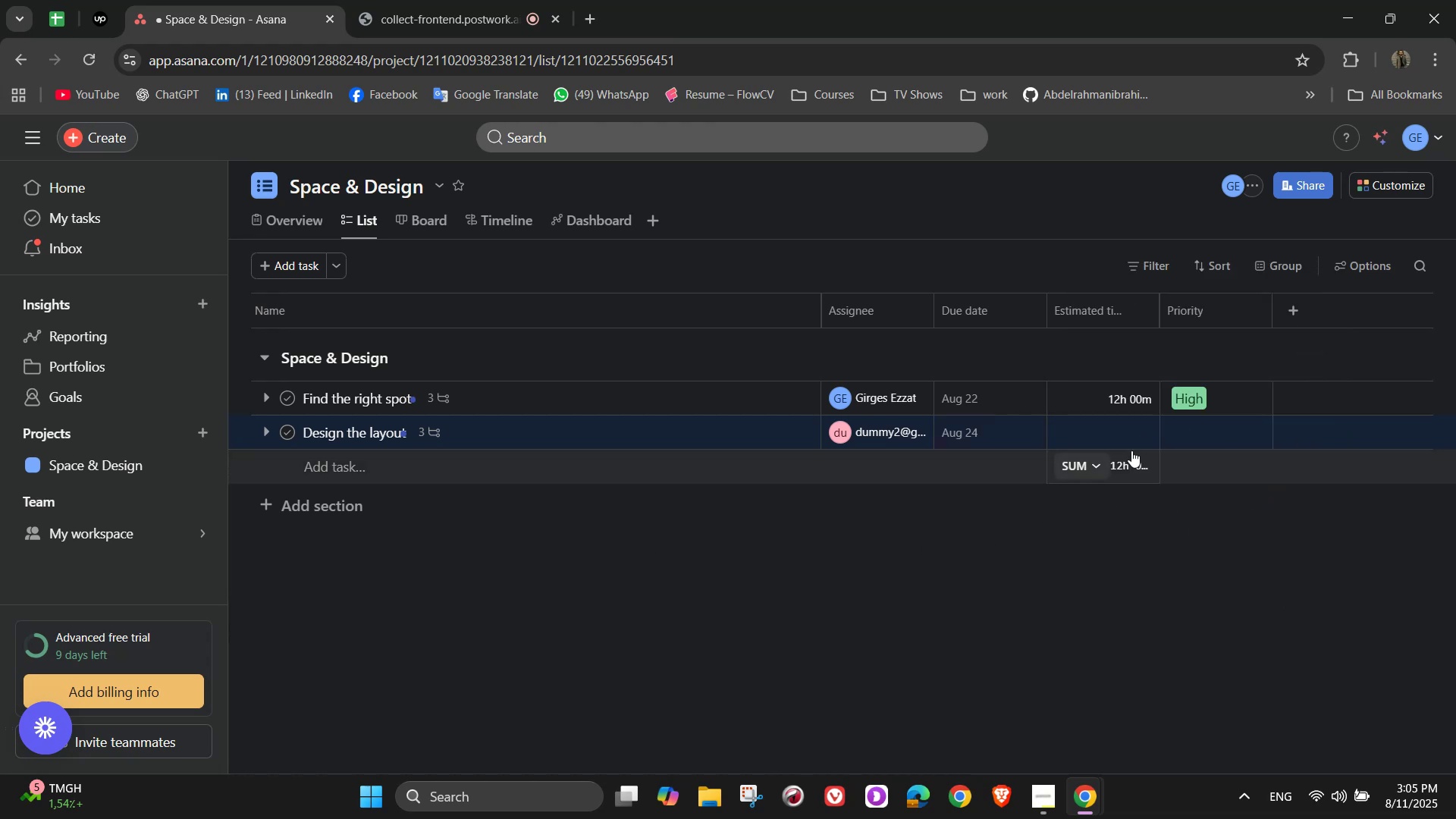 
left_click([1126, 437])
 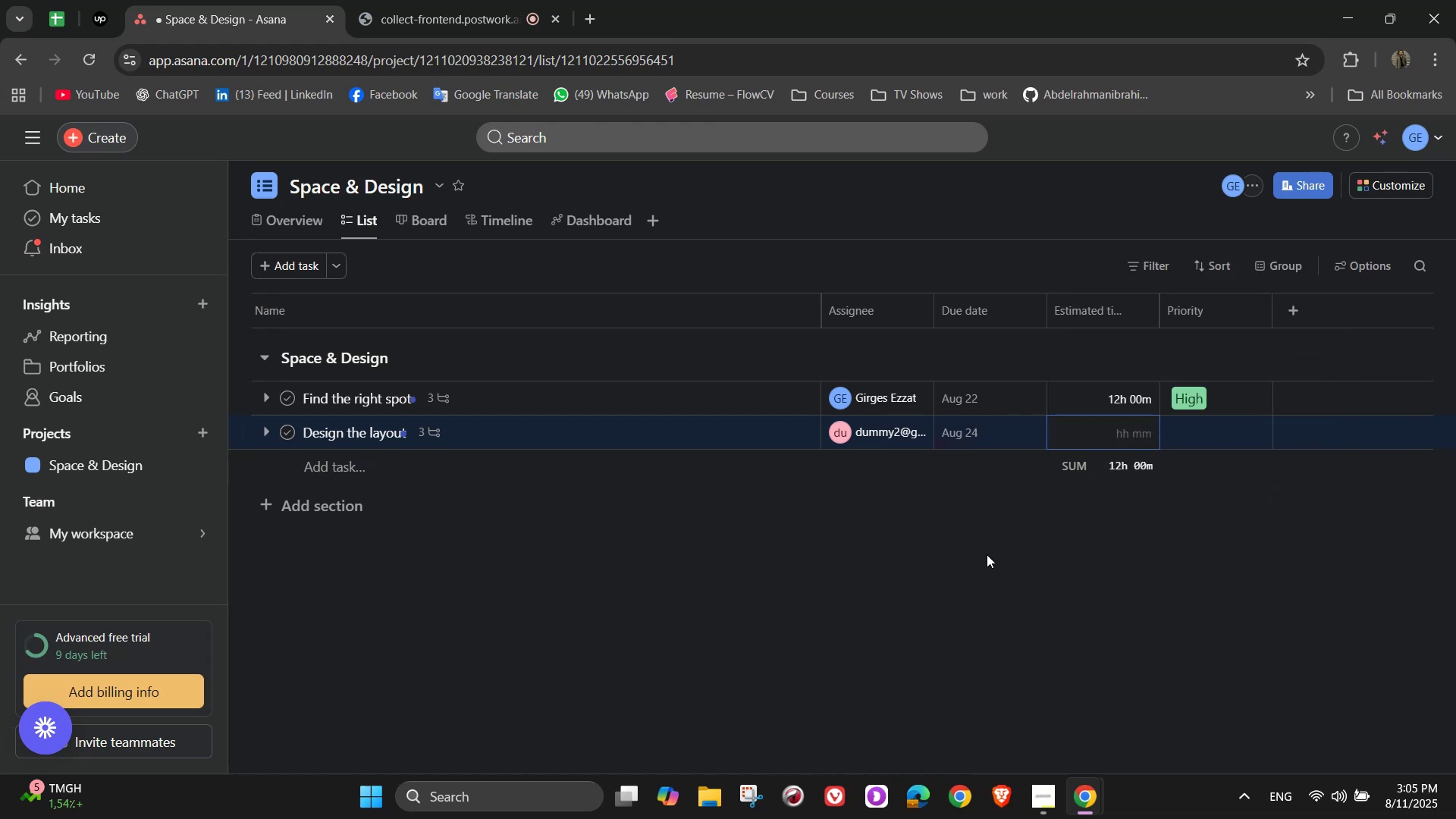 
wait(10.1)
 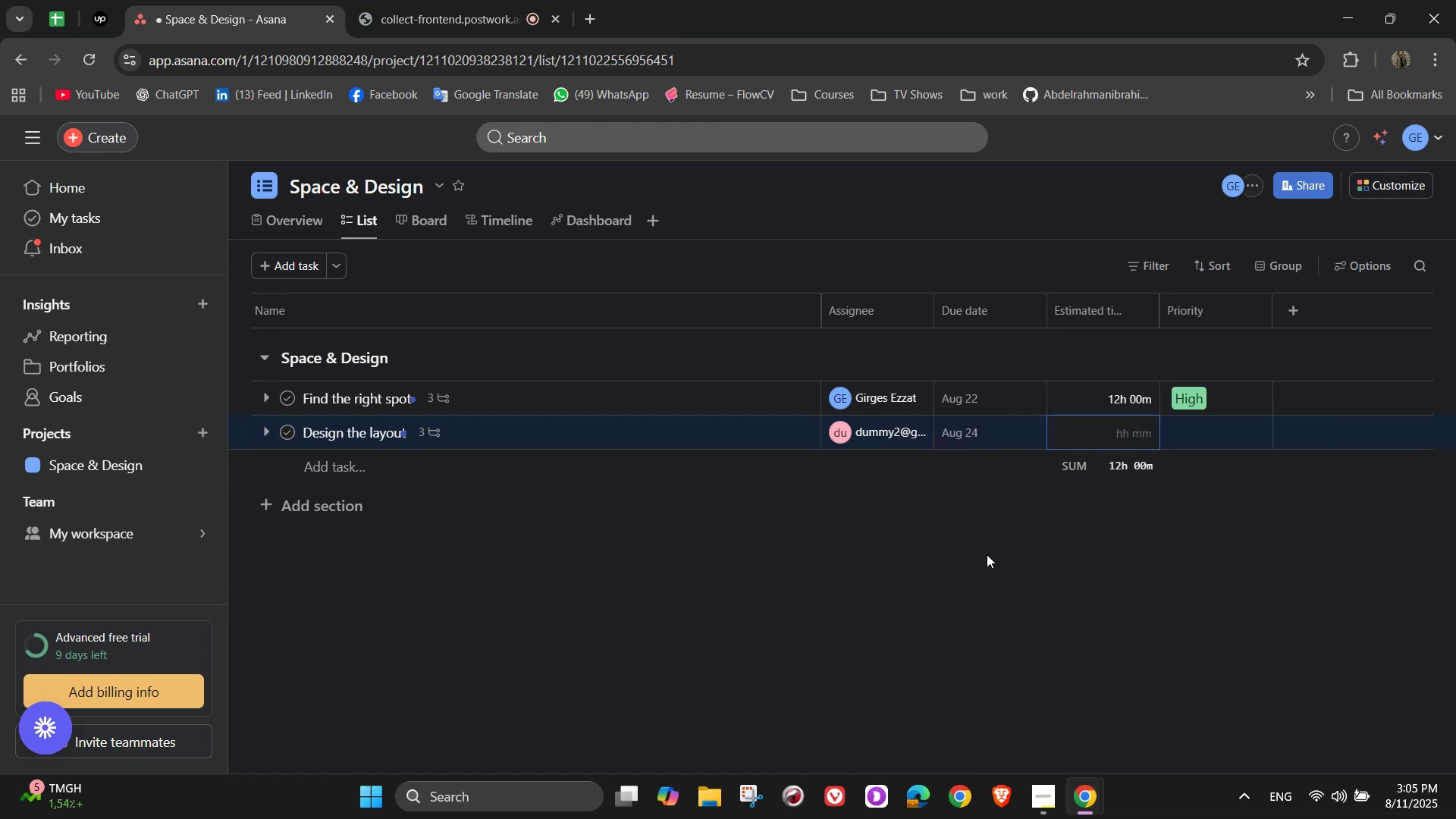 
key(Numpad5)
 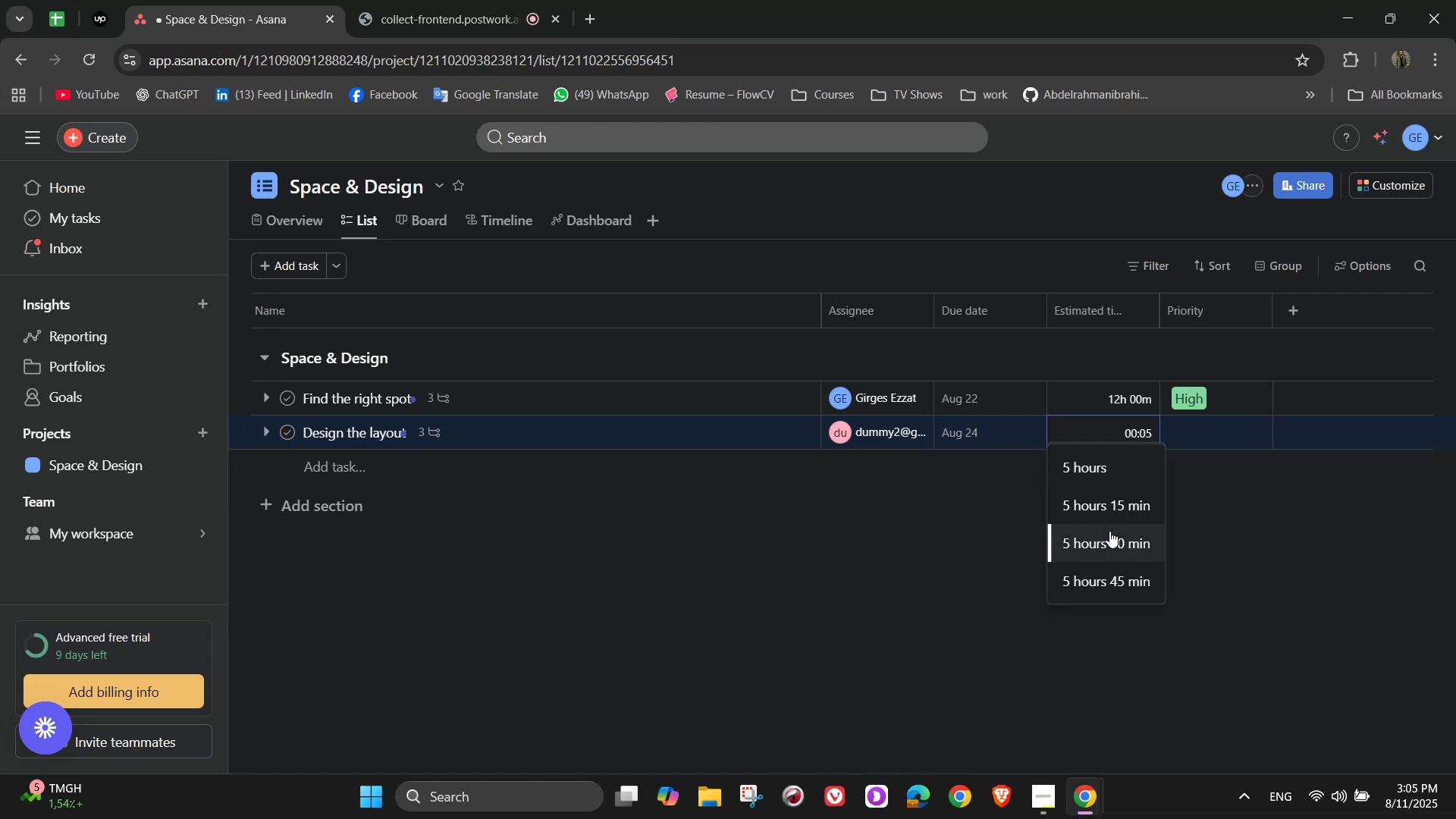 
left_click([1090, 453])
 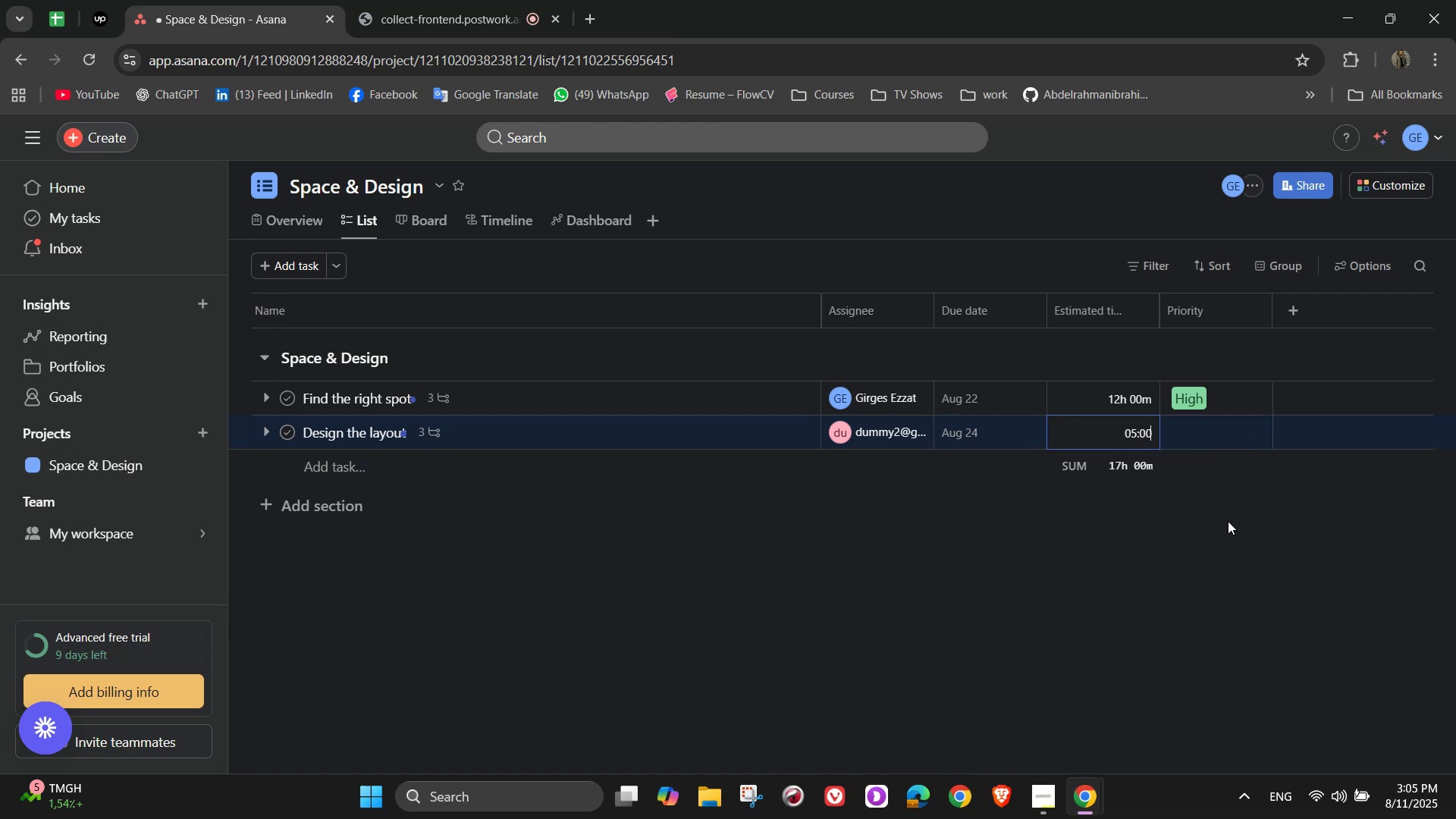 
left_click([1229, 522])
 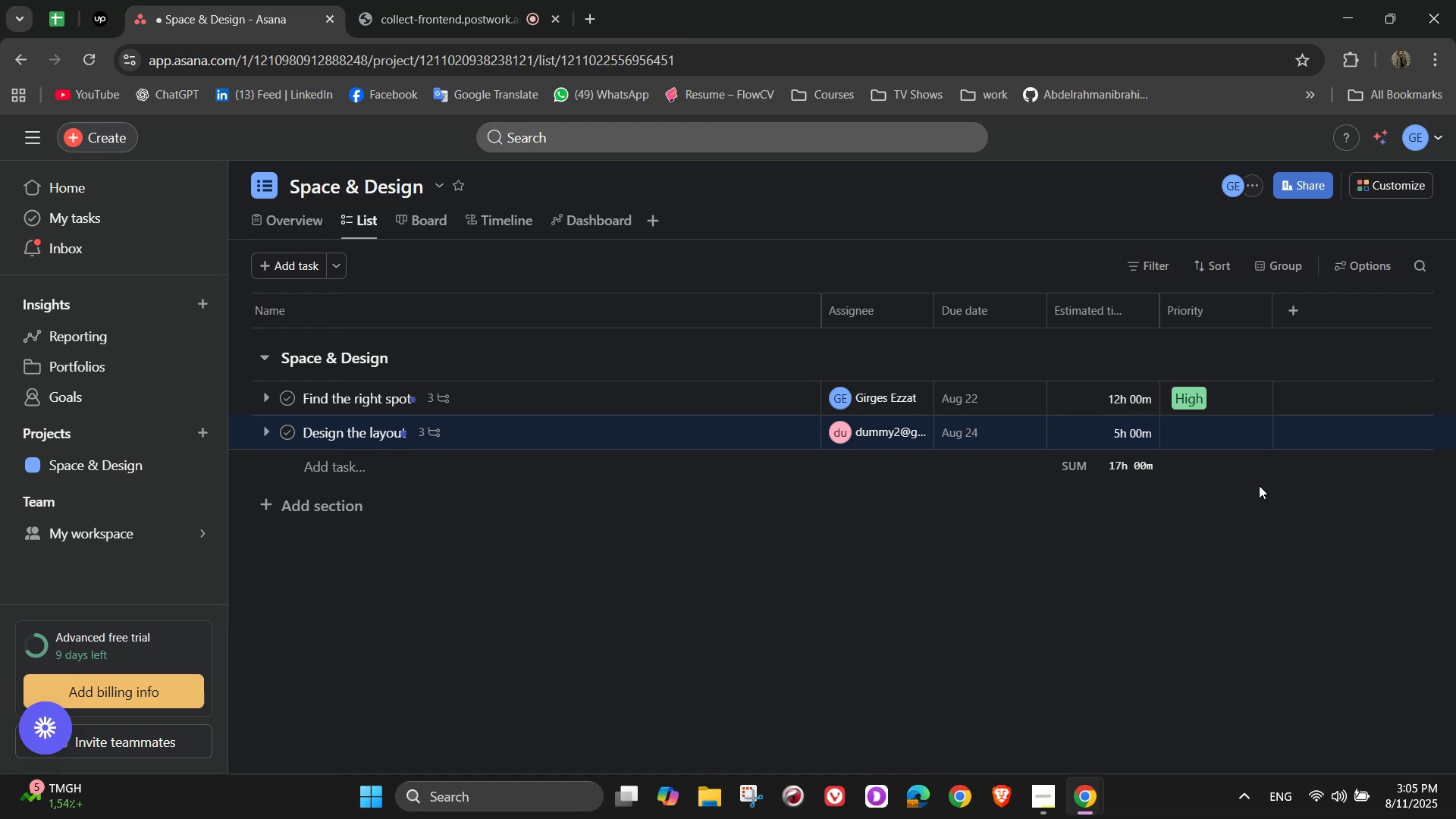 
left_click([1239, 420])
 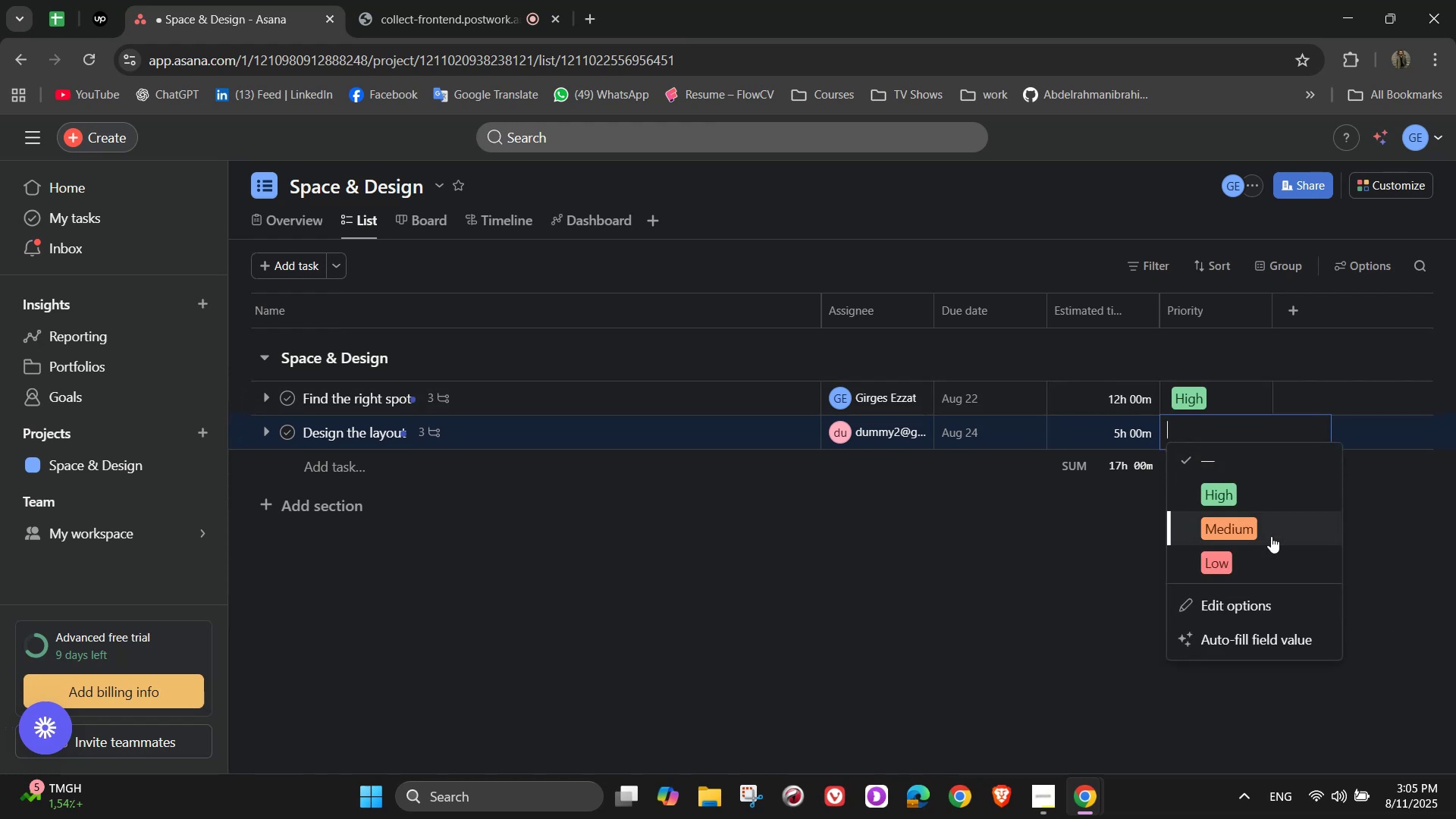 
wait(6.16)
 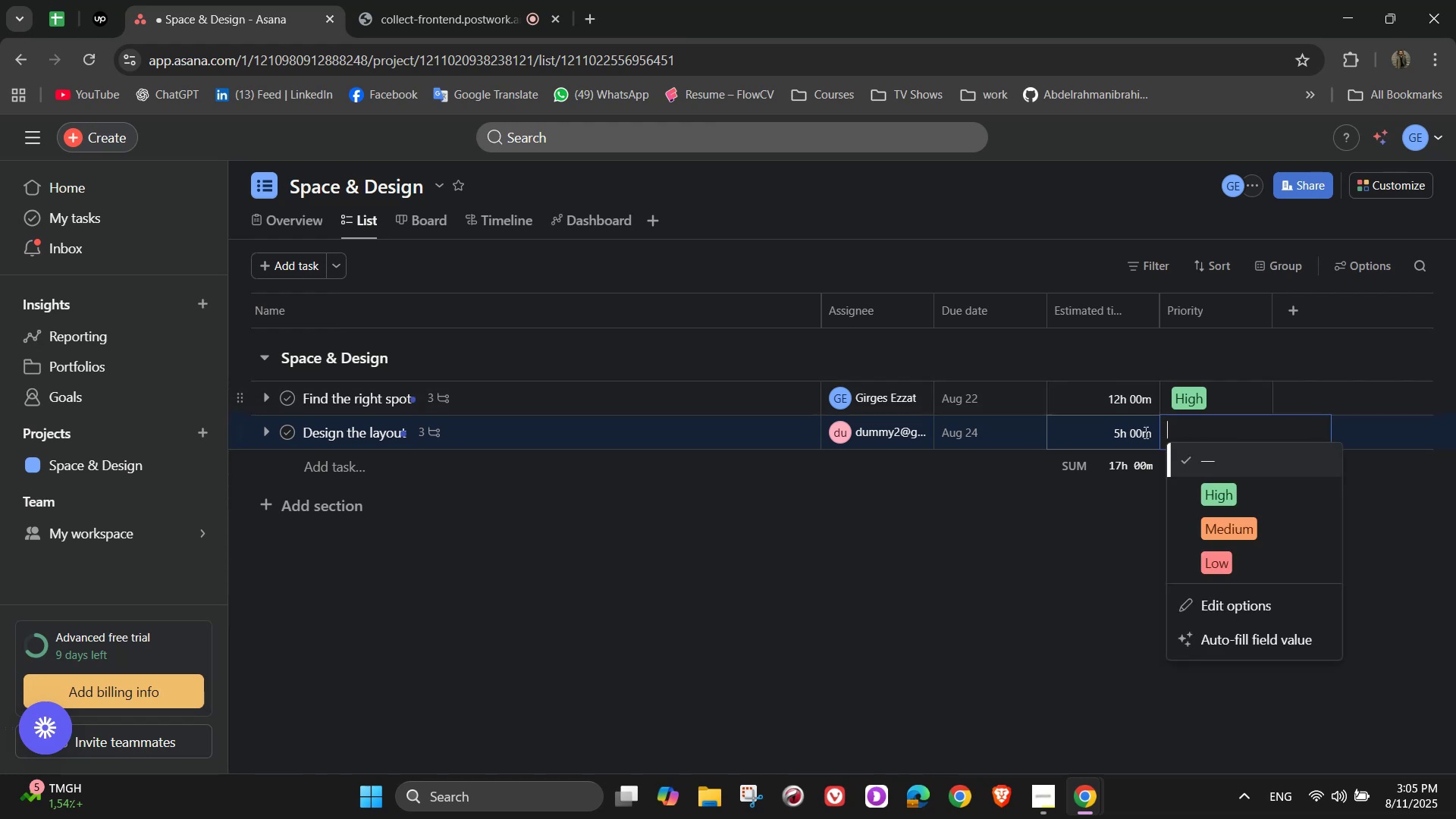 
left_click([1269, 498])
 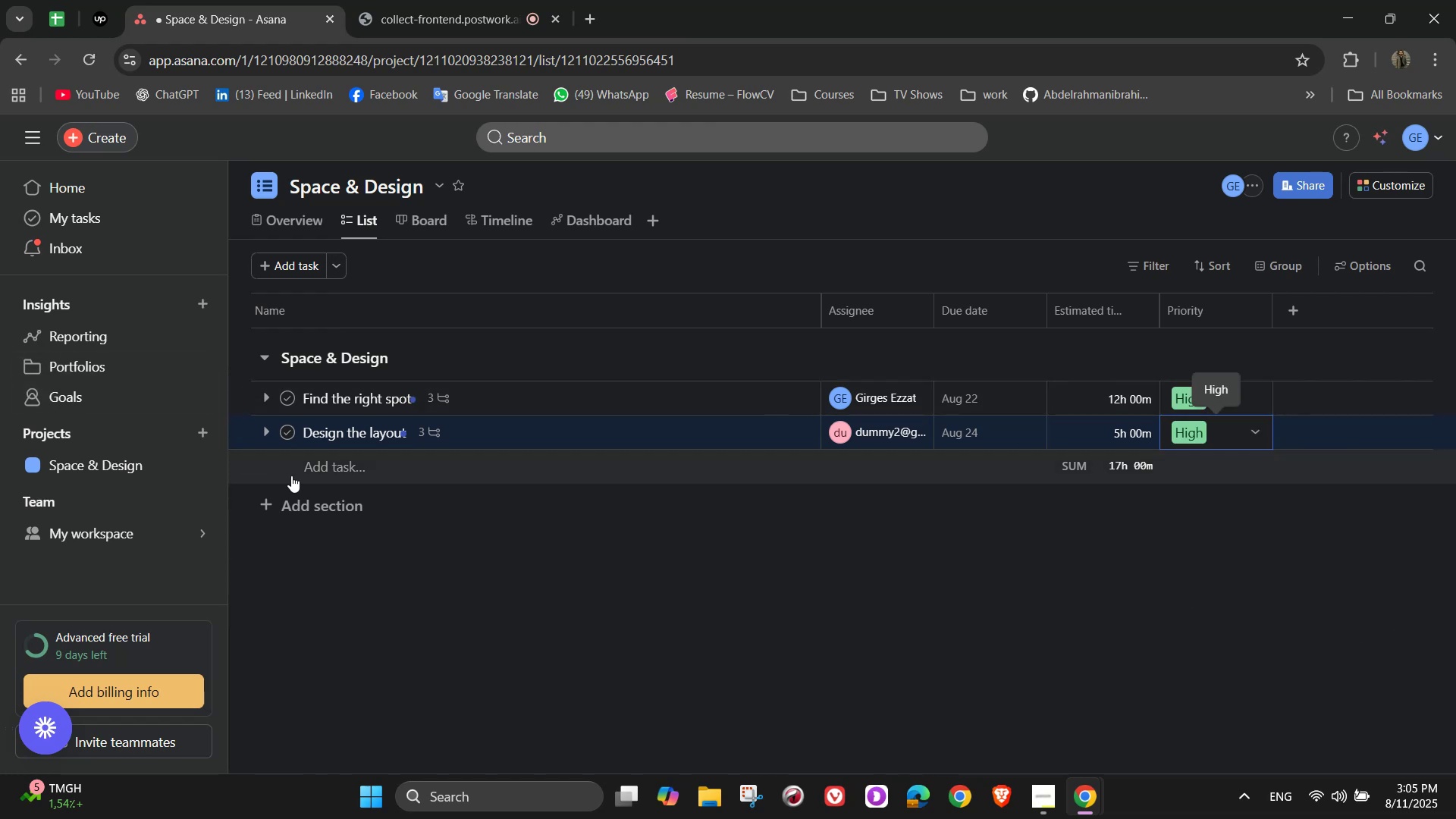 
left_click([310, 491])
 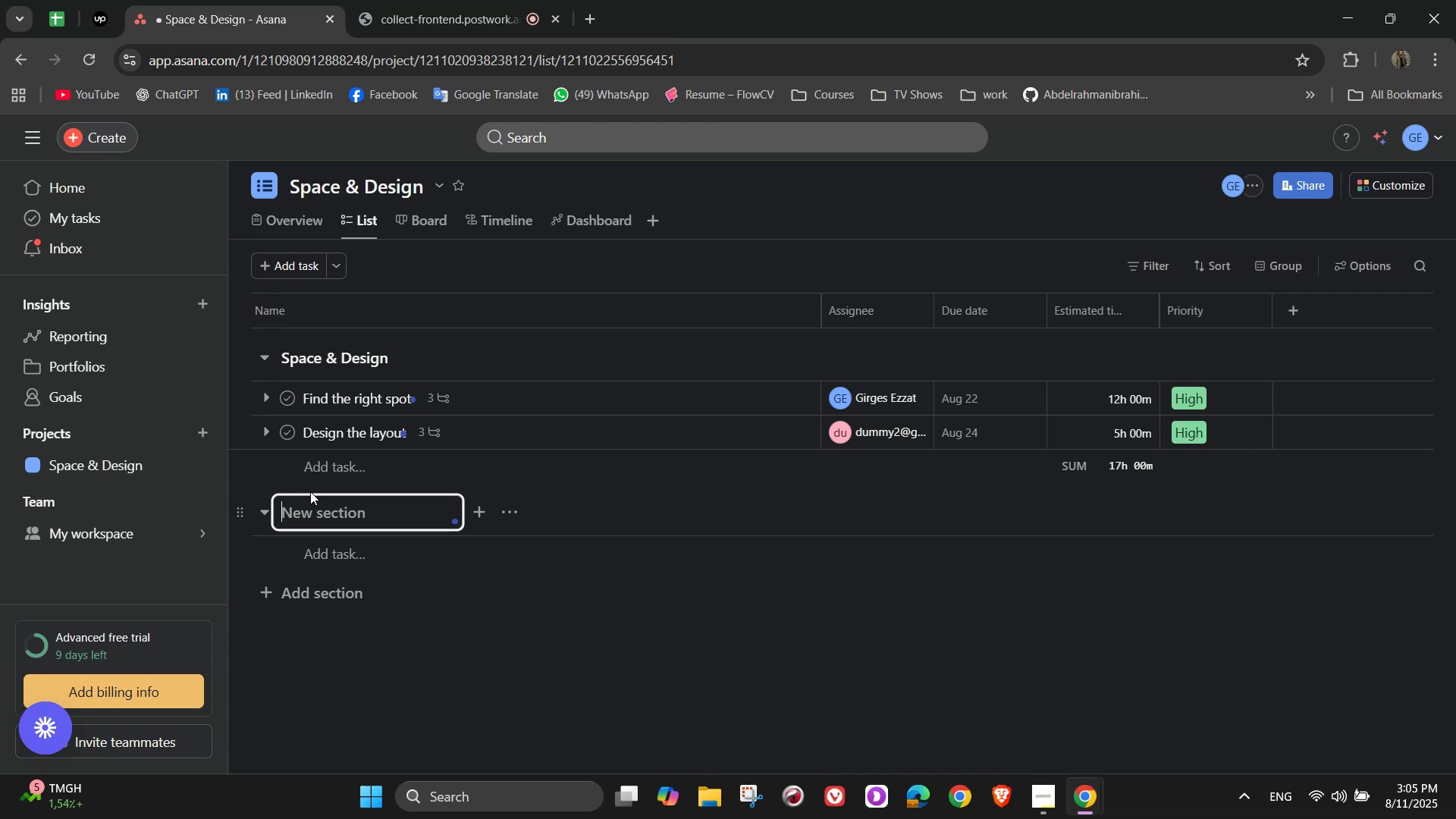 
left_click([358, 443])
 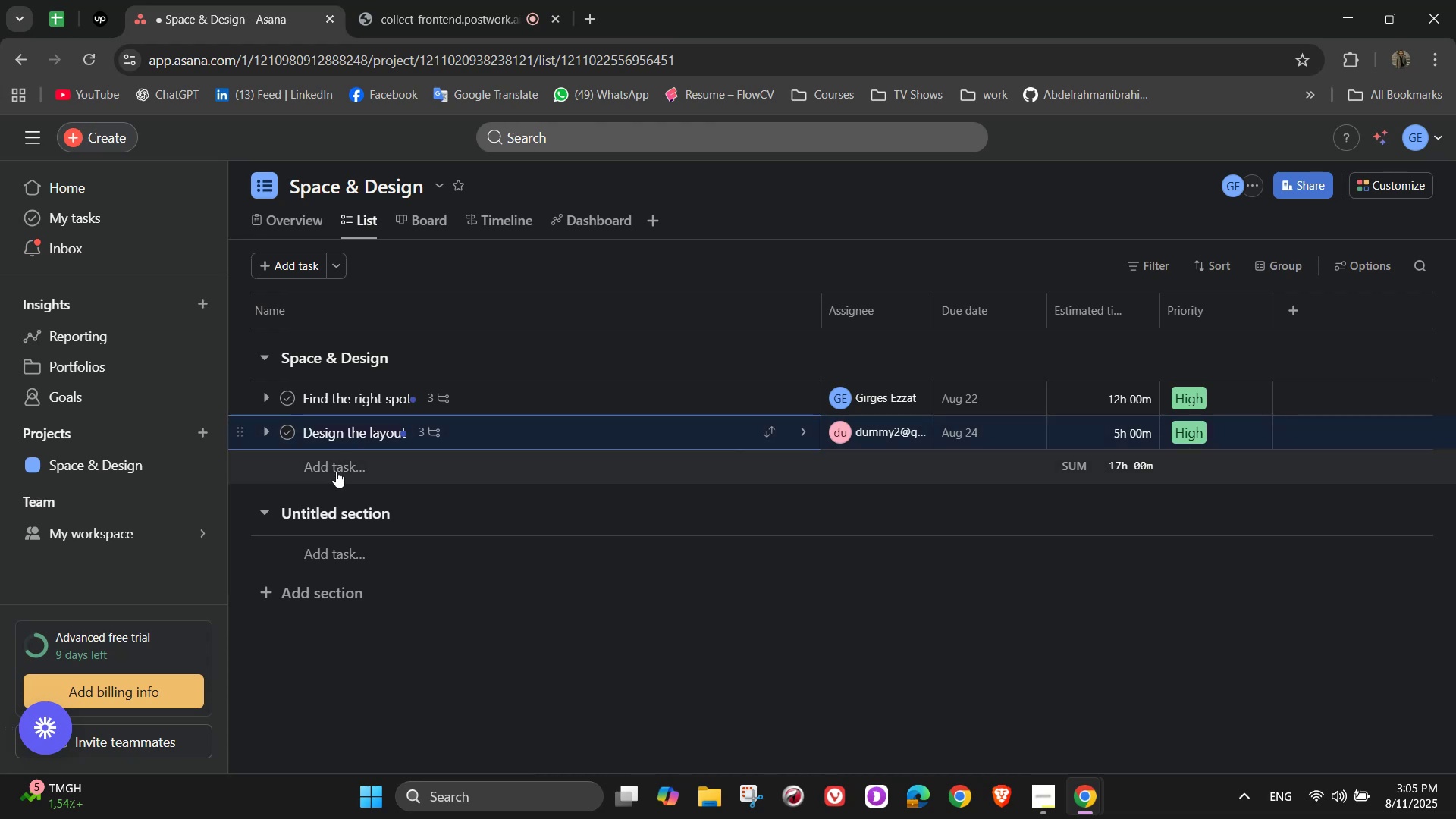 
left_click([335, 472])
 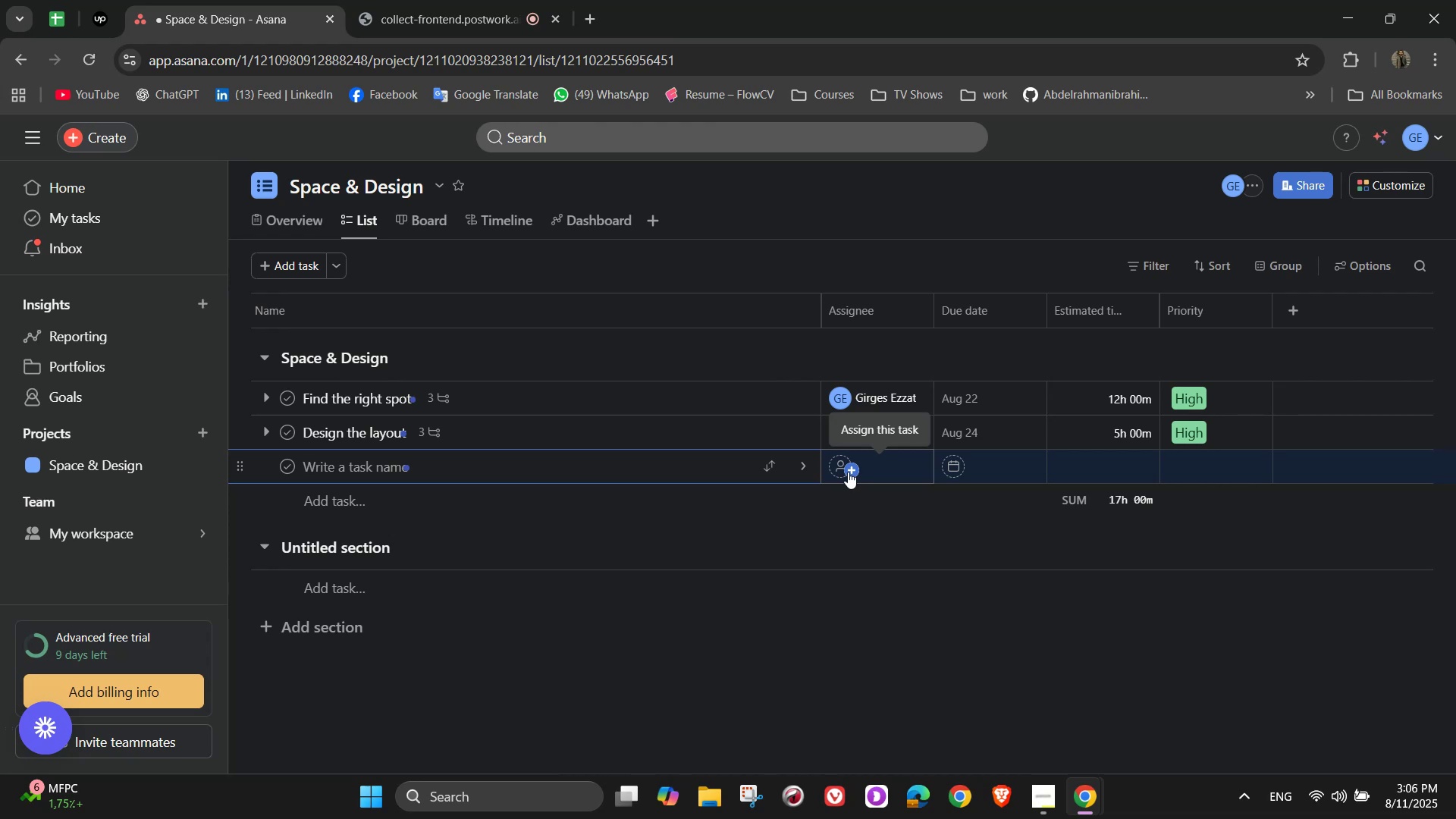 
wait(54.8)
 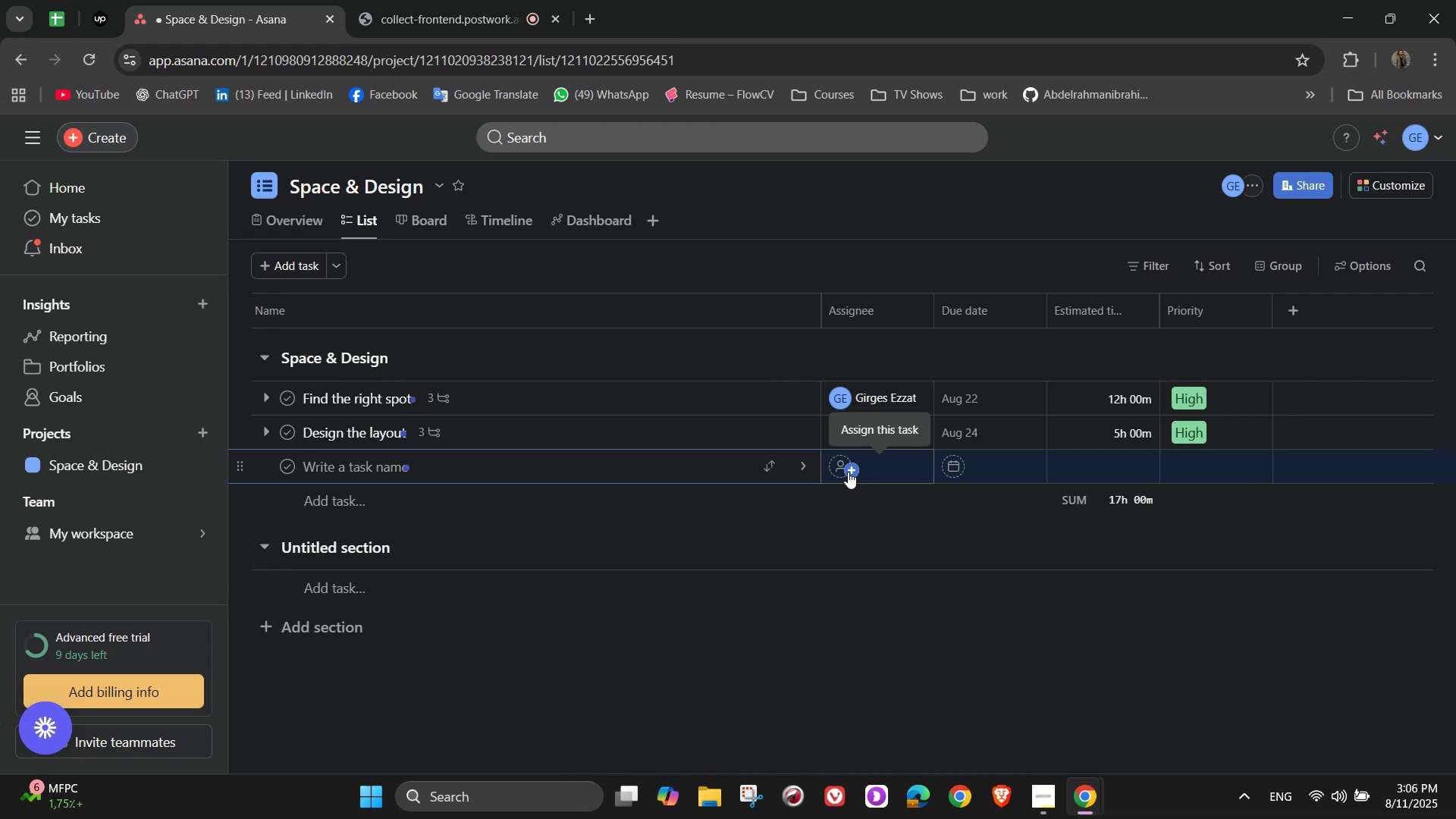 
mouse_move([1019, 433])
 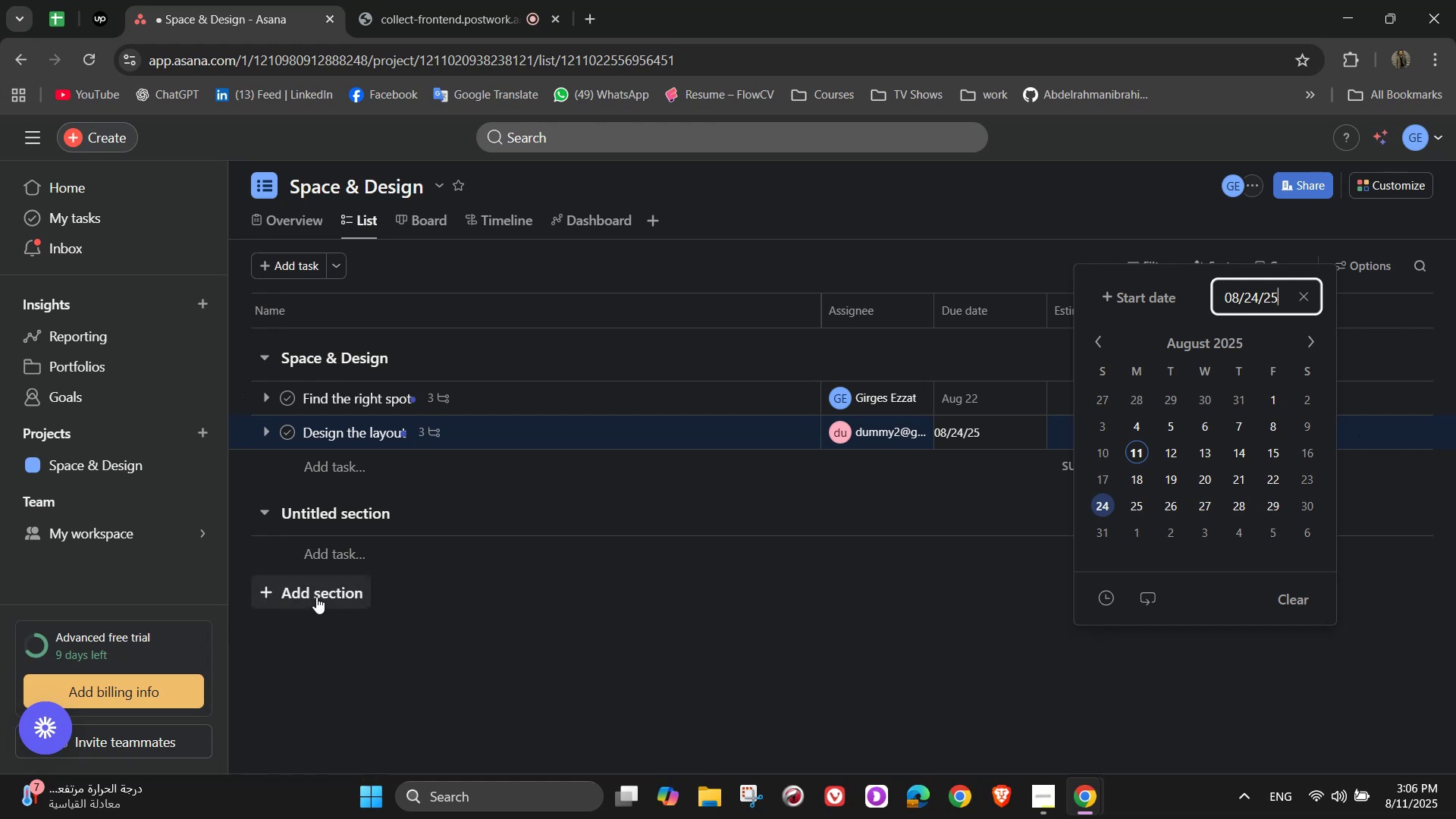 
wait(17.49)
 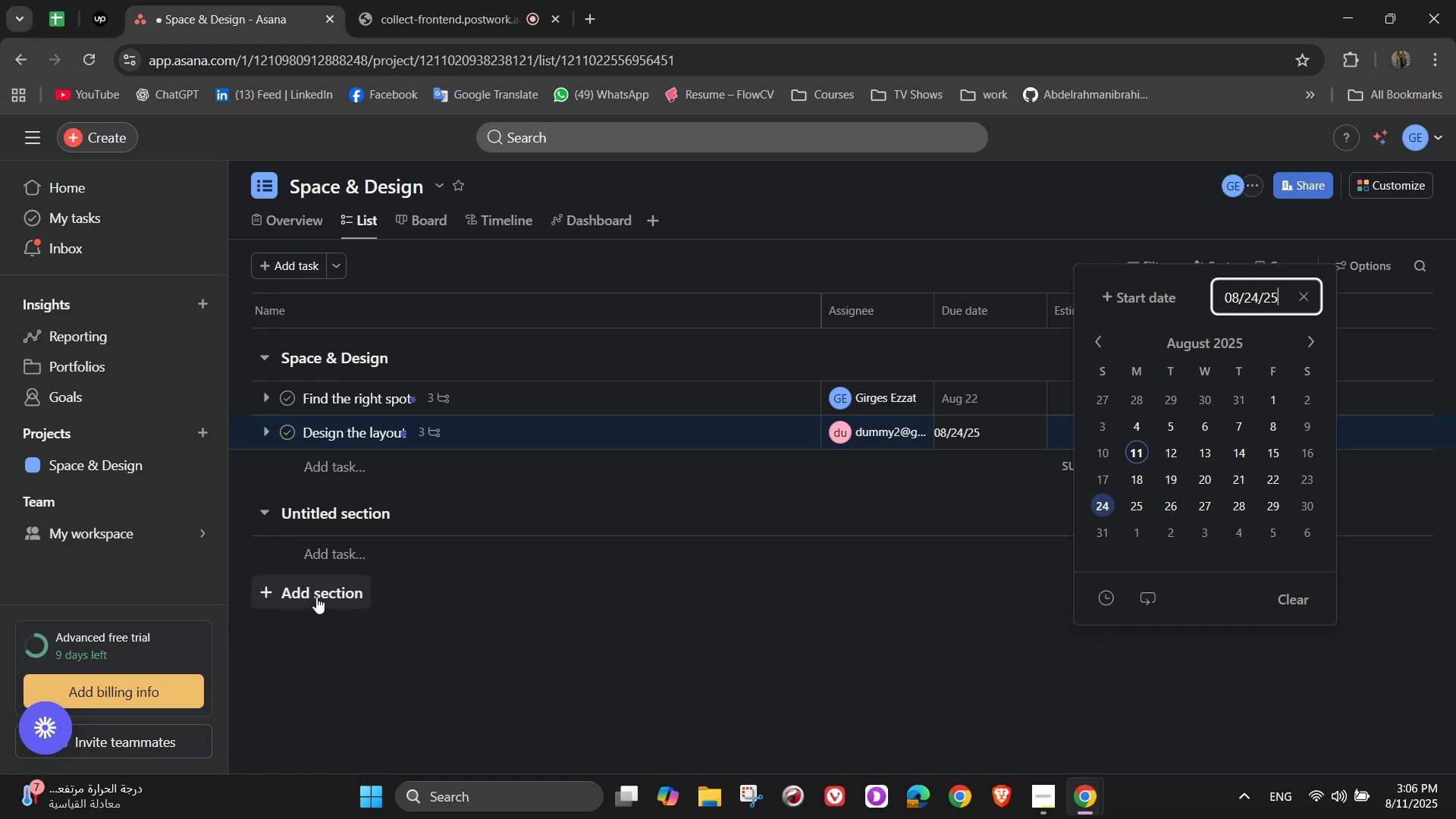 
left_click([1275, 513])
 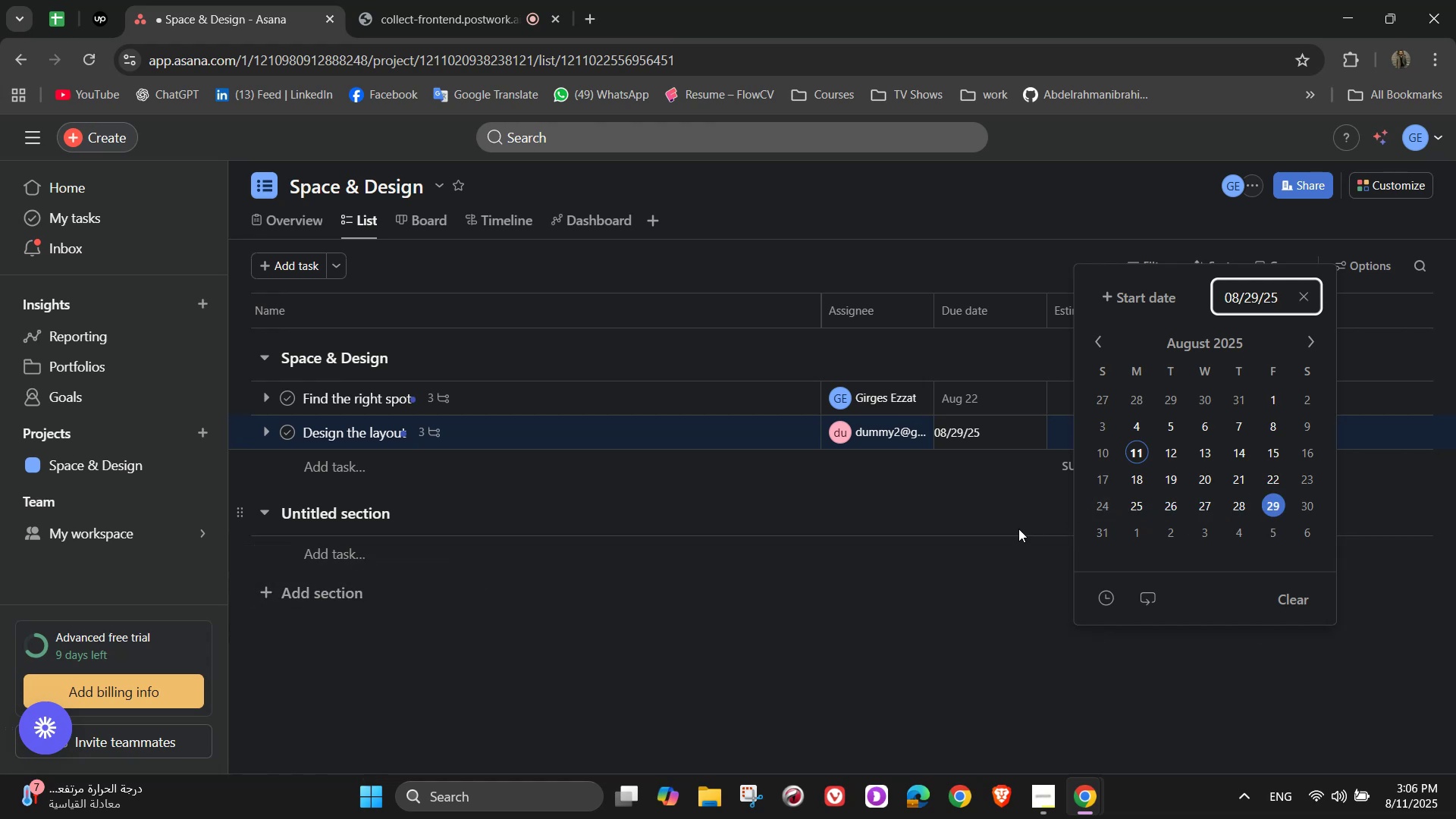 
left_click([1009, 522])
 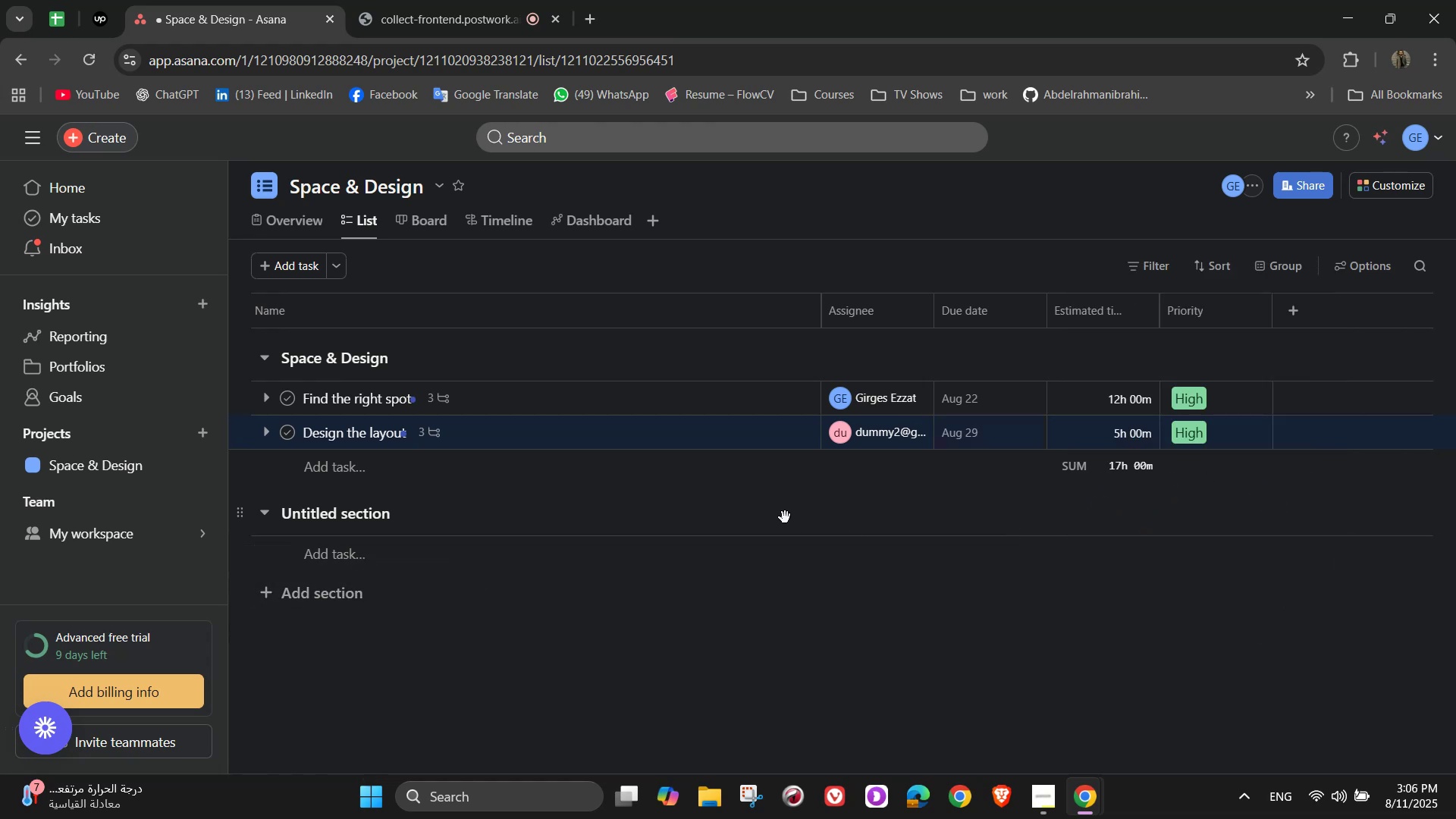 
left_click([460, 460])
 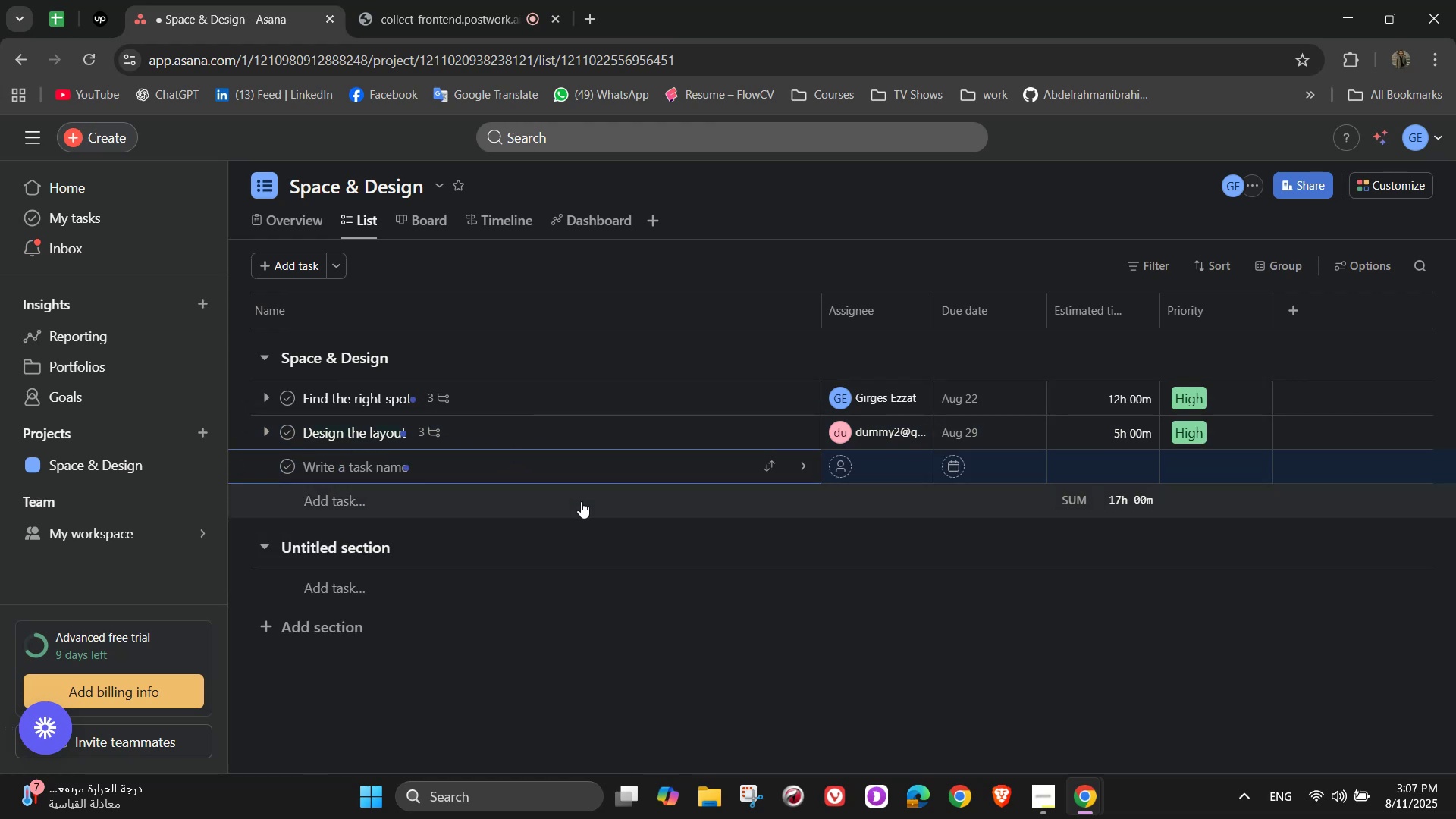 
wait(13.18)
 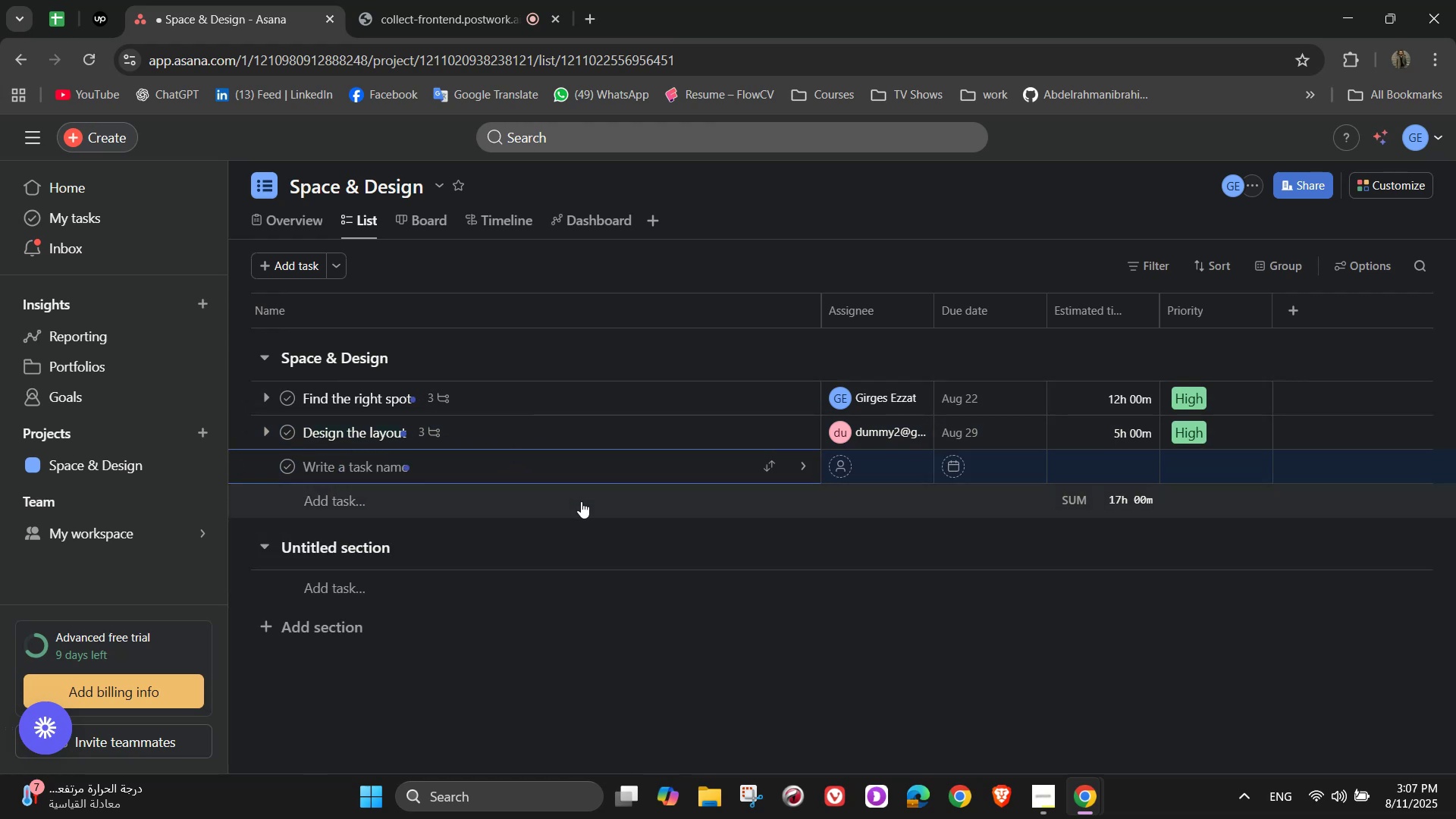 
left_click([413, 190])
 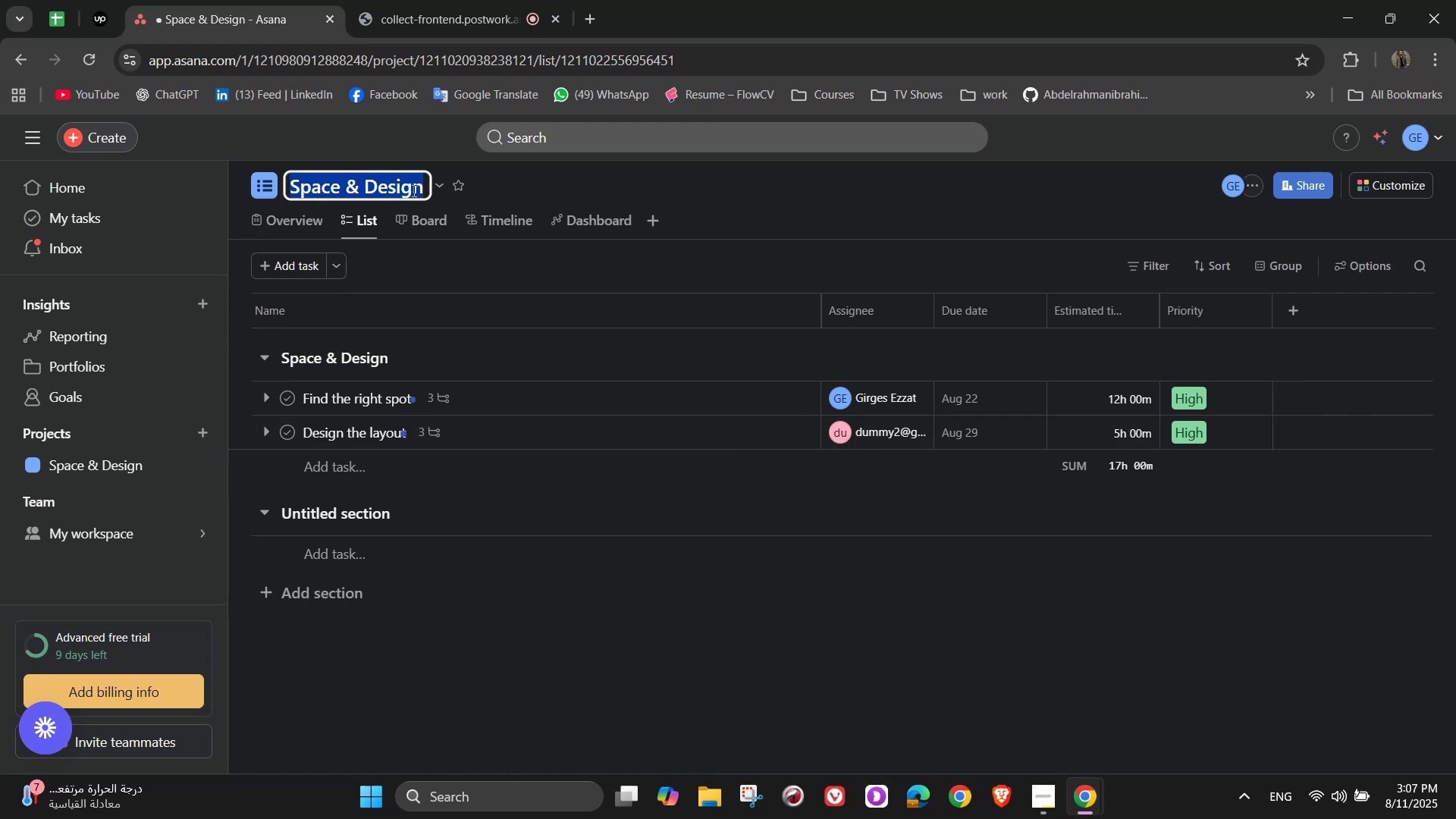 
triple_click([413, 190])
 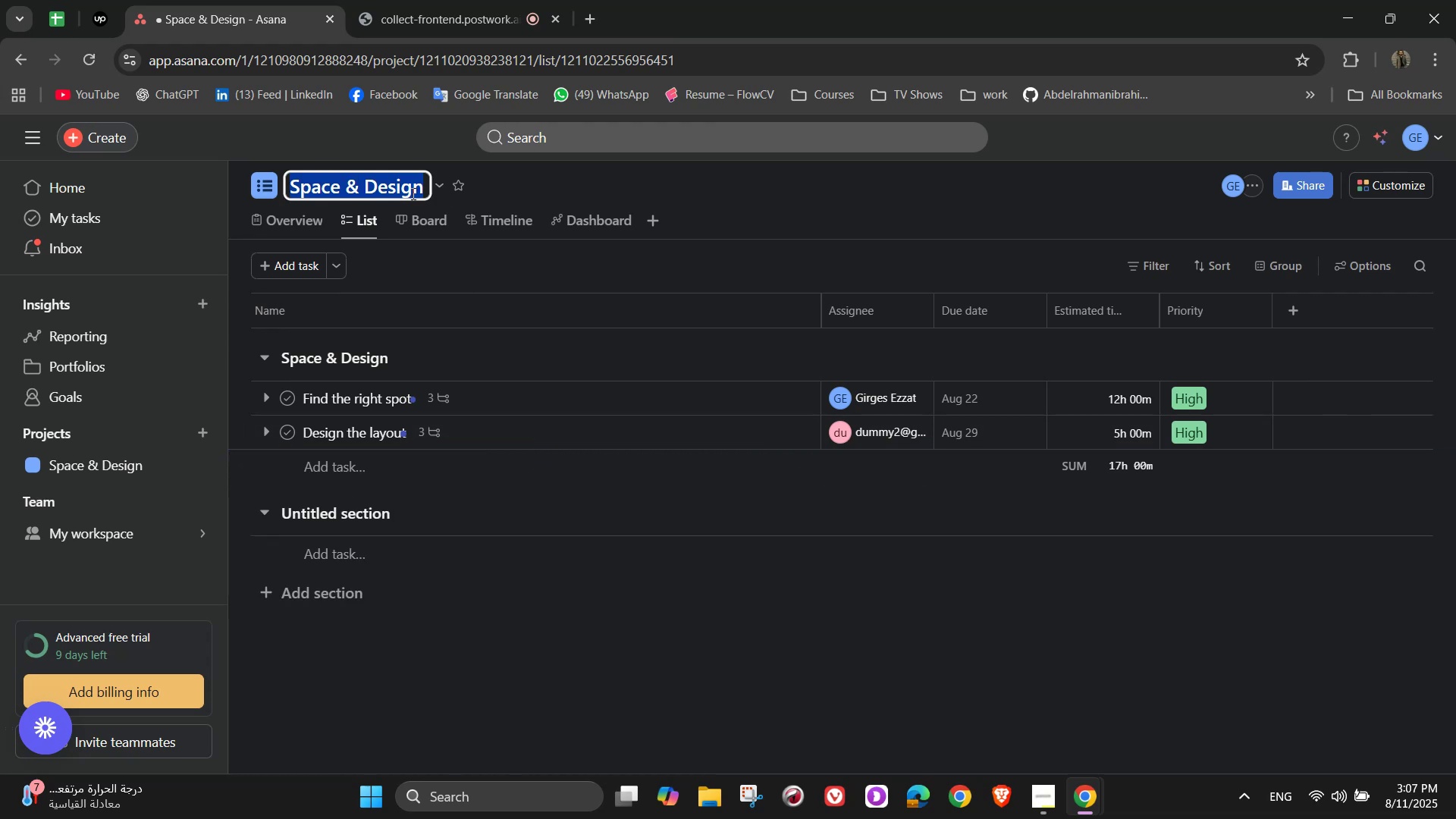 
wait(5.03)
 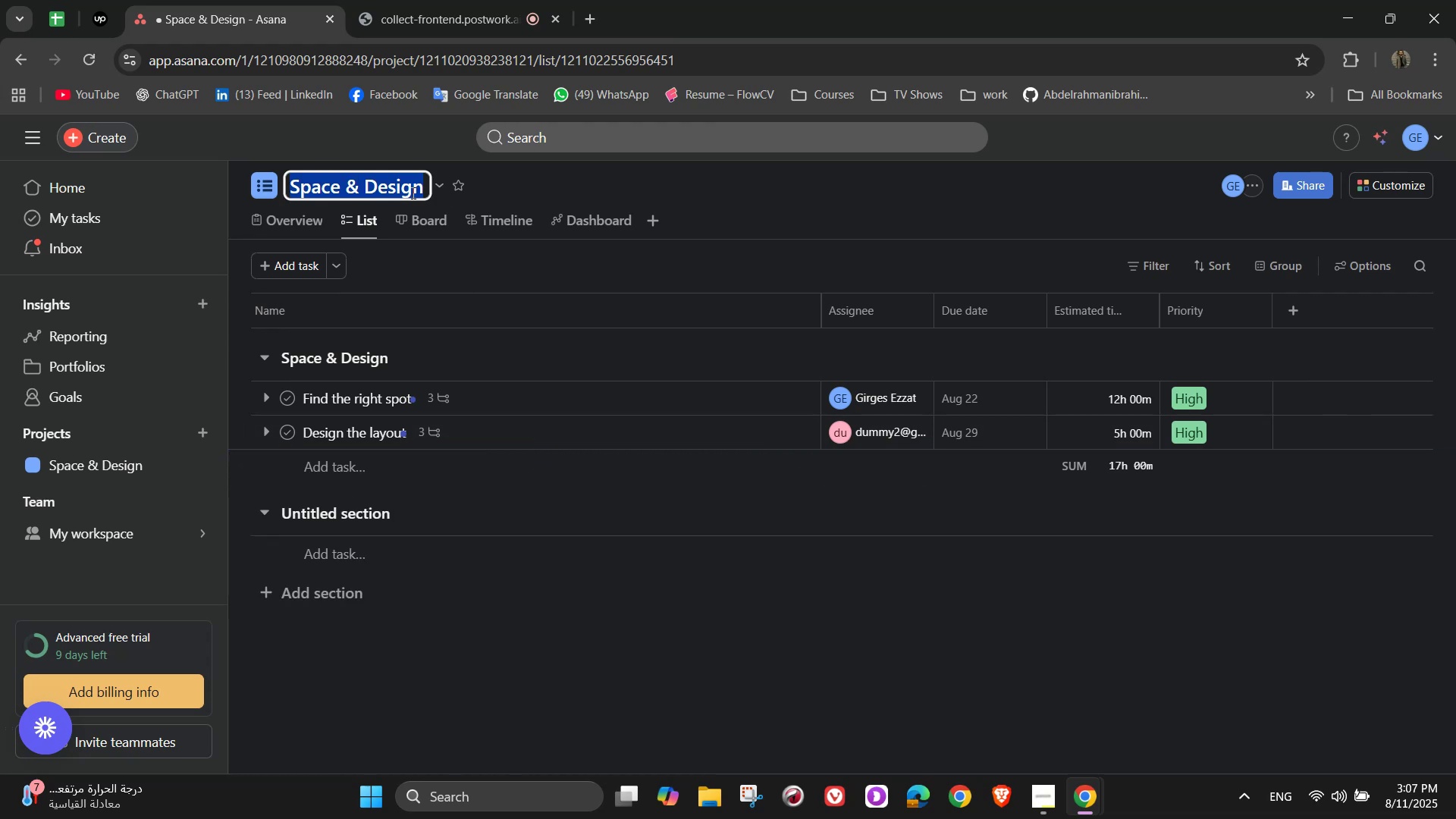 
type(Wonder )
key(Backspace)
type(Corner - kid's Play & Learning Space Setup)
 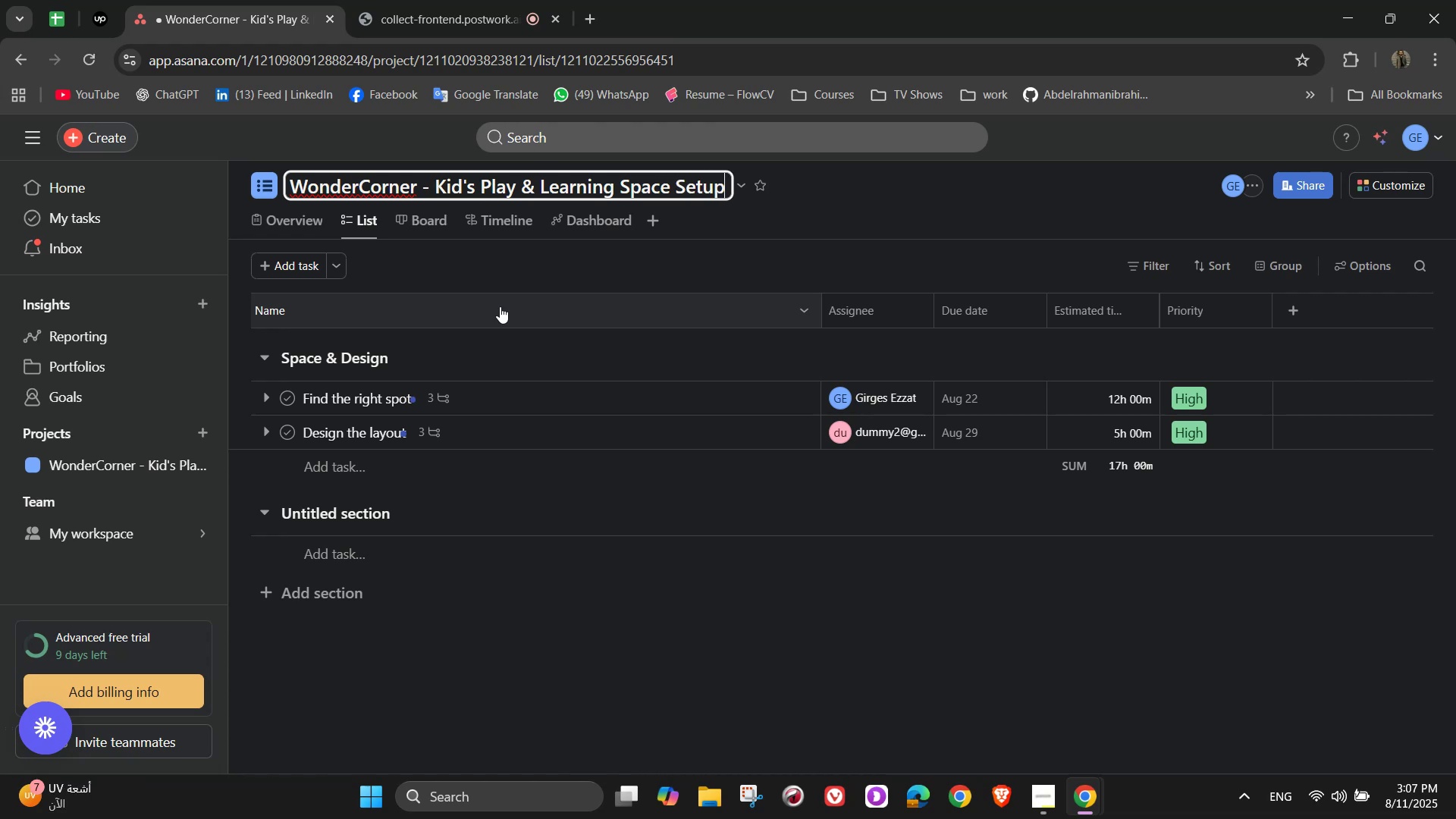 
left_click([557, 482])
 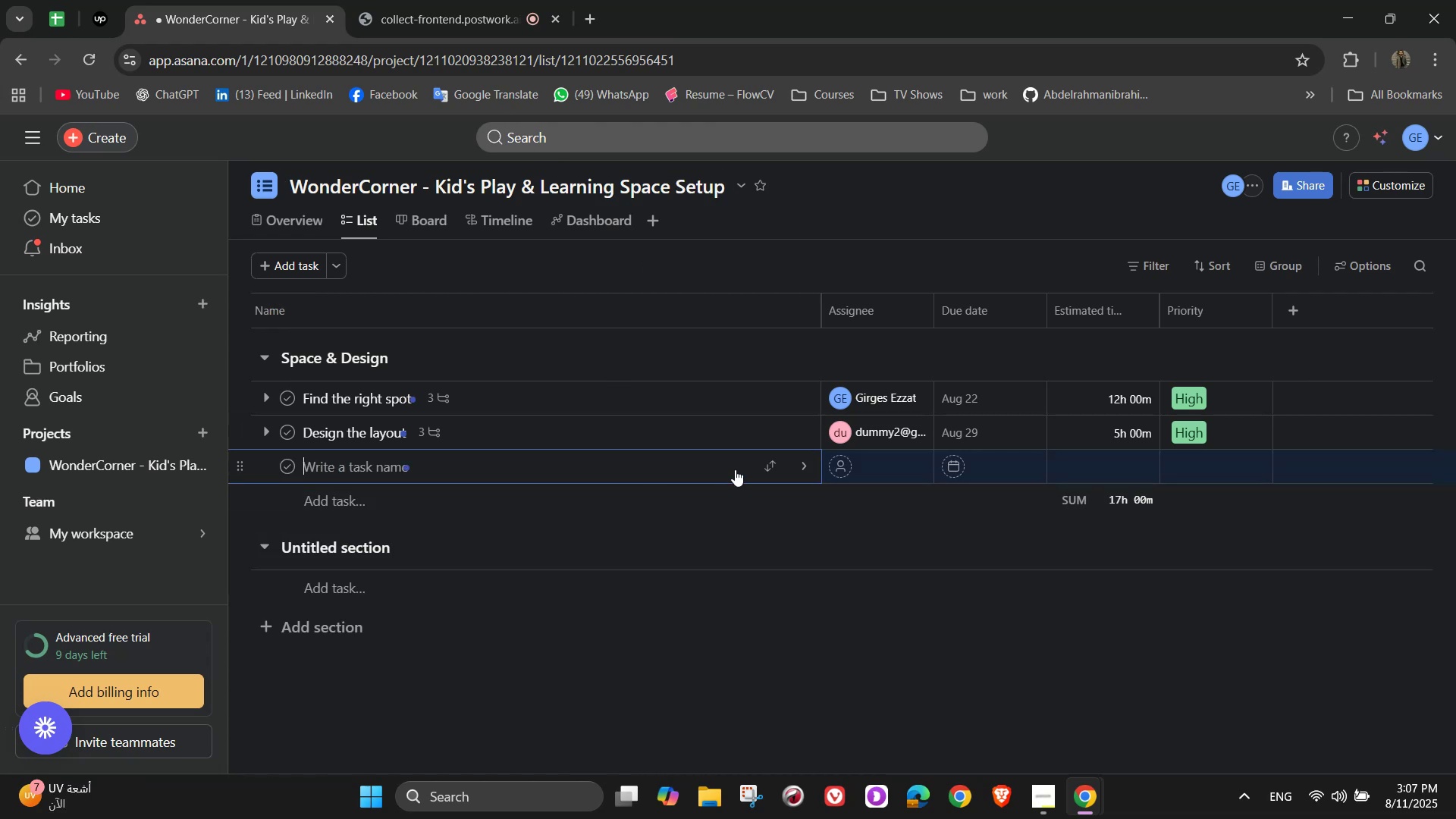 
left_click([800, 465])
 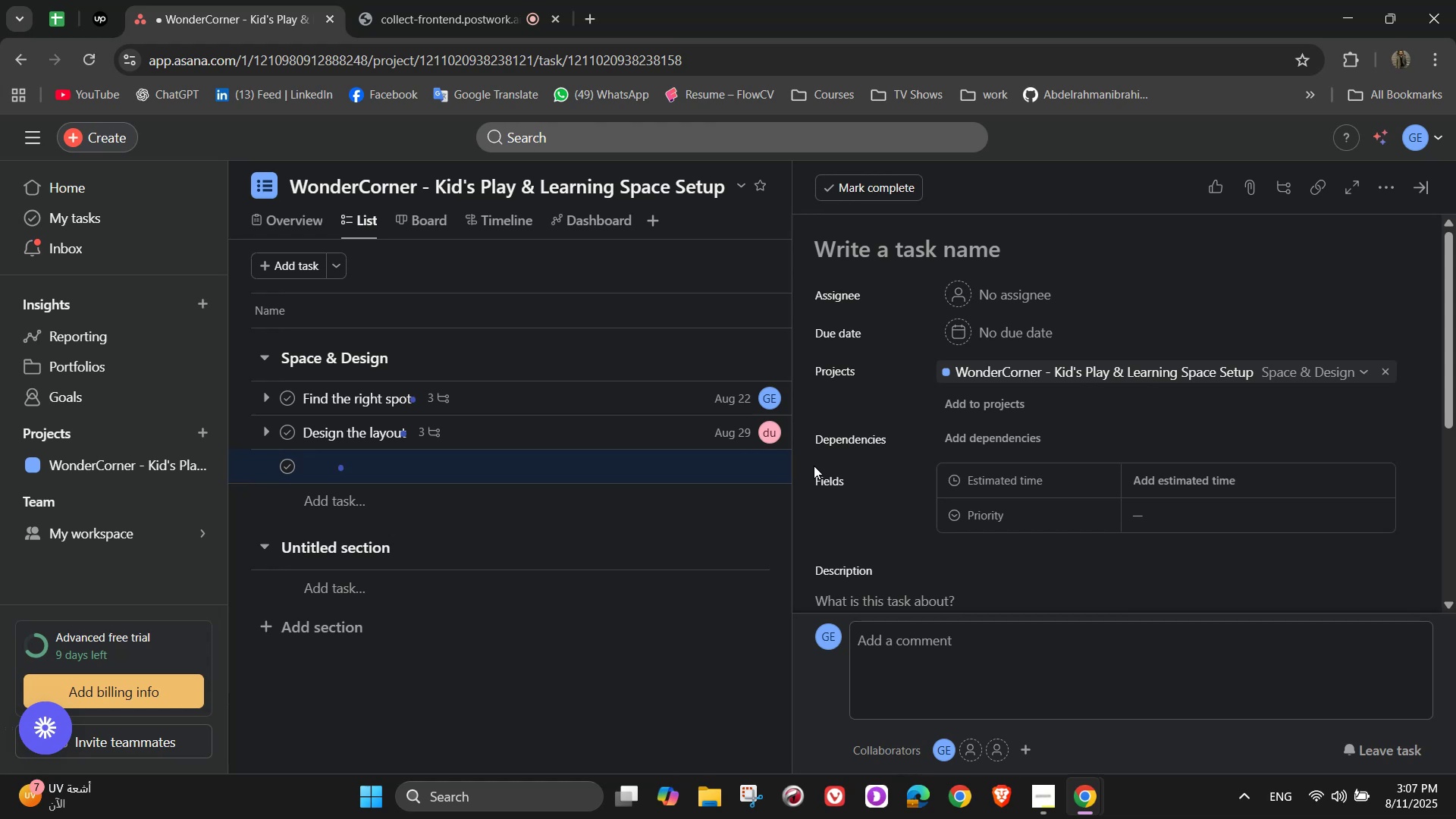 
wait(16.04)
 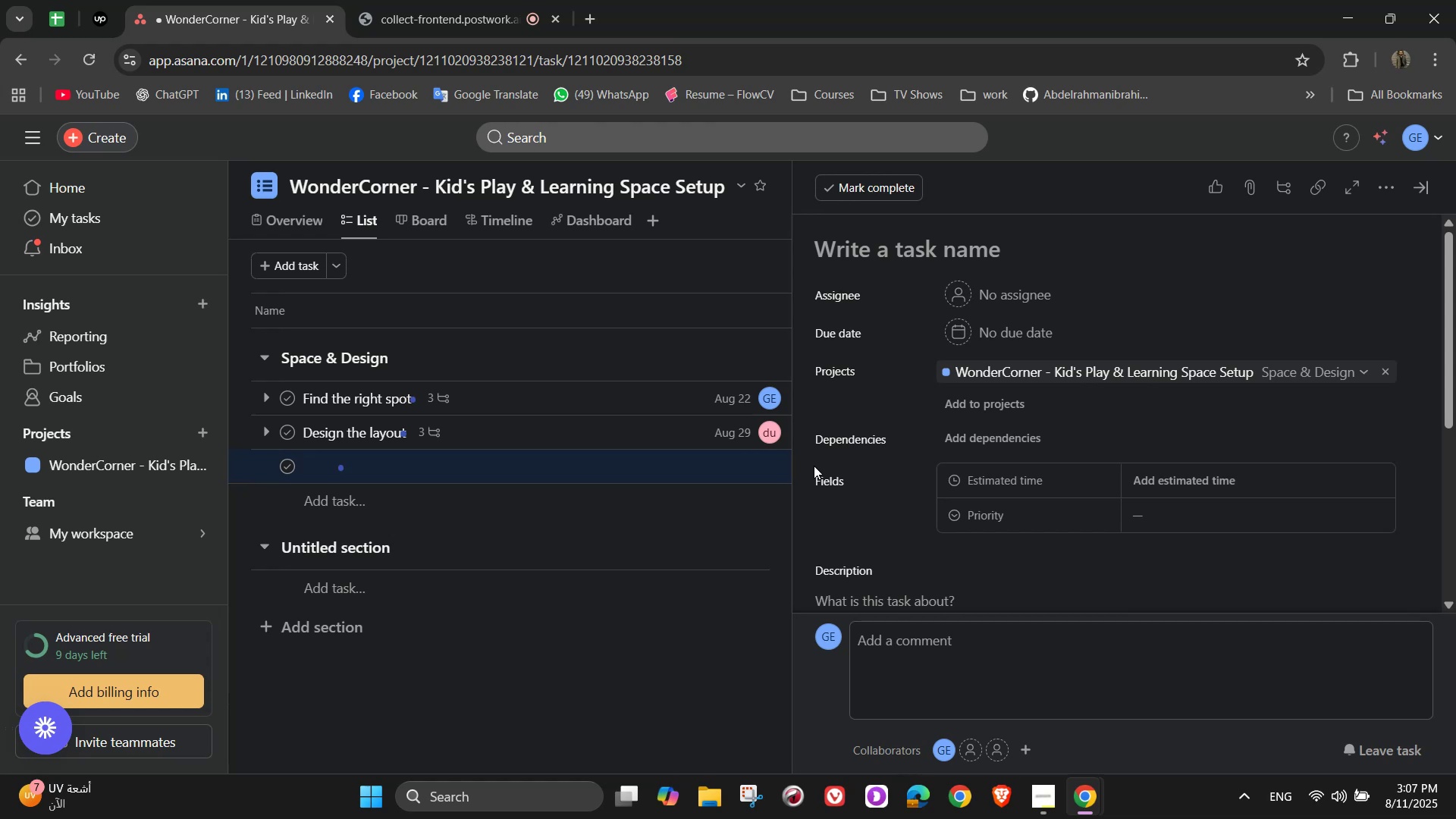 
left_click([944, 246])
 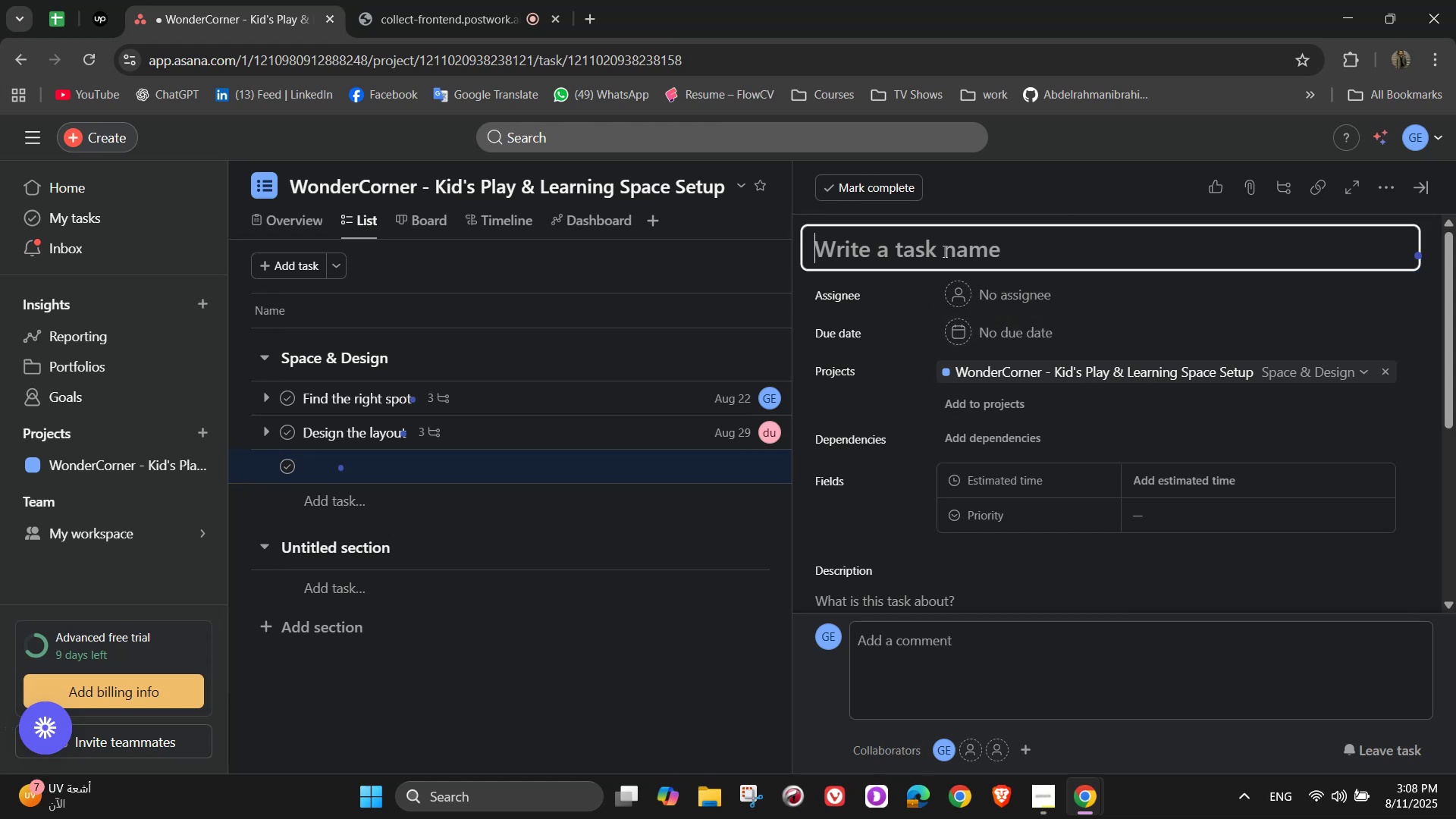 
type(Safety firt)
key(Backspace)
type(st )
 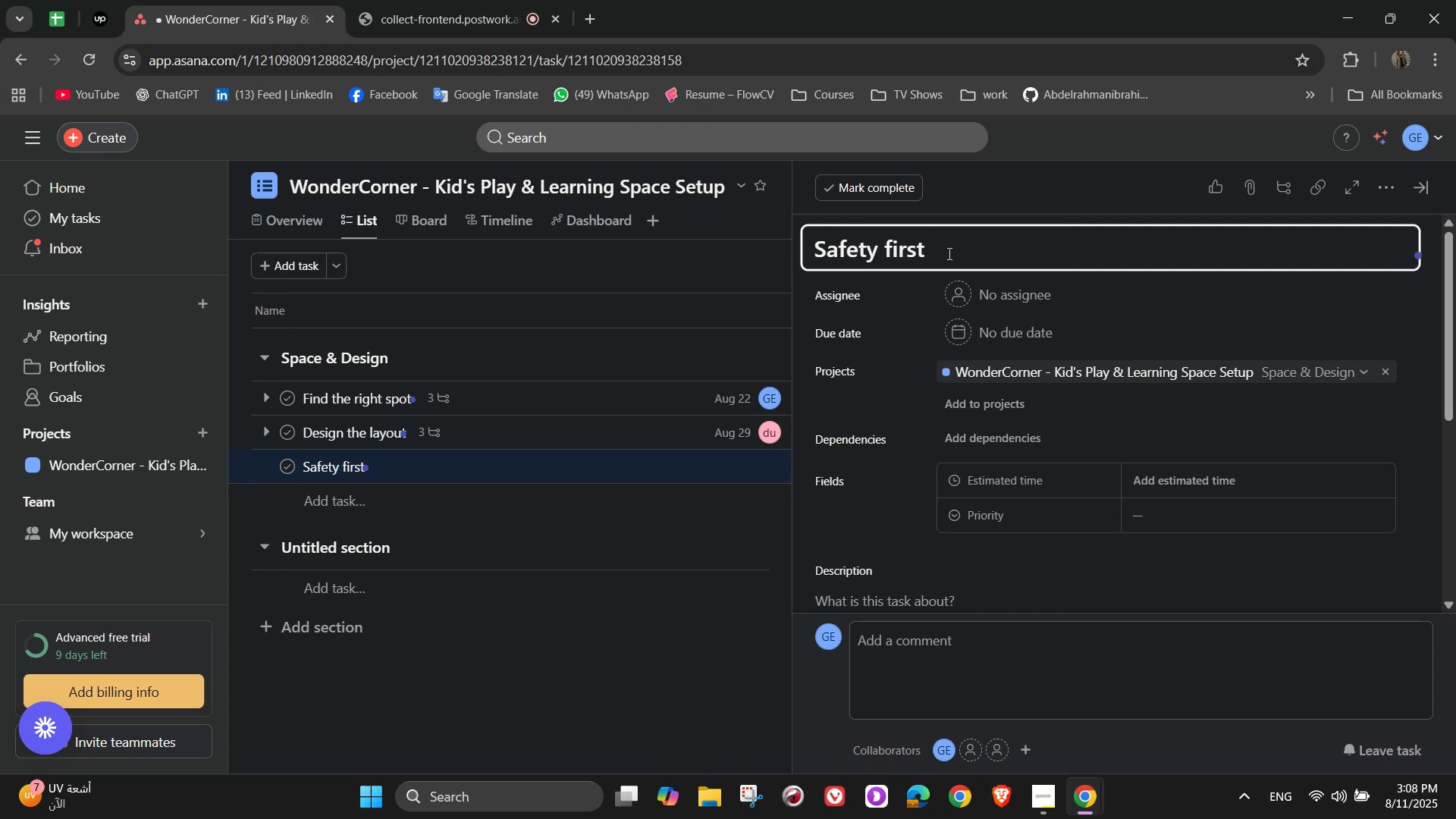 
left_click([984, 289])
 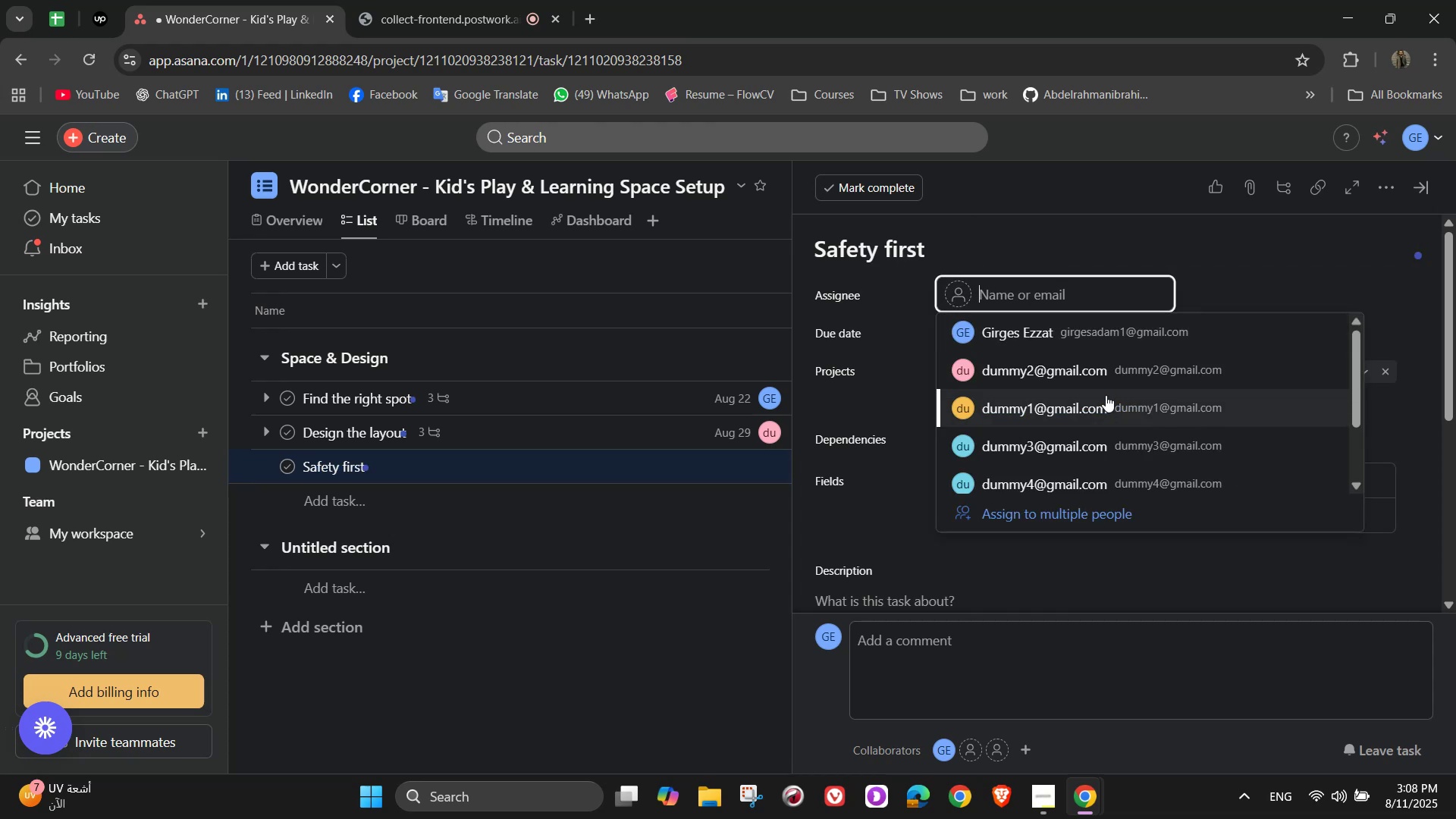 
left_click([1021, 430])
 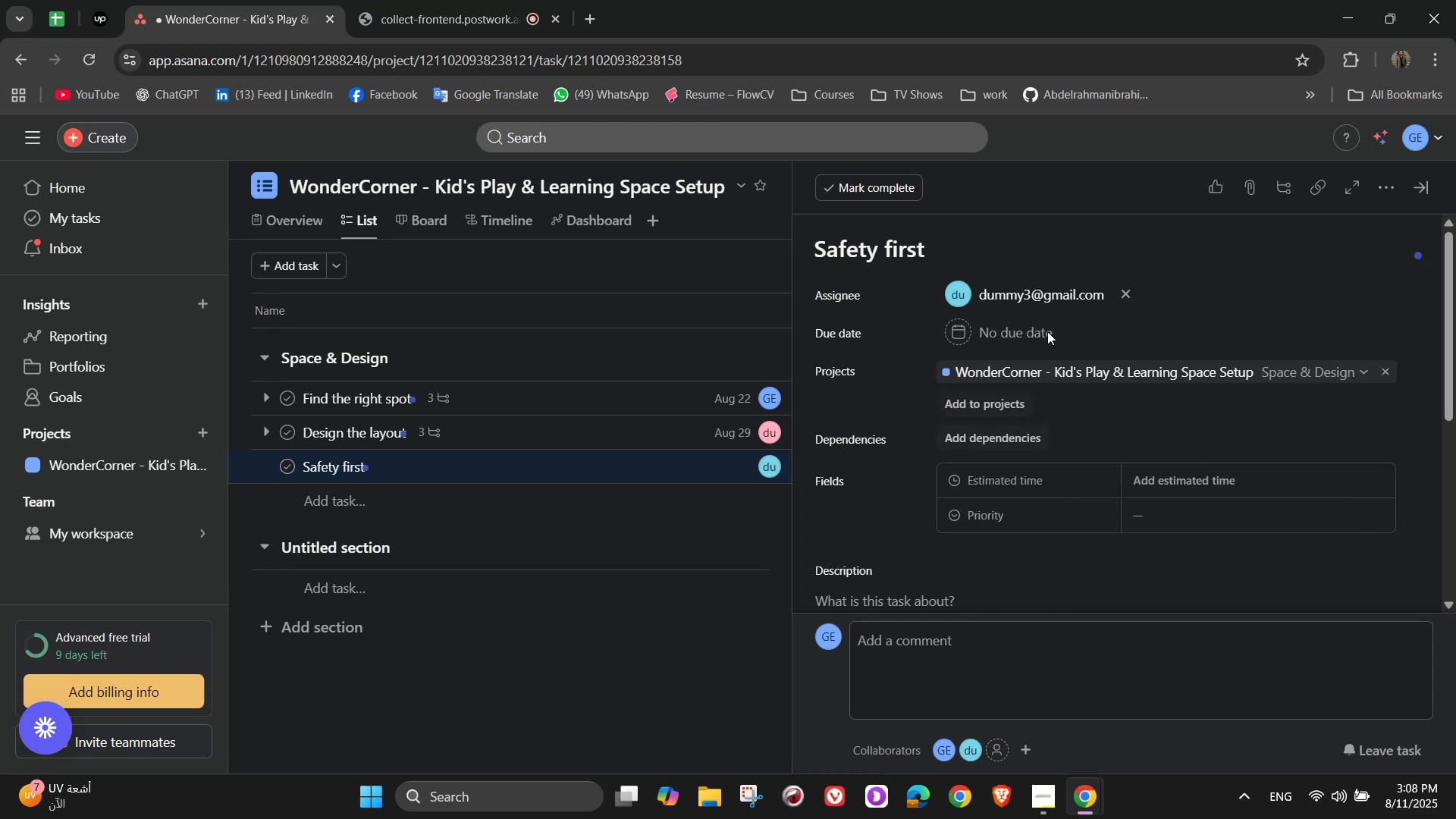 
left_click([1046, 331])
 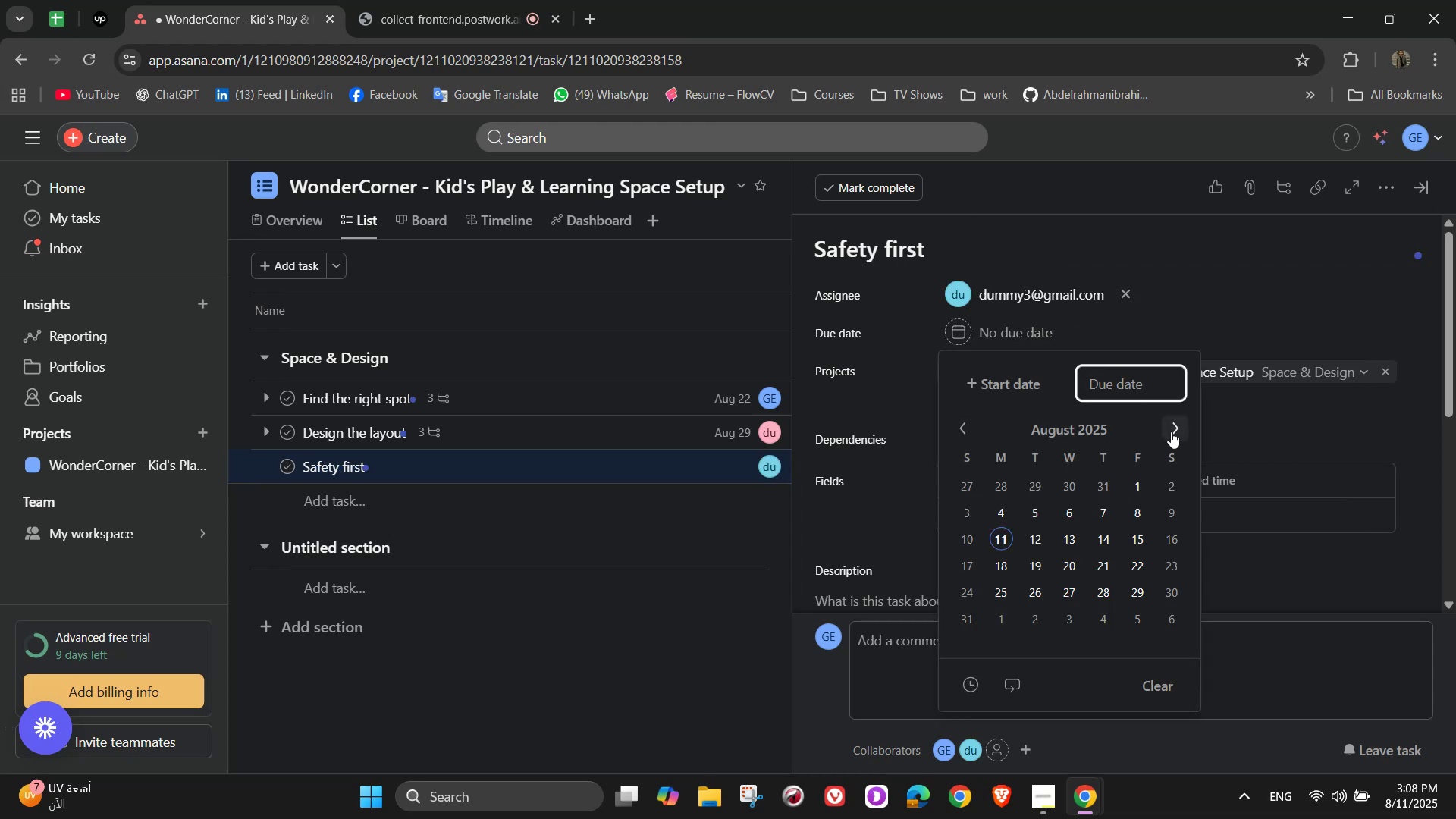 
left_click([1171, 431])
 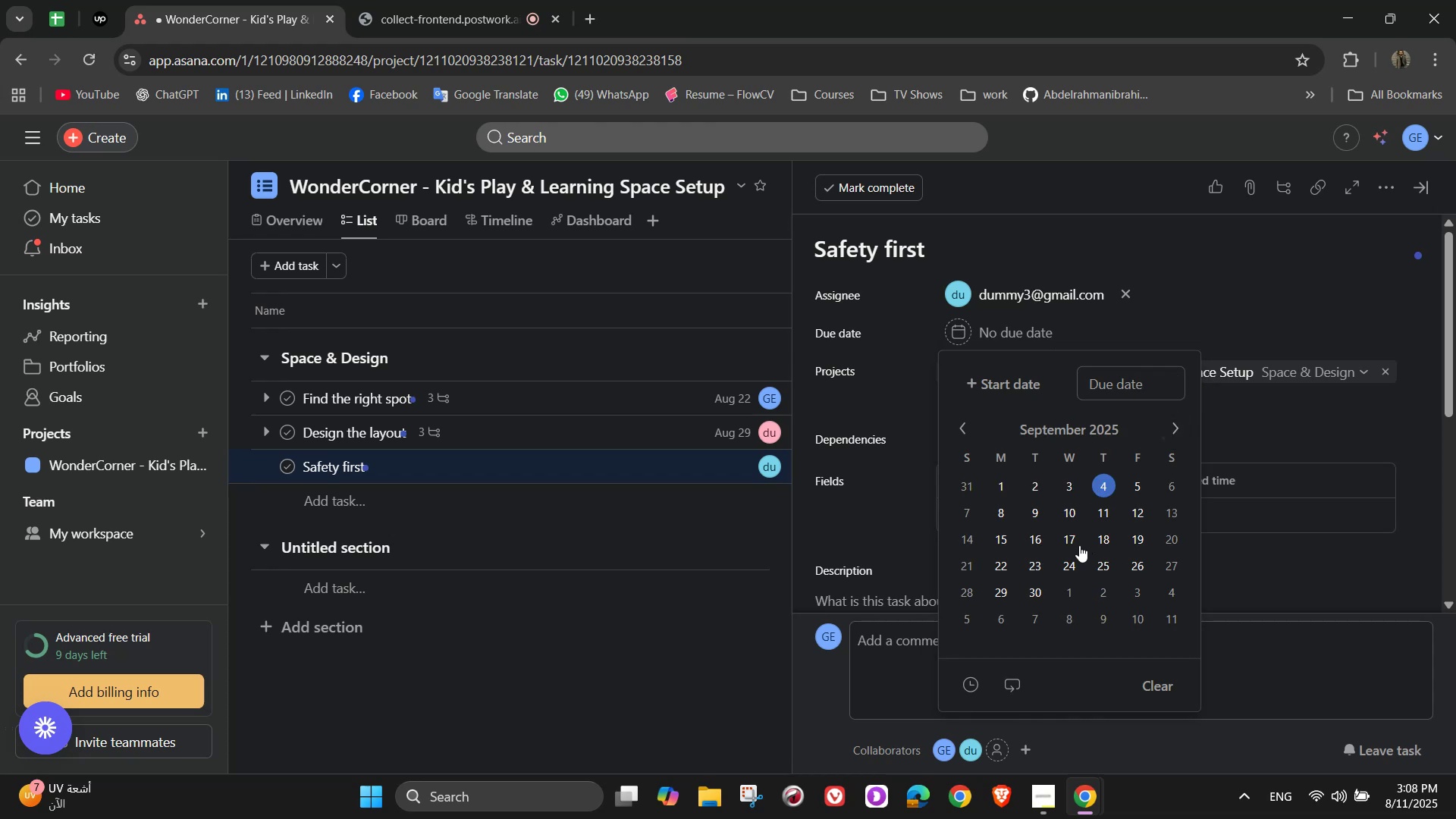 
left_click([1071, 540])
 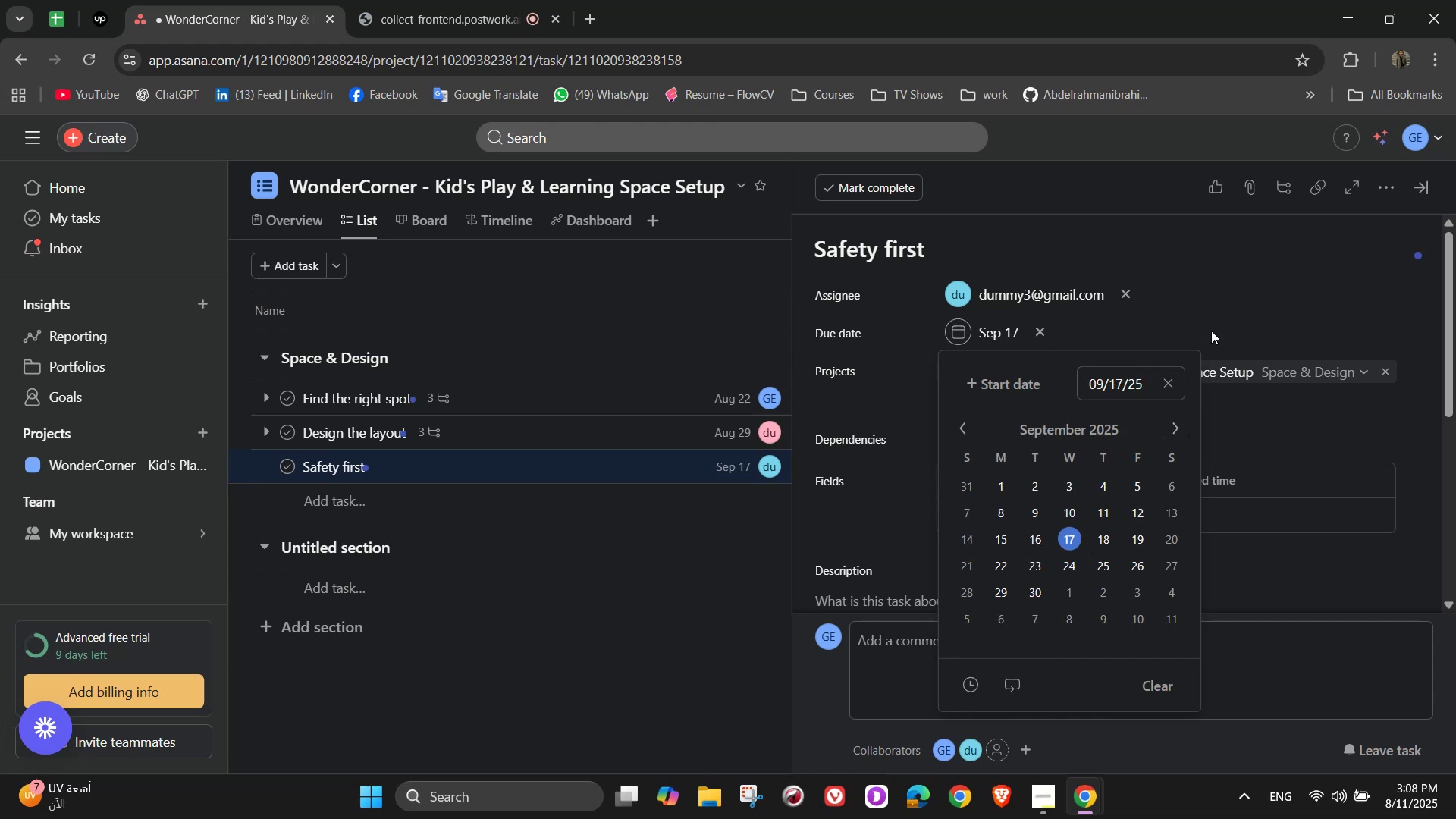 
left_click([1211, 299])
 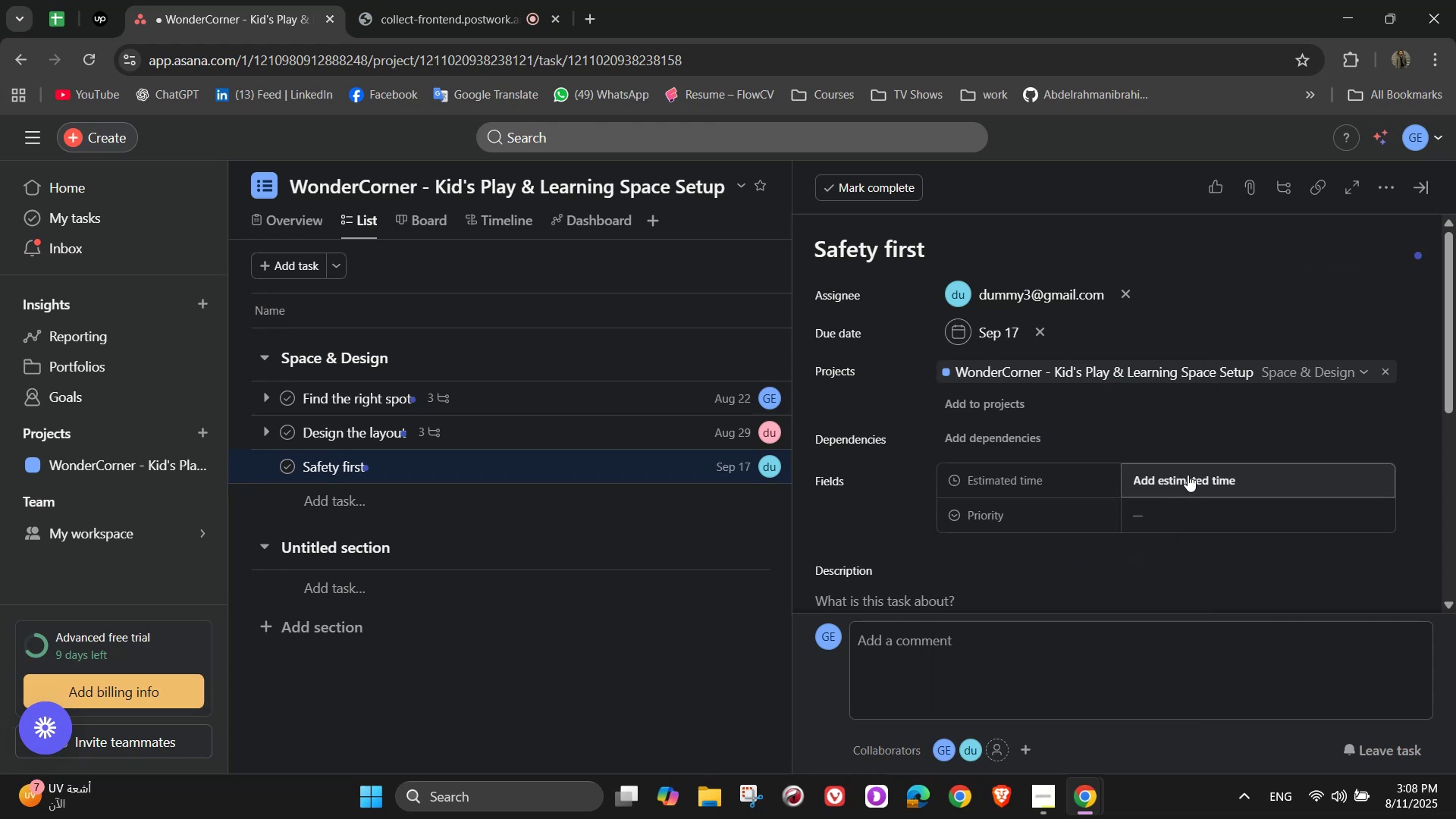 
wait(8.7)
 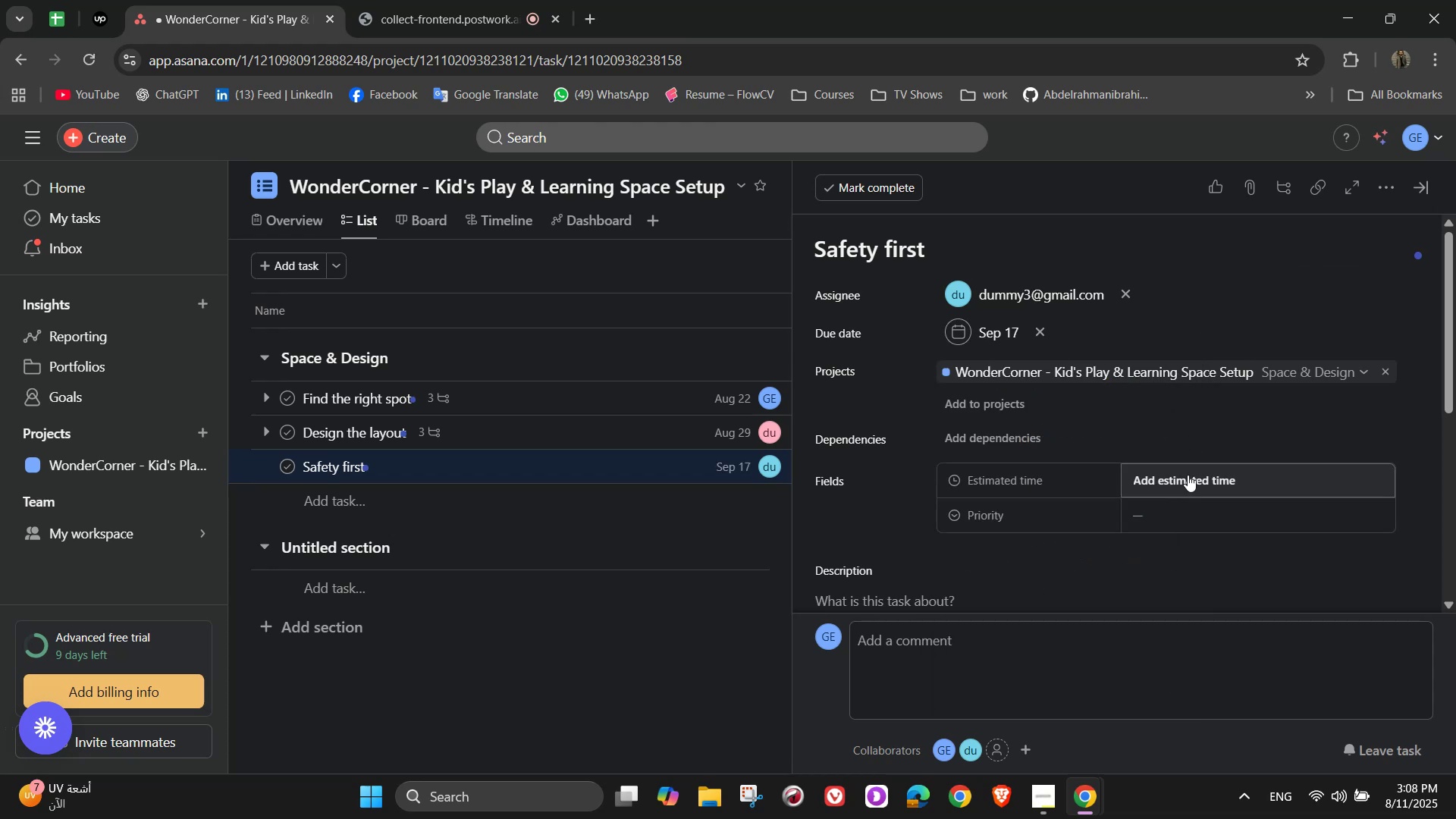 
left_click([1257, 491])
 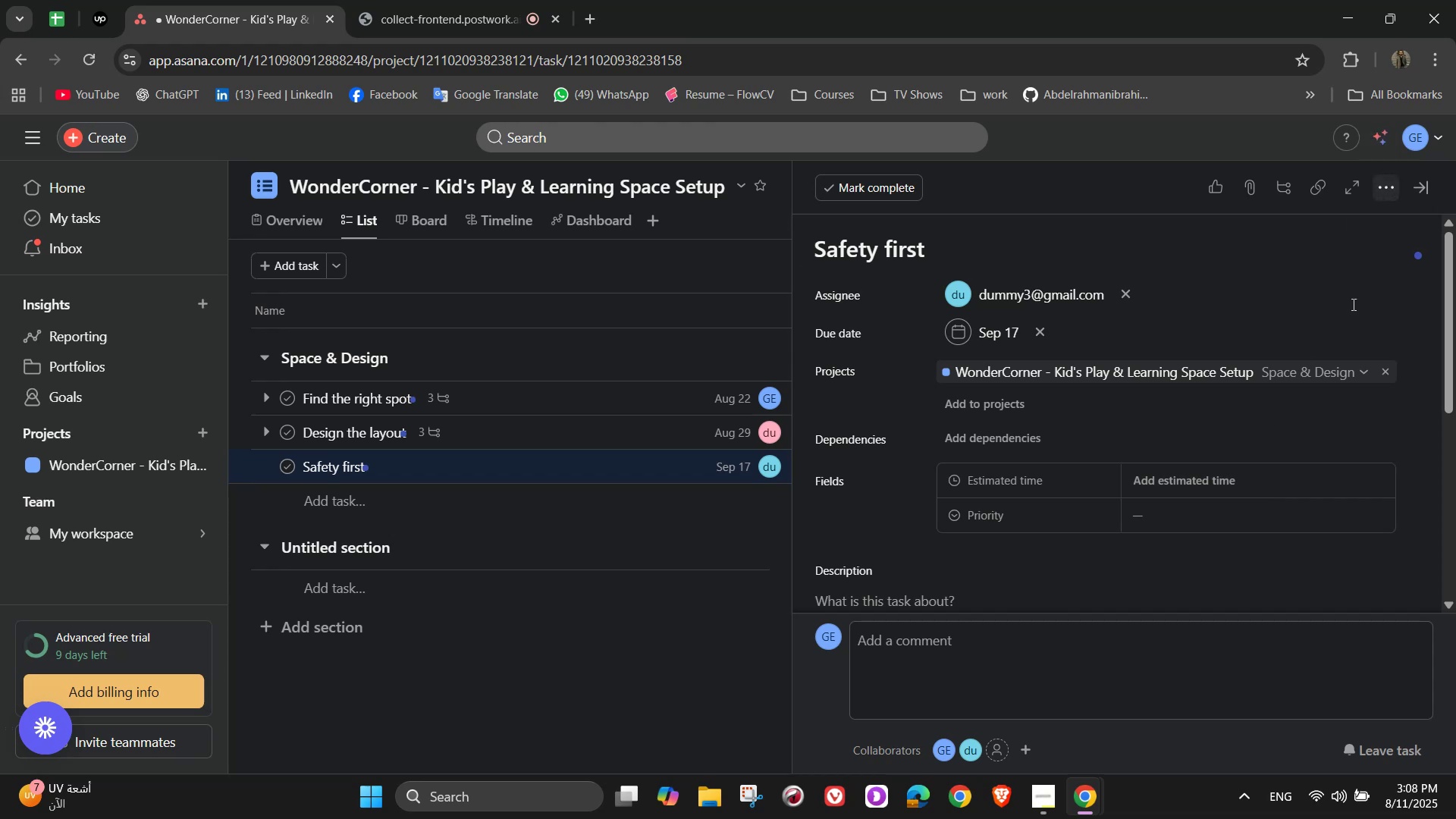 
left_click([1197, 480])
 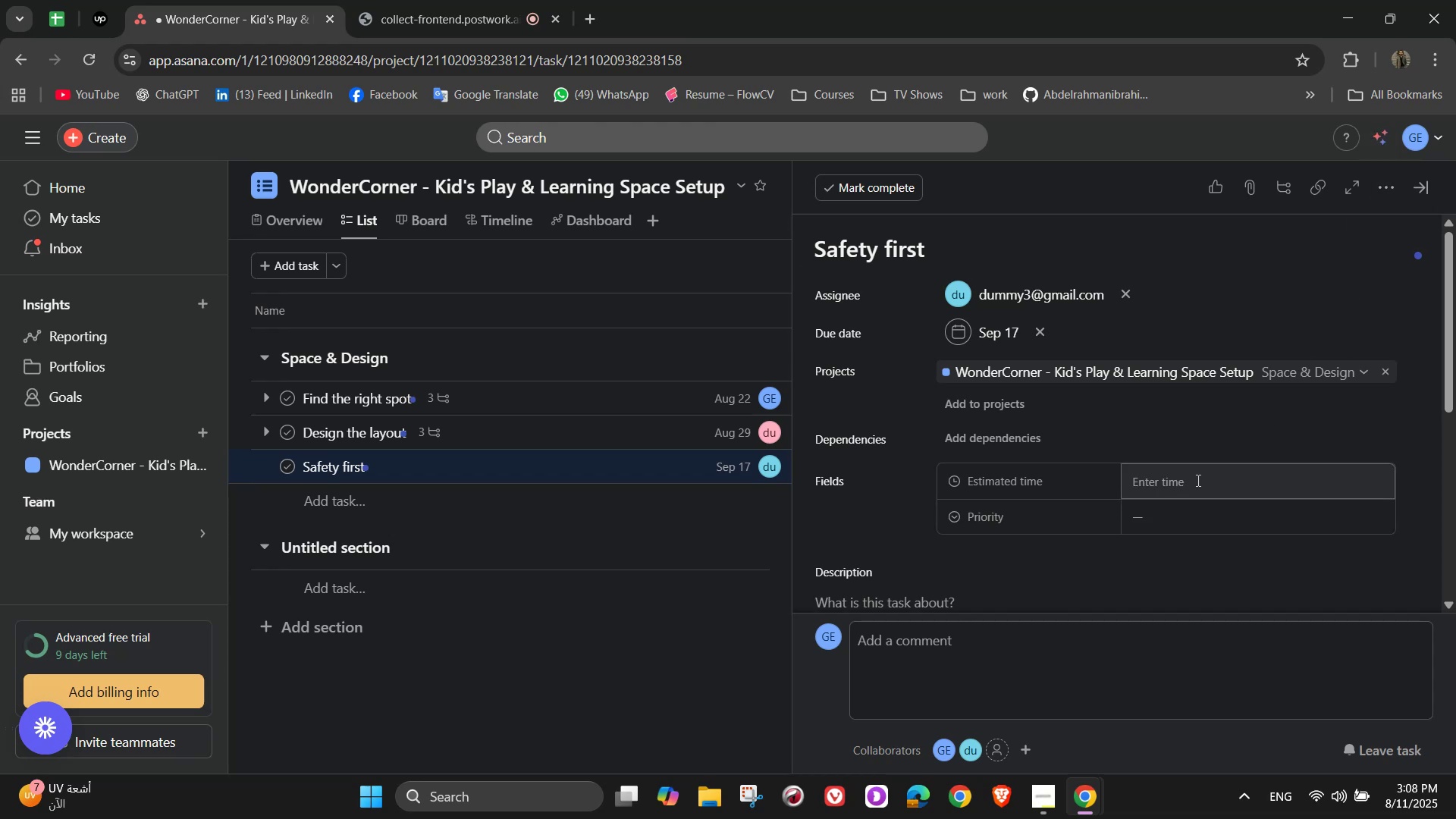 
double_click([1197, 480])
 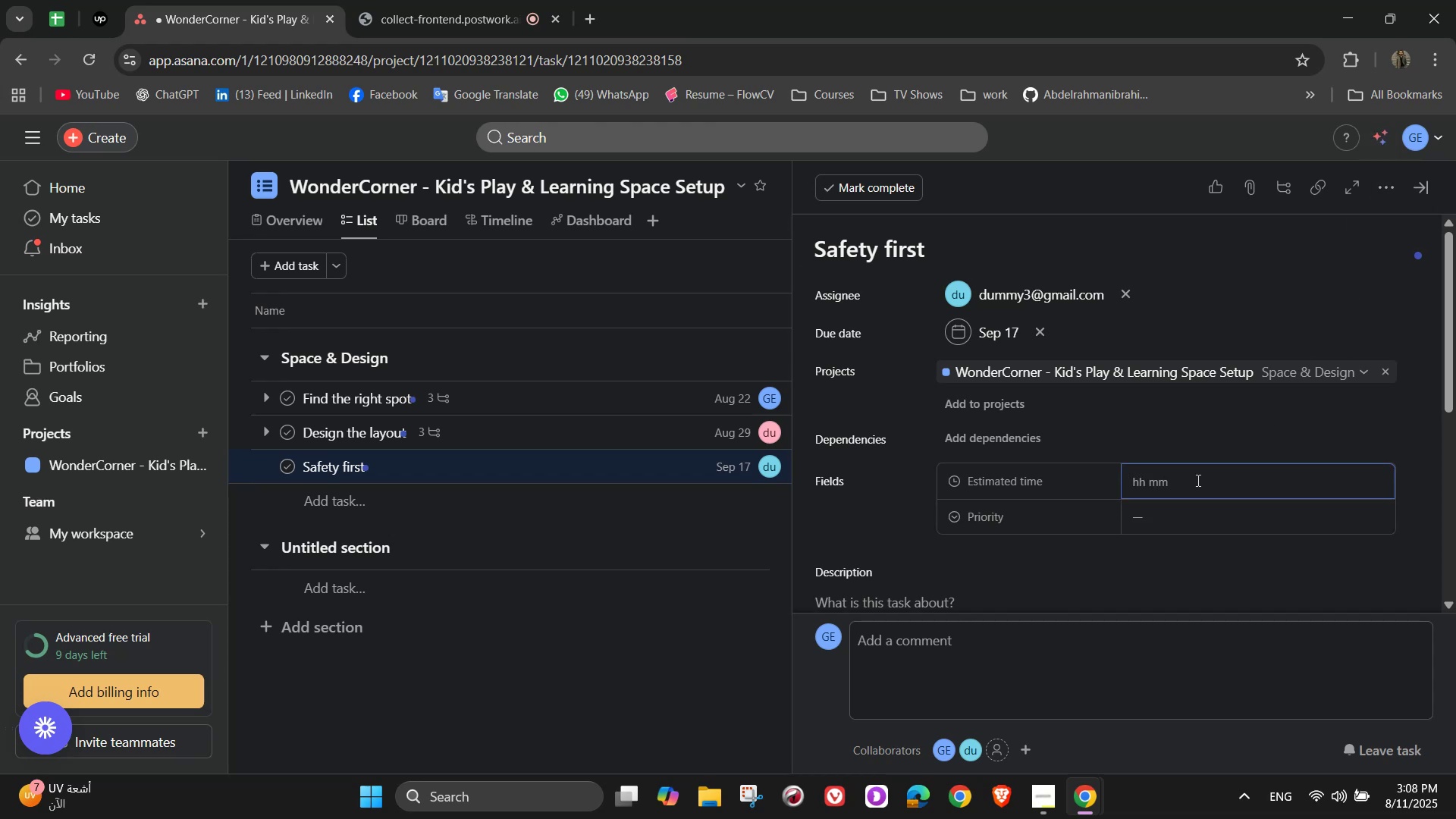 
wait(6.28)
 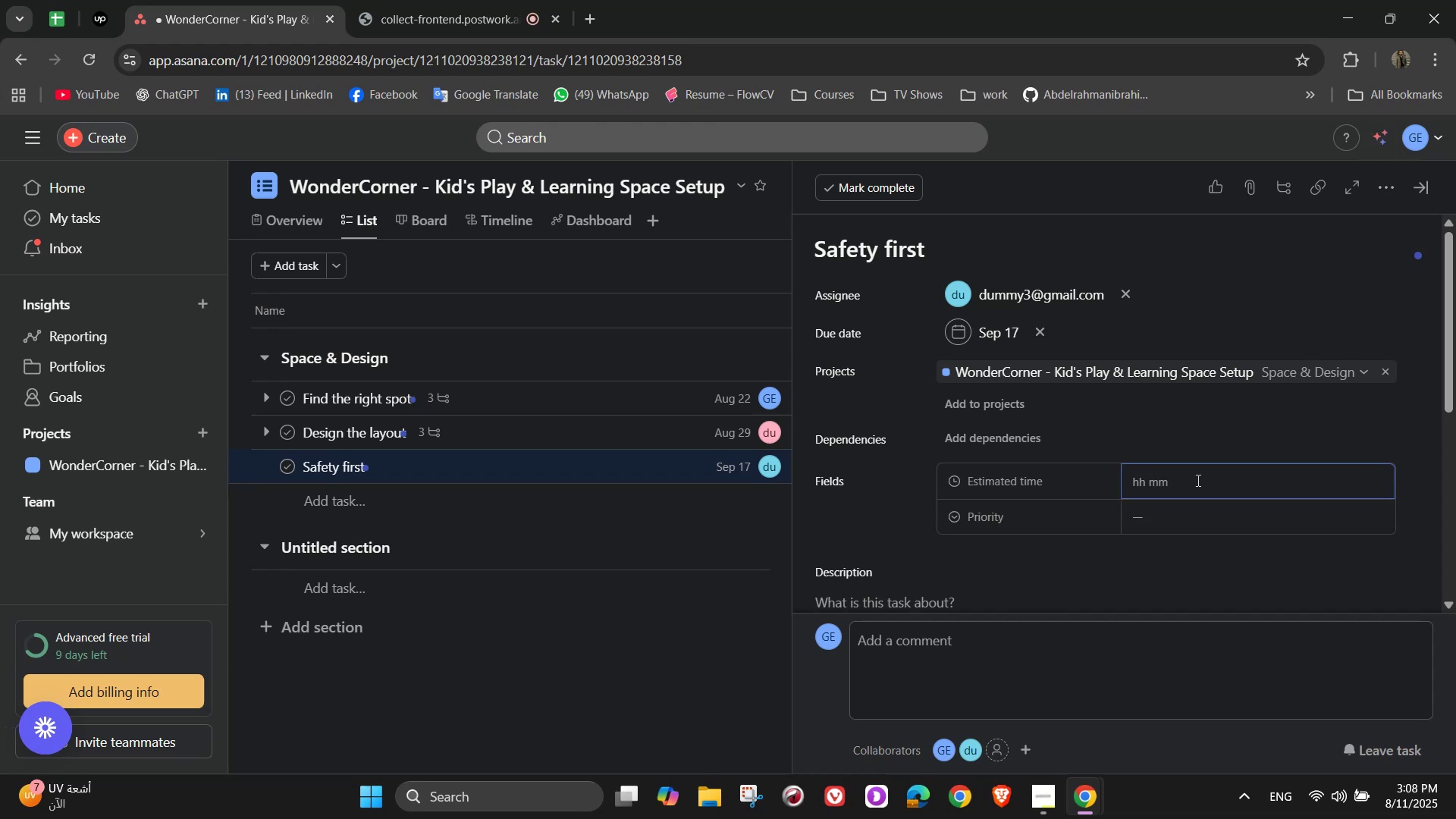 
key(Numpad1)
 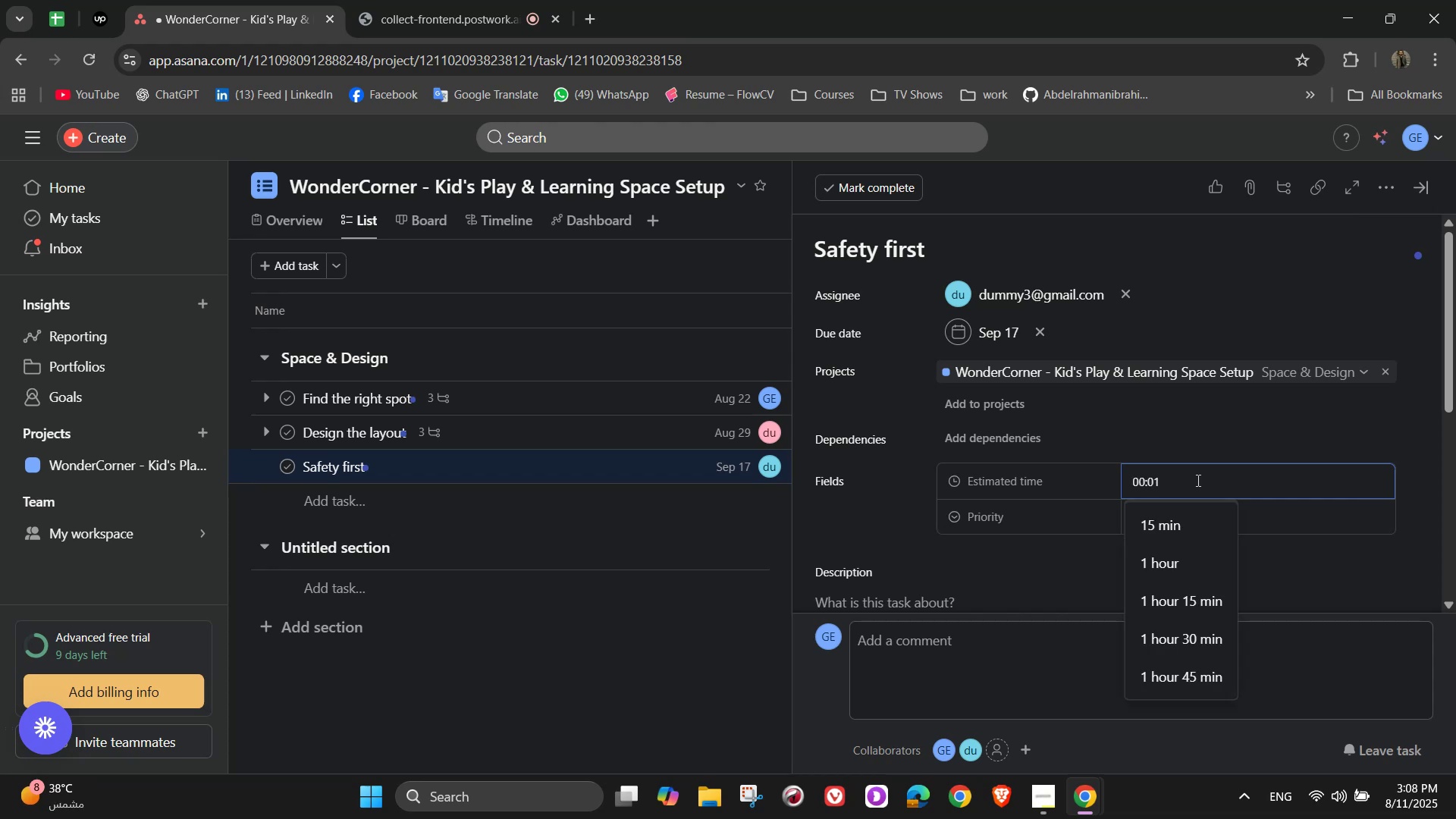 
key(Numpad0)
 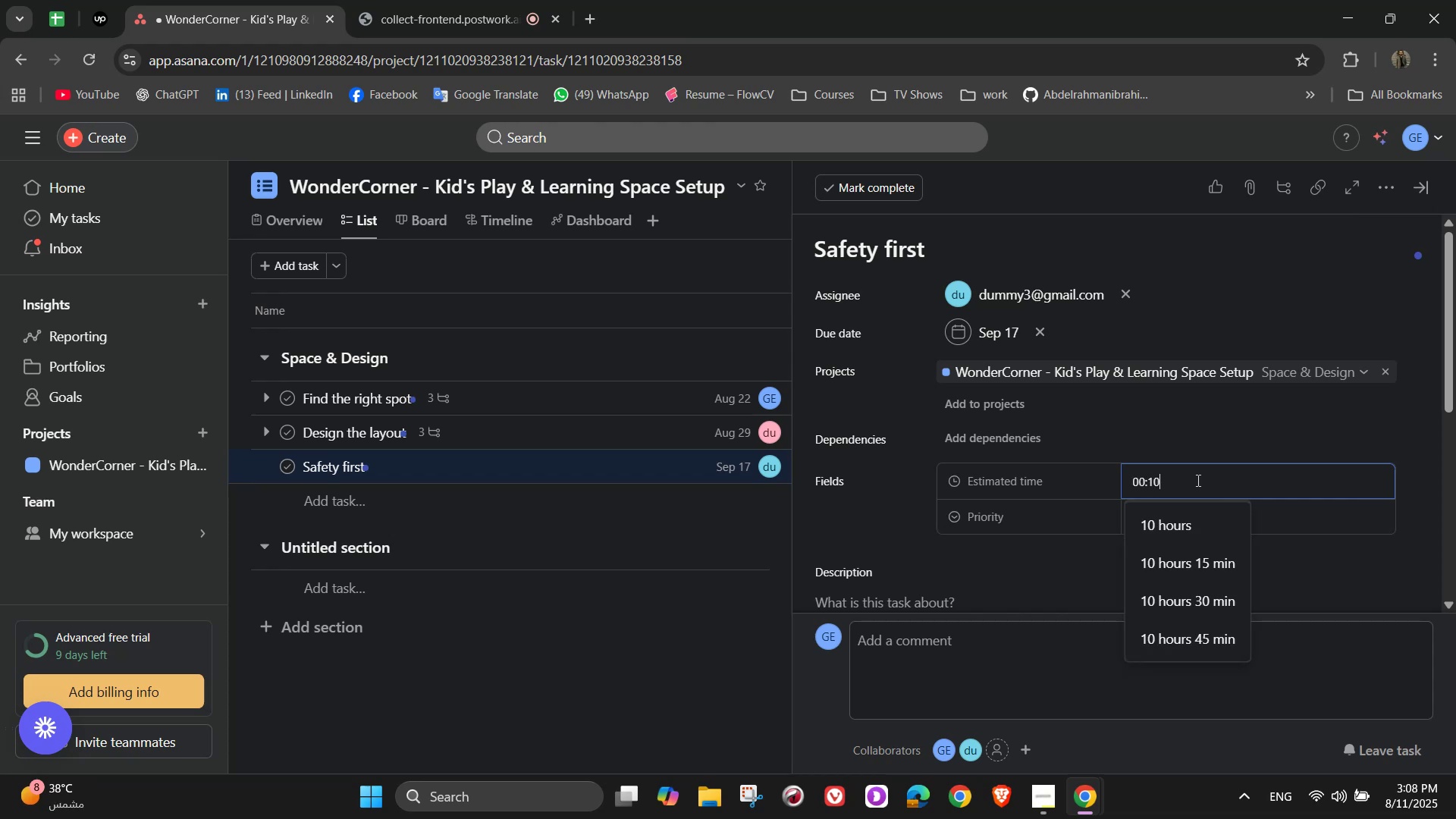 
key(Numpad0)
 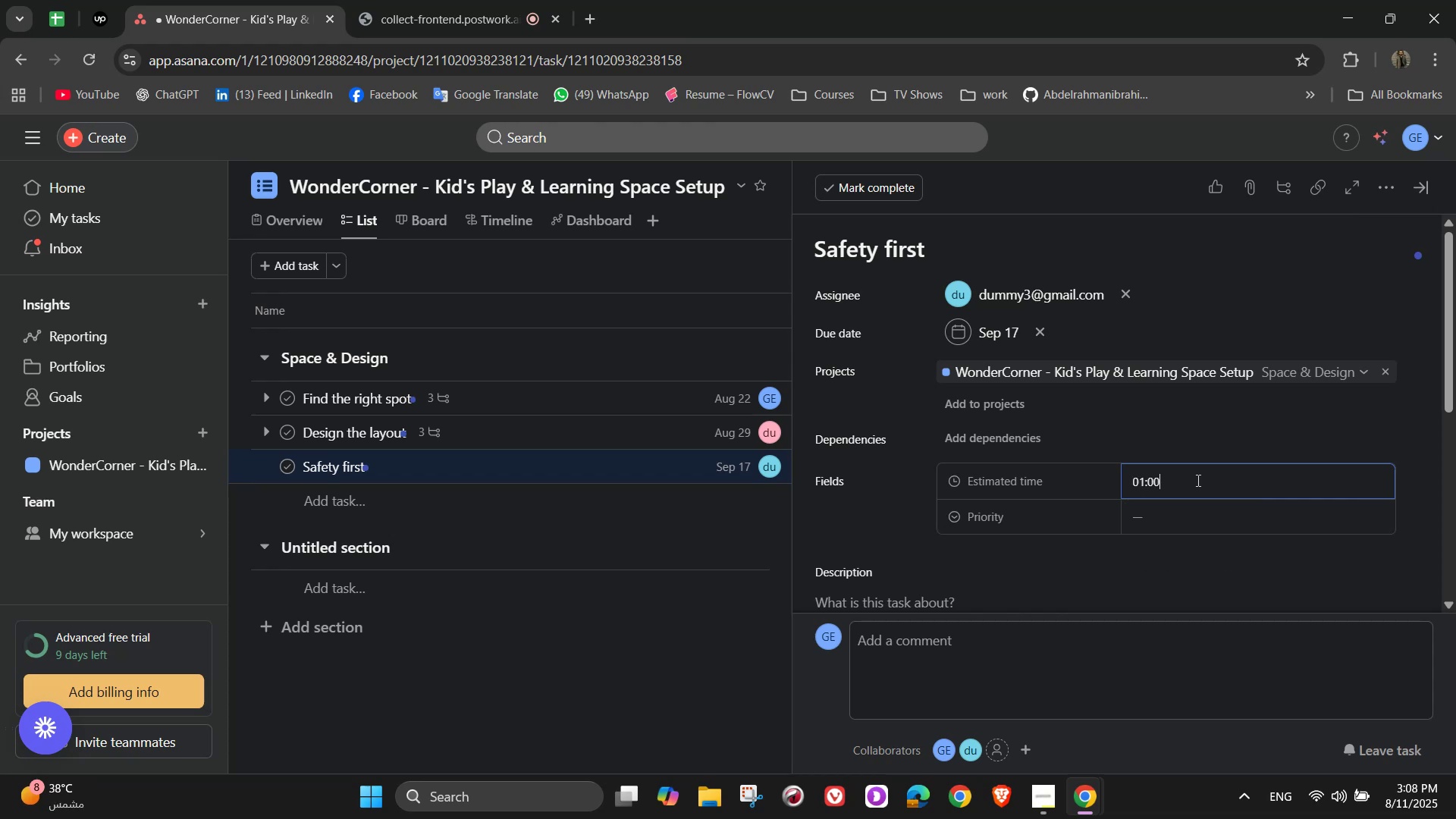 
key(Numpad0)
 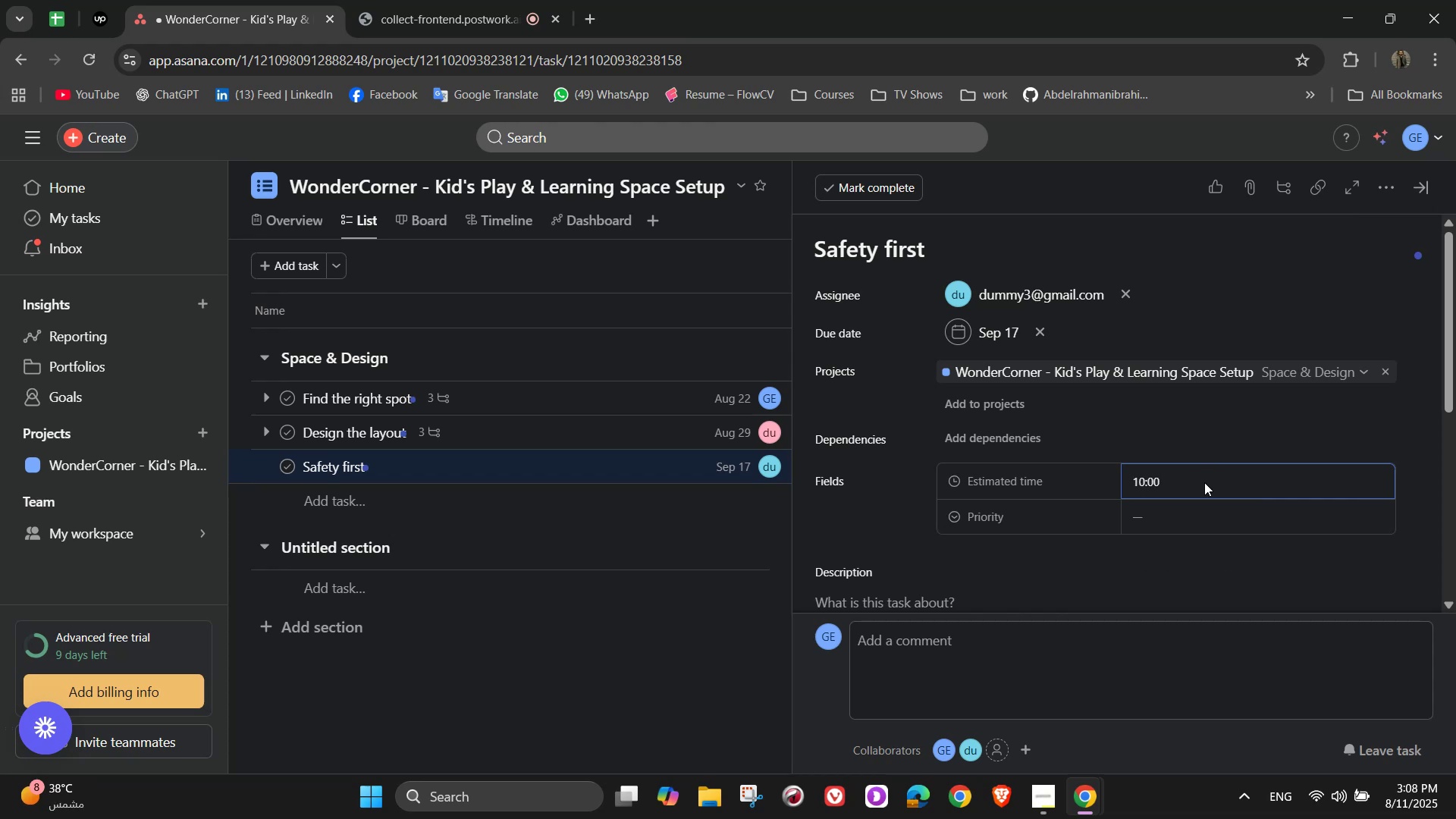 
left_click([1199, 514])
 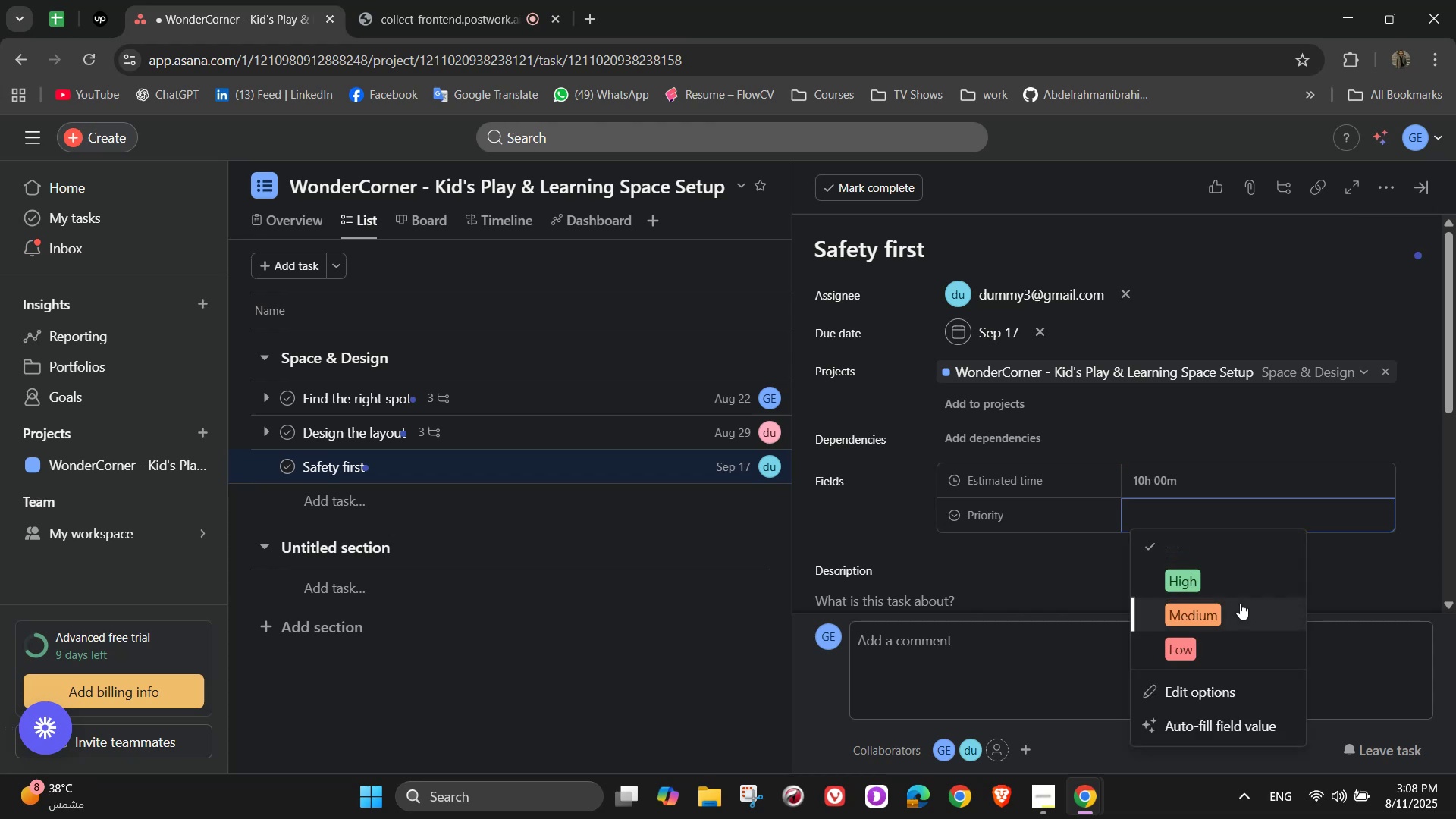 
left_click([1234, 603])
 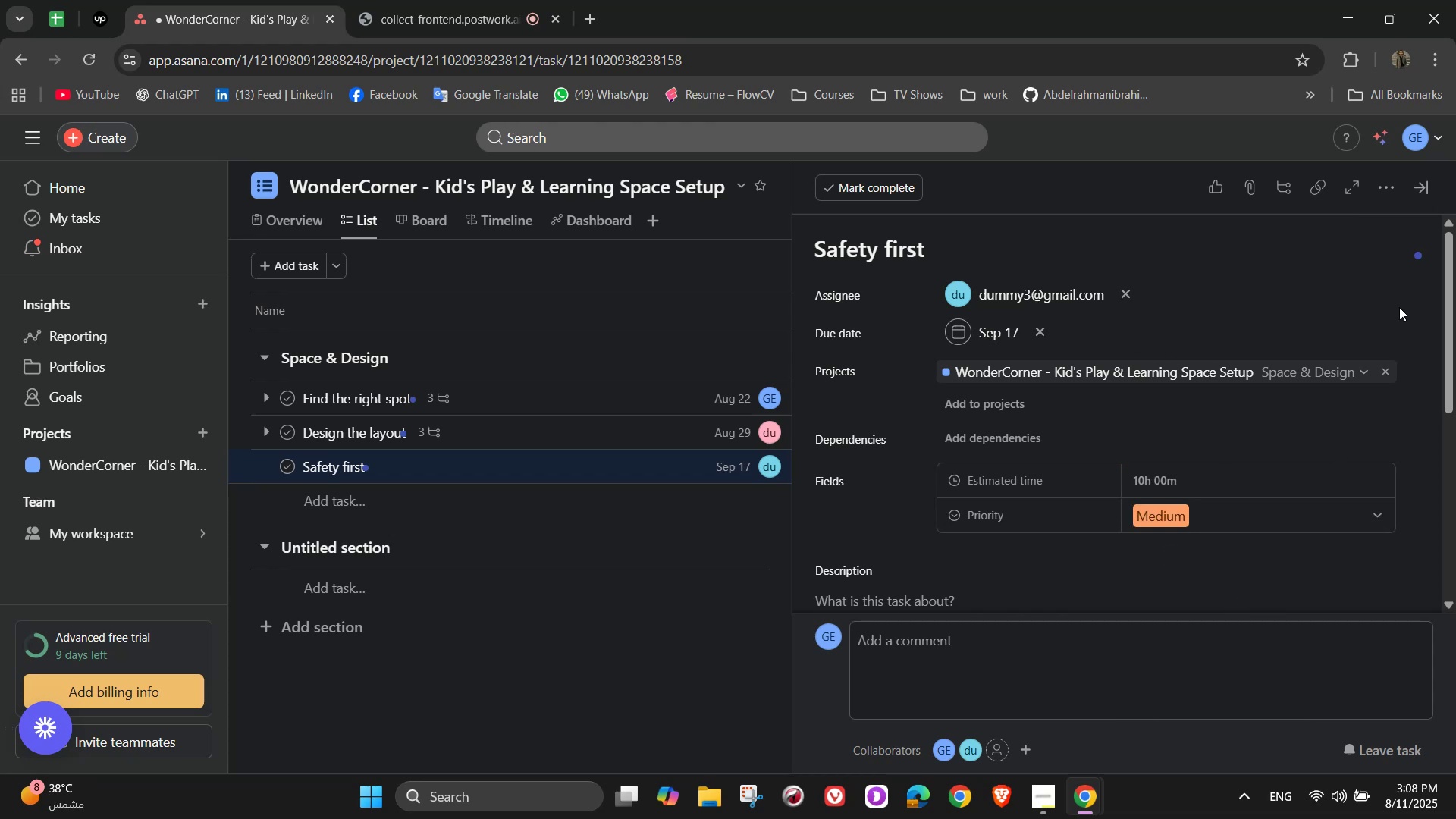 
left_click([1370, 181])
 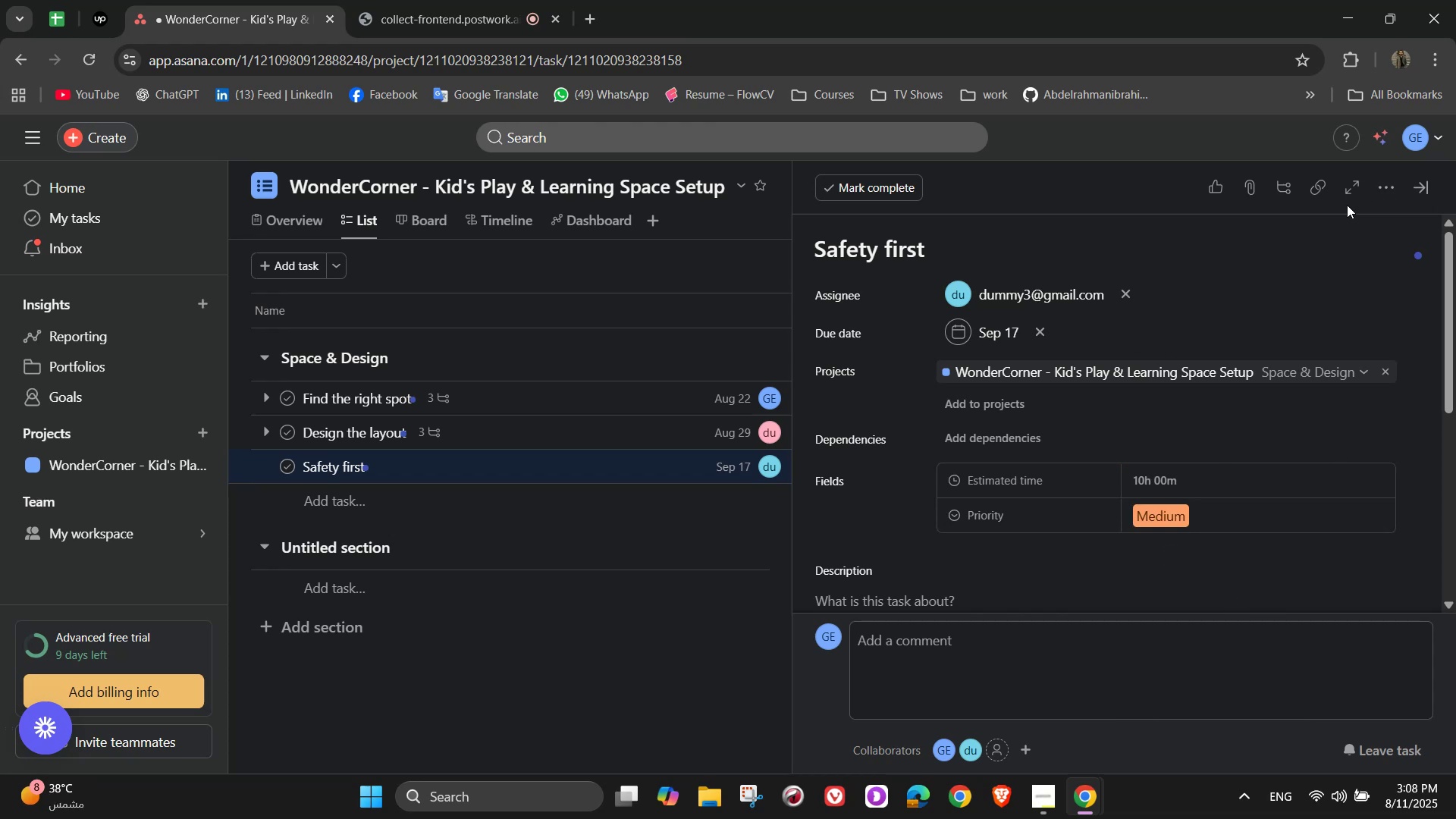 
left_click_drag(start_coordinate=[1371, 197], to_coordinate=[1375, 197])
 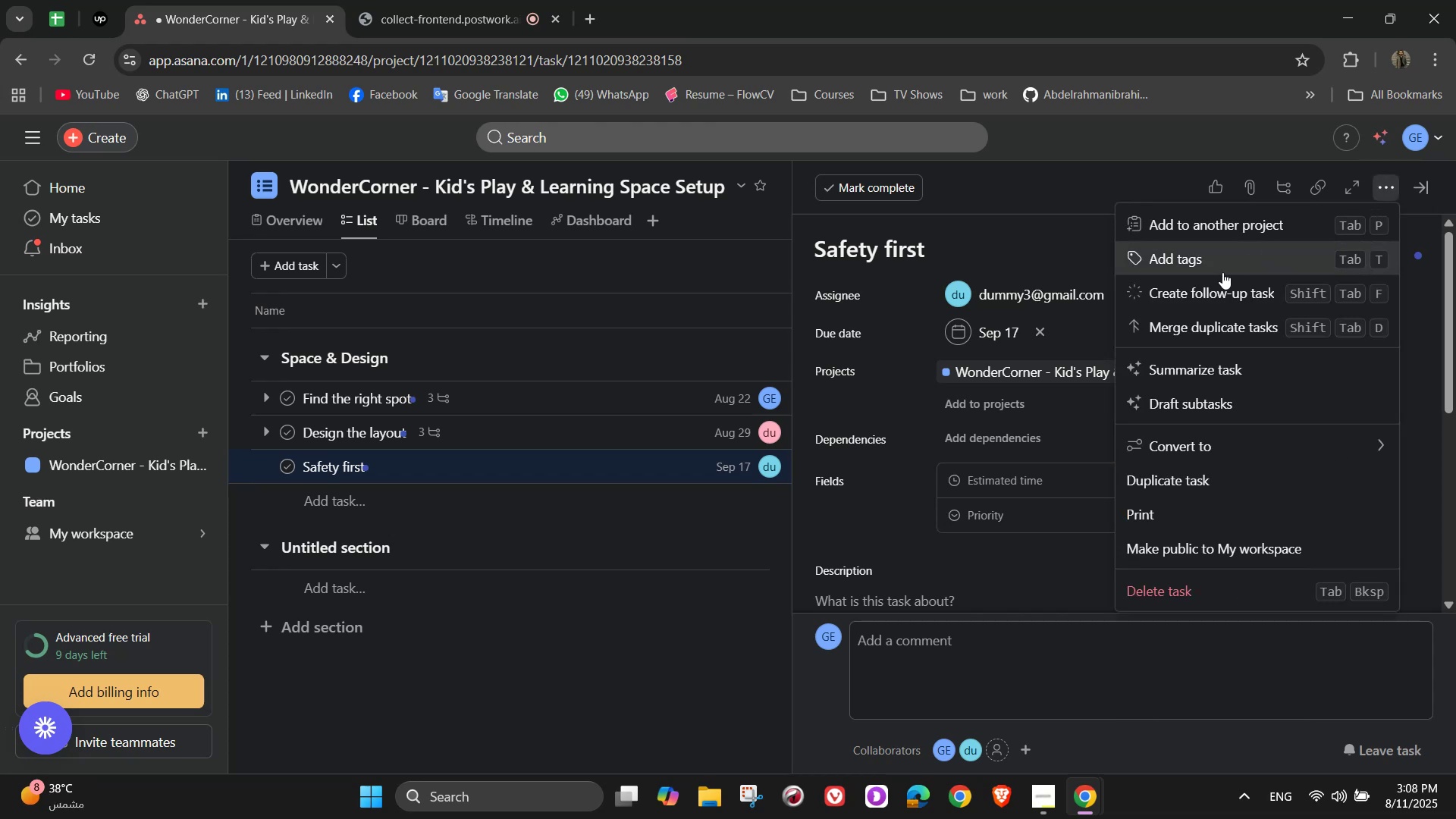 
left_click_drag(start_coordinate=[1201, 235], to_coordinate=[1215, 244])
 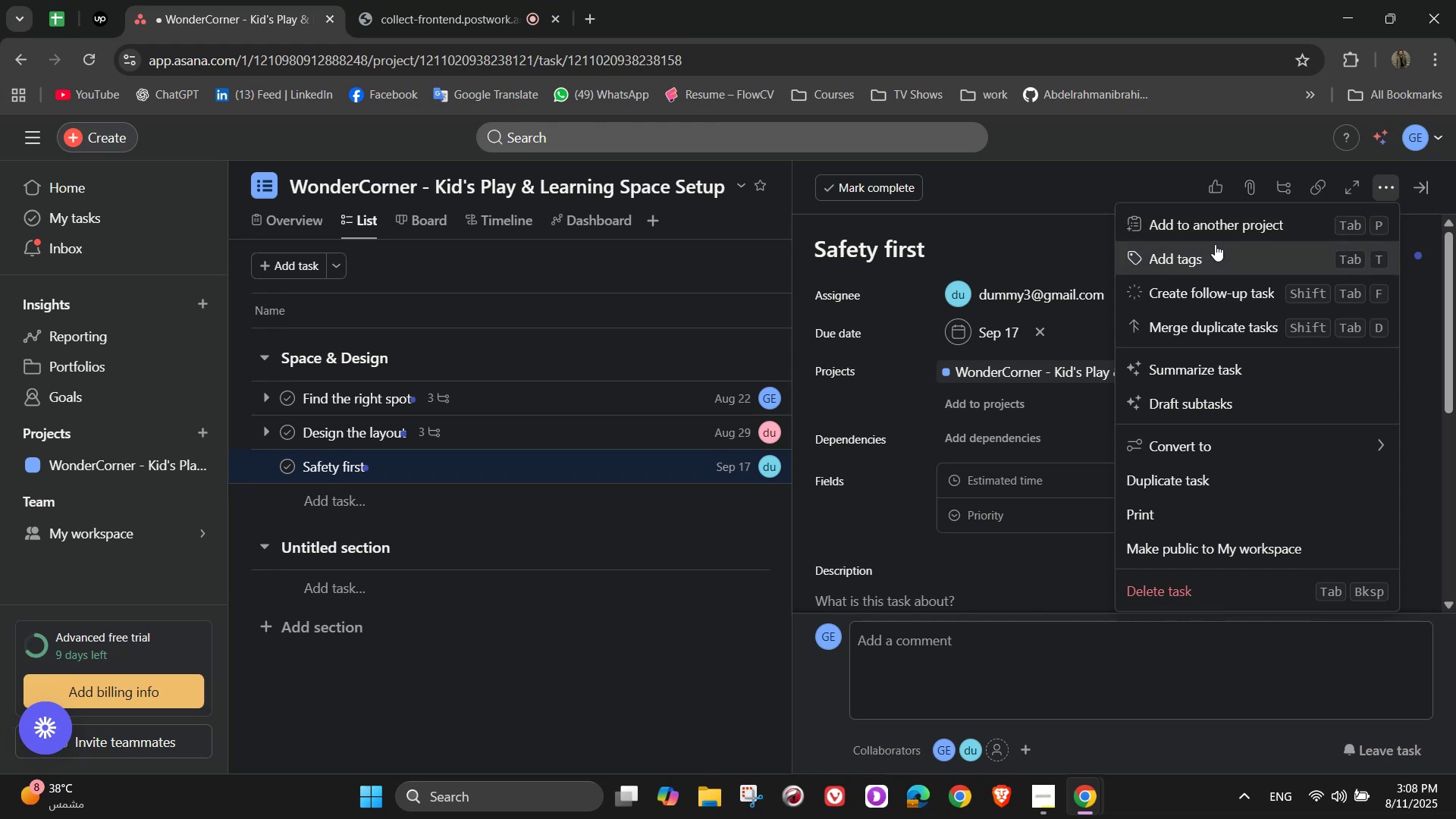 
left_click([1215, 244])
 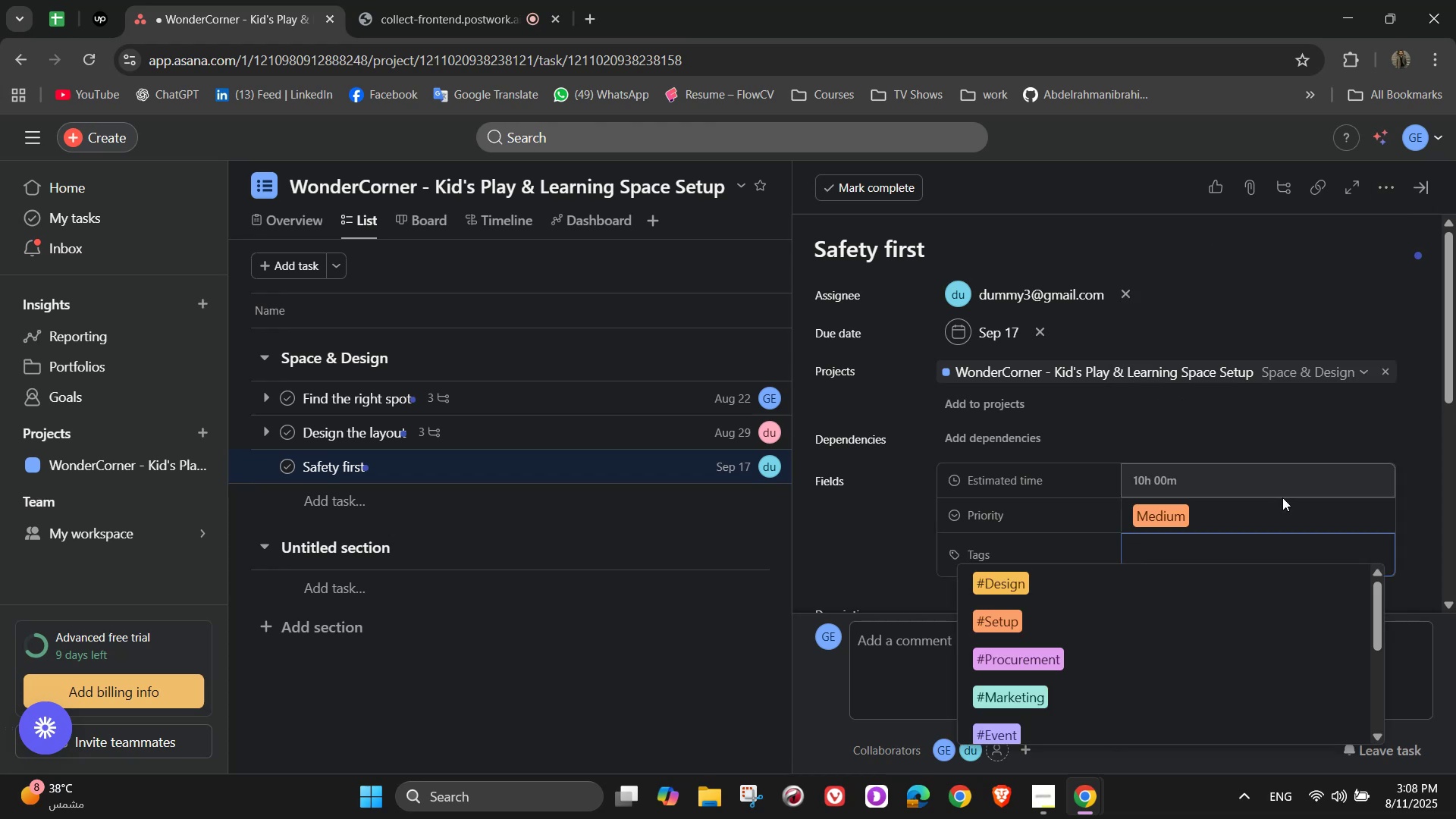 
key(C)
 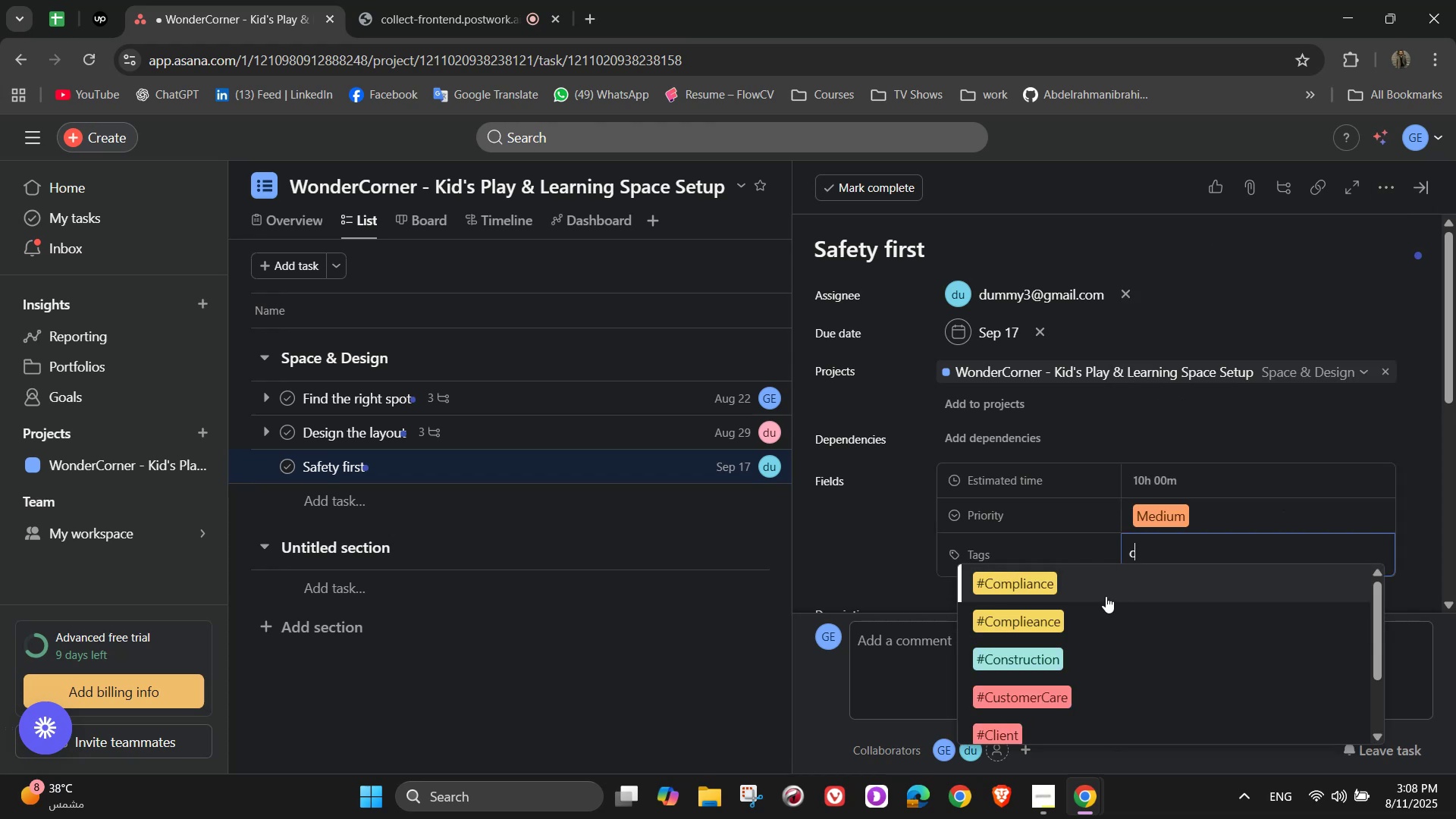 
left_click([1103, 592])
 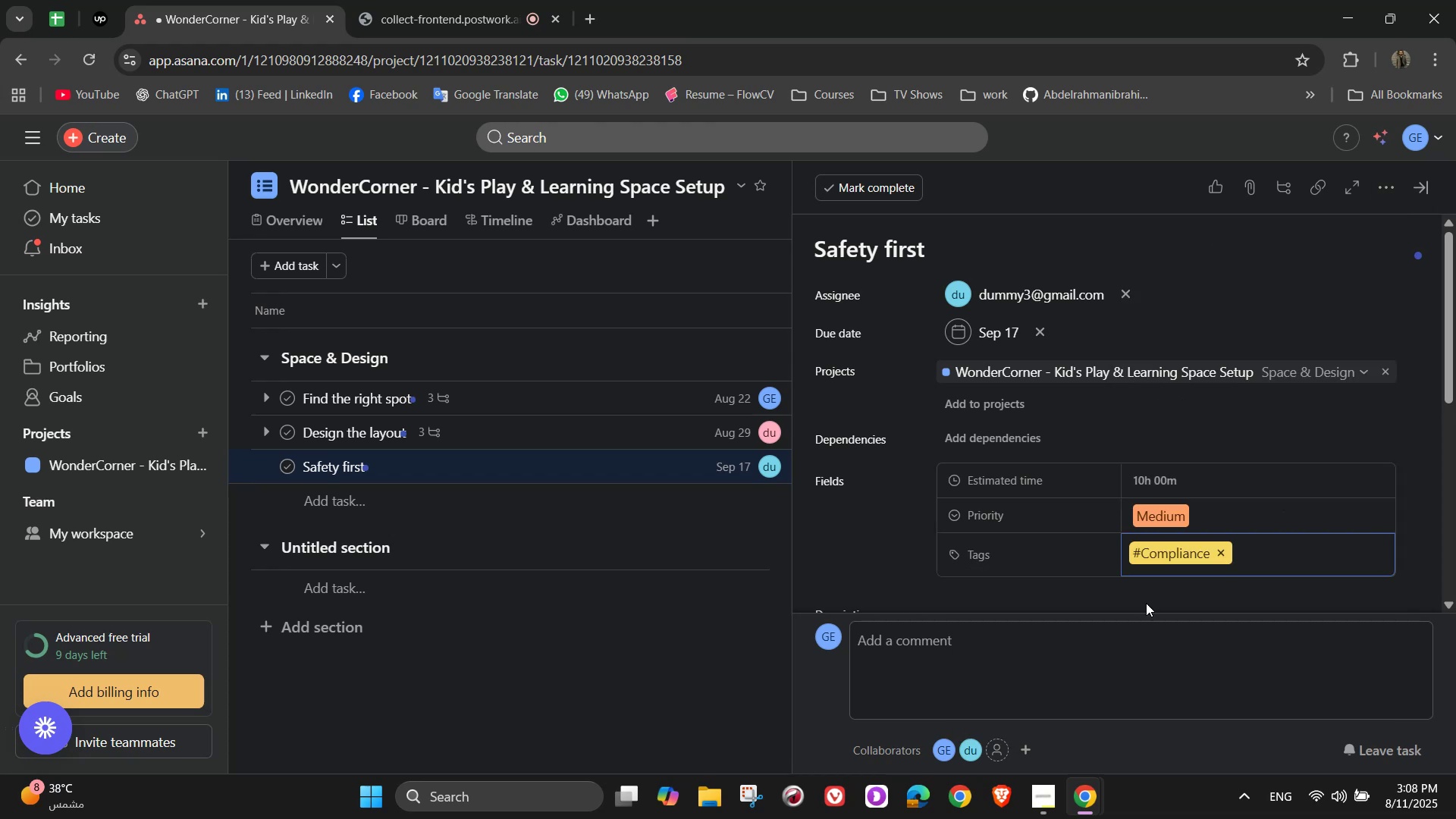 
scroll: coordinate [1127, 580], scroll_direction: down, amount: 3.0
 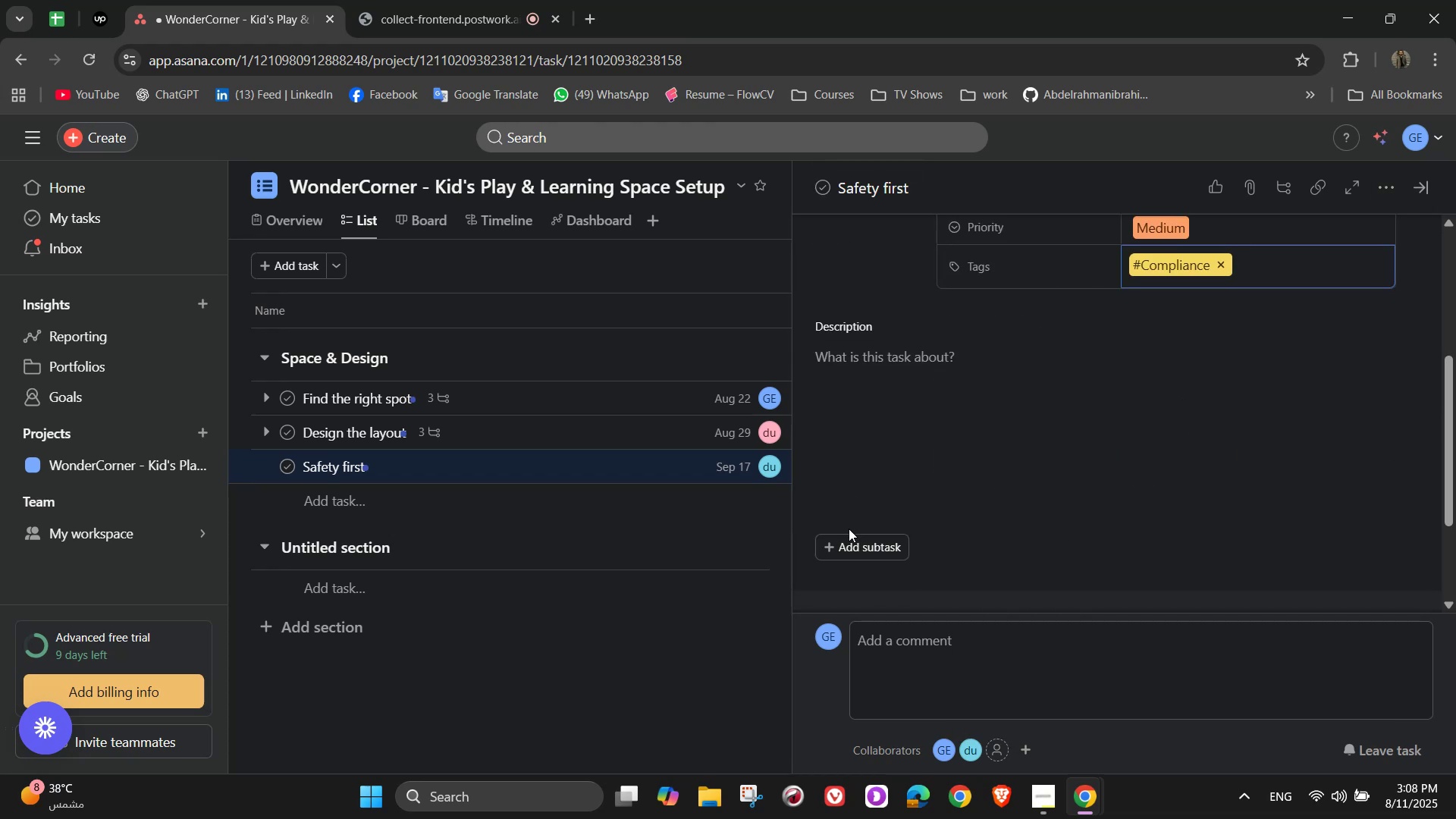 
left_click([846, 552])
 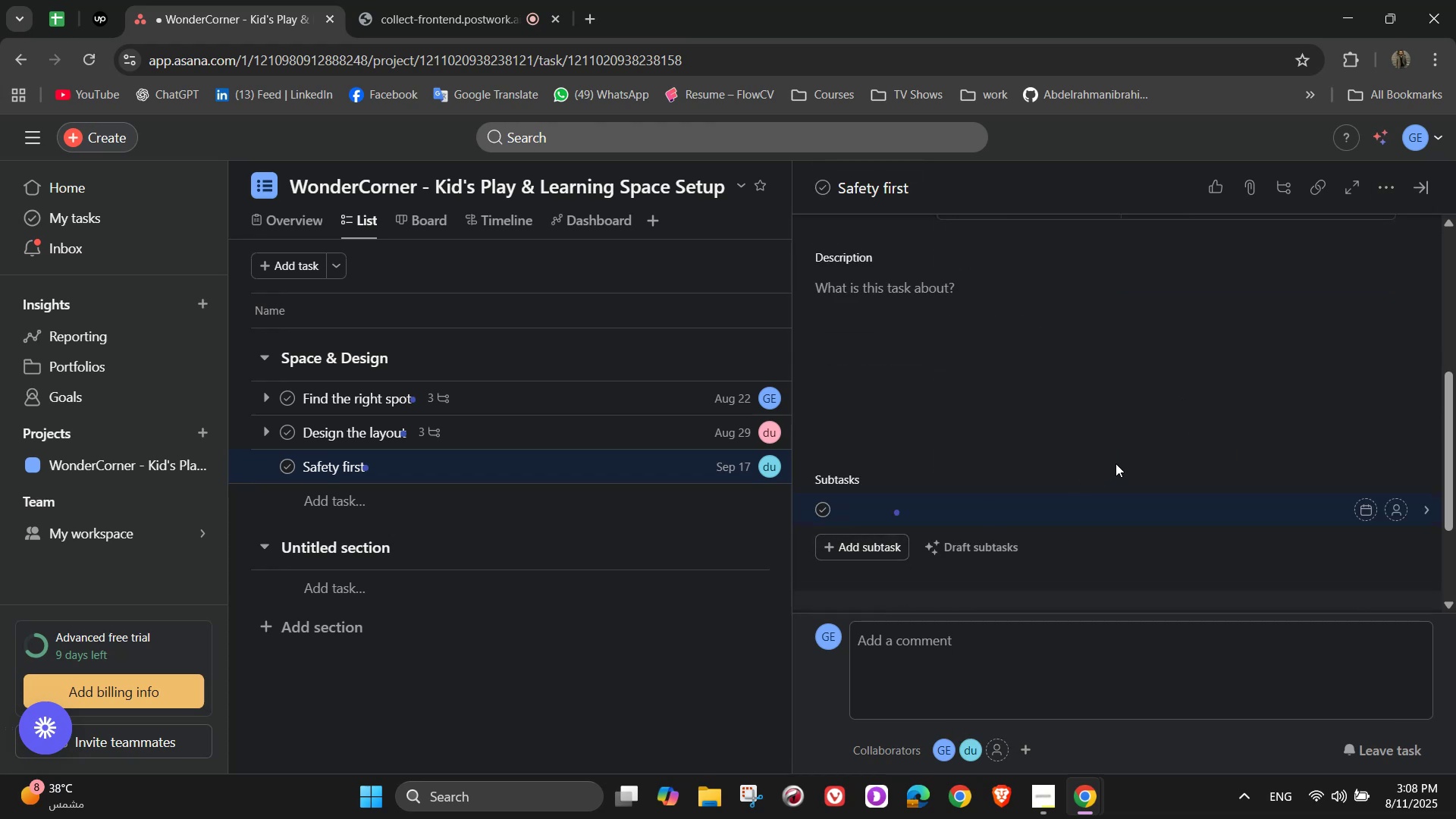 
scroll: coordinate [1116, 463], scroll_direction: down, amount: 1.0
 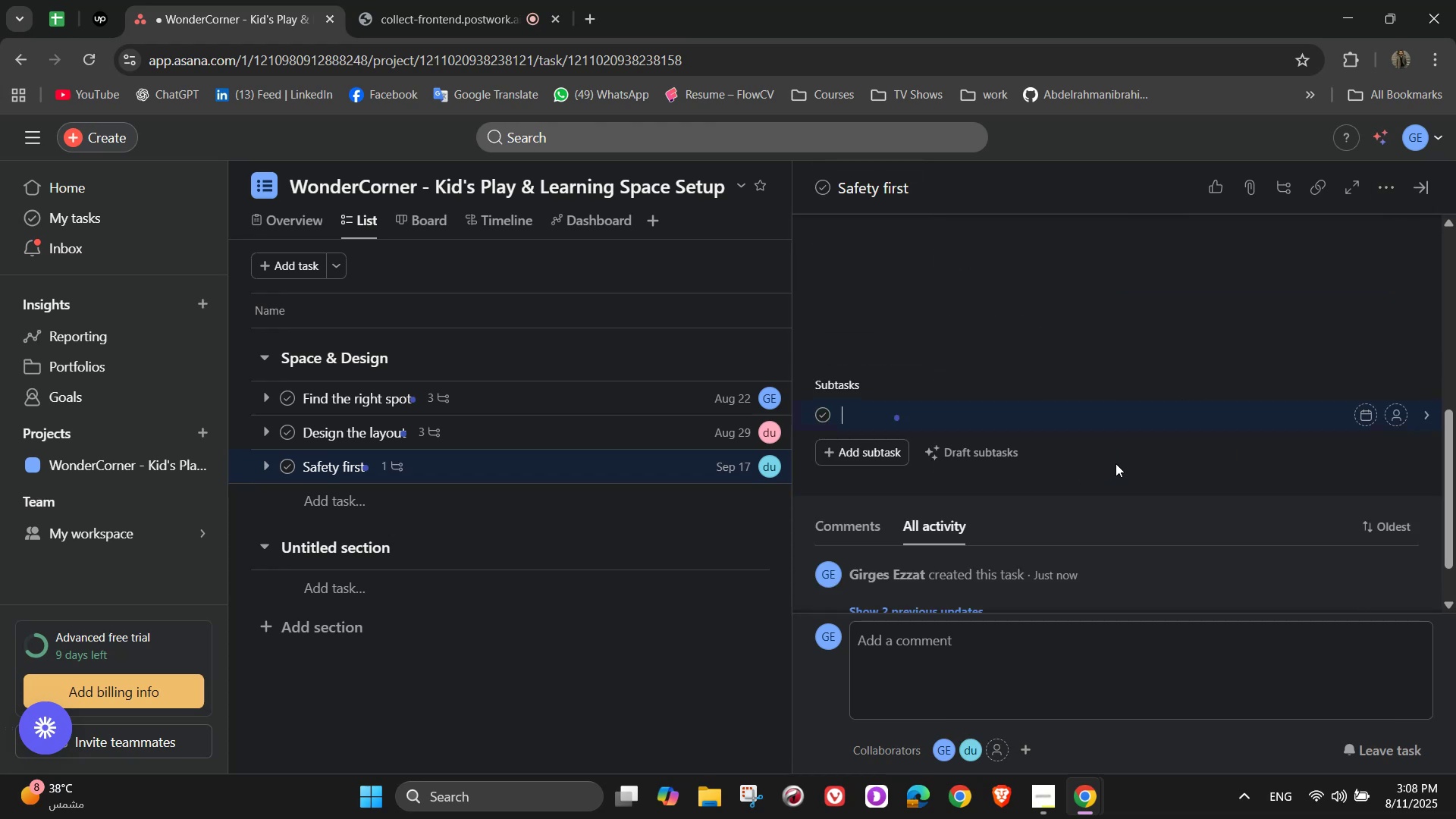 
type(Non-r)
key(Backspace)
type(toxic matr)
key(Backspace)
type(erials)
 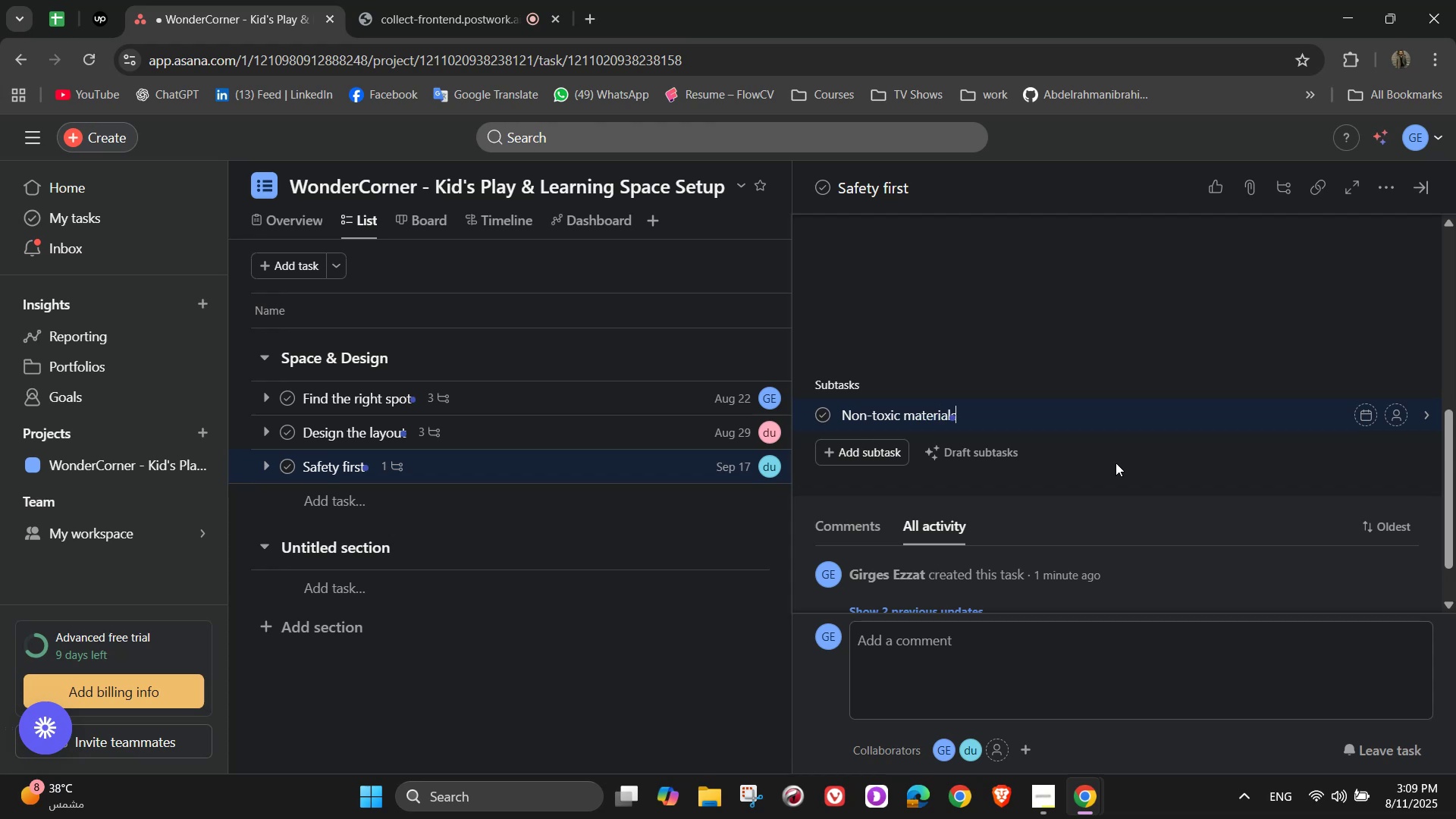 
type(, rounded)
 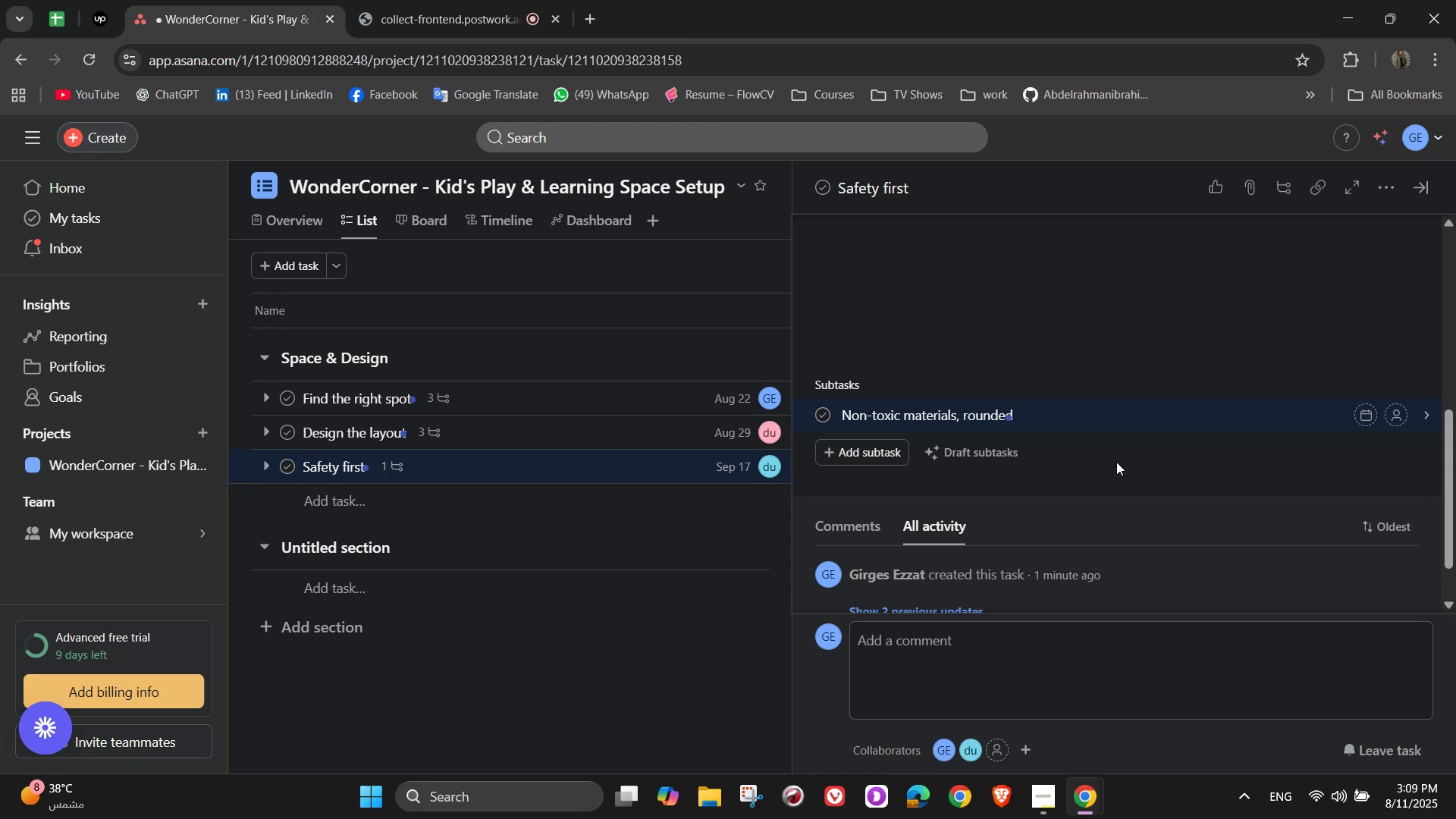 
wait(6.68)
 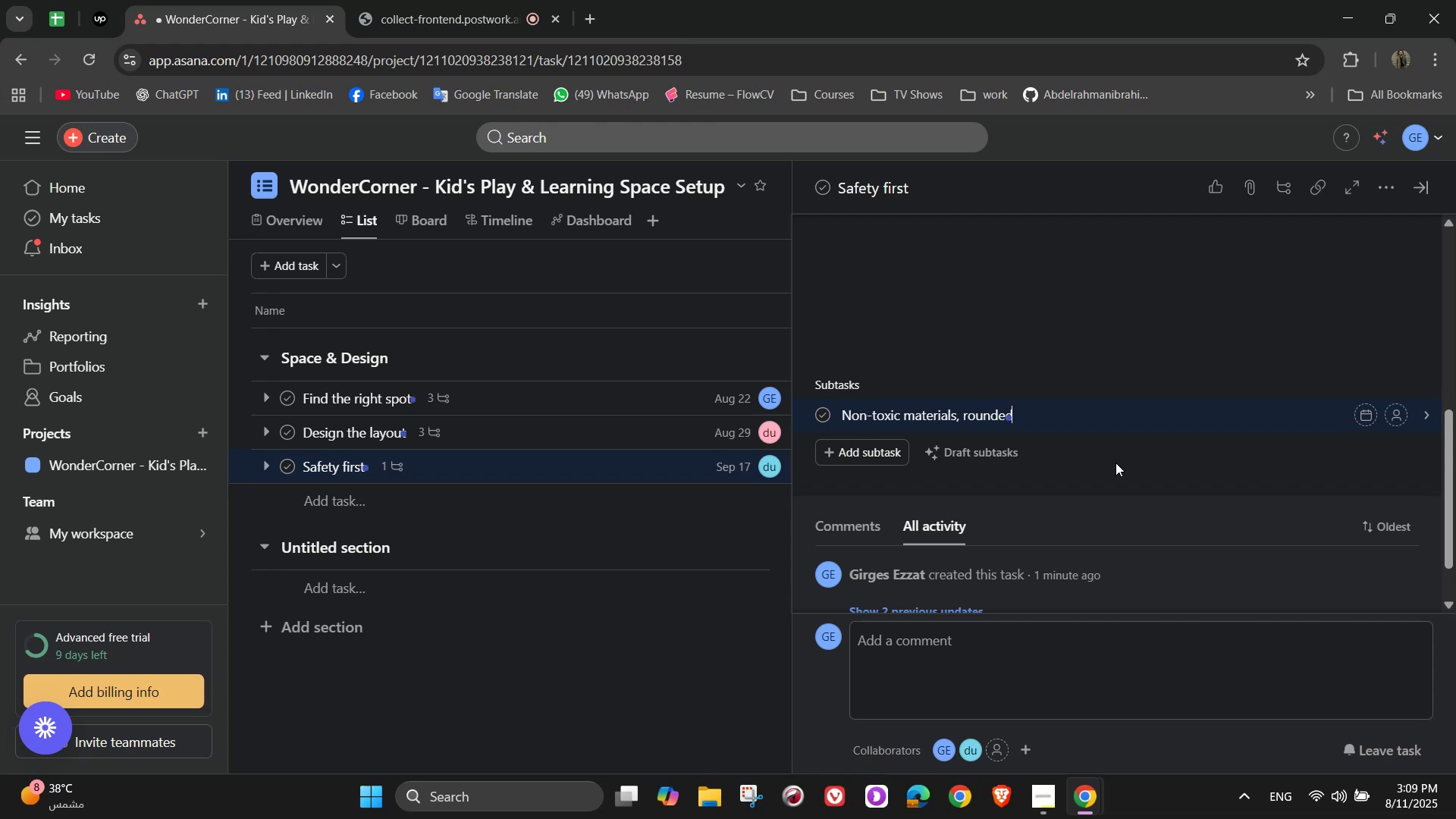 
key(Space)
 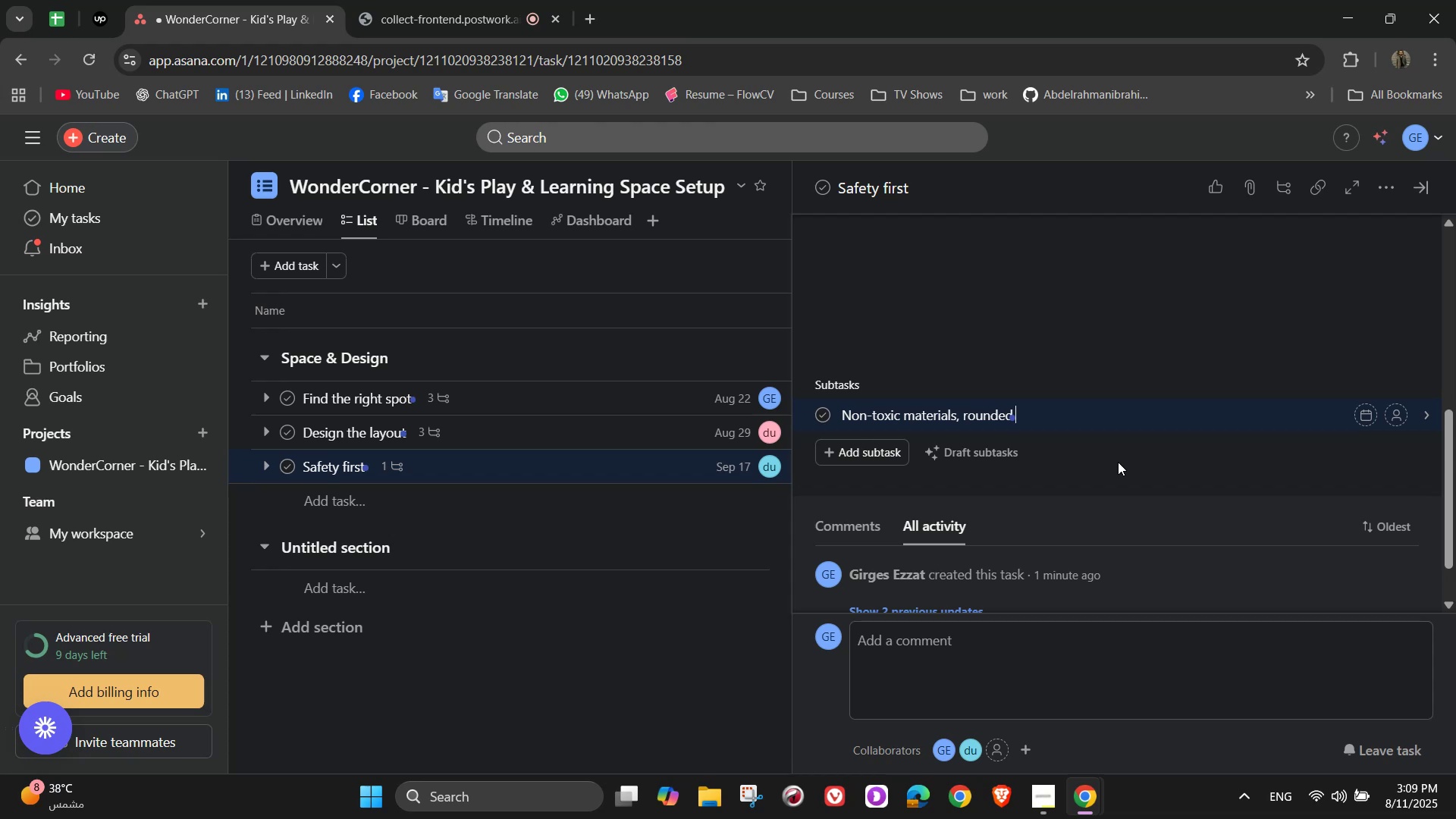 
wait(5.94)
 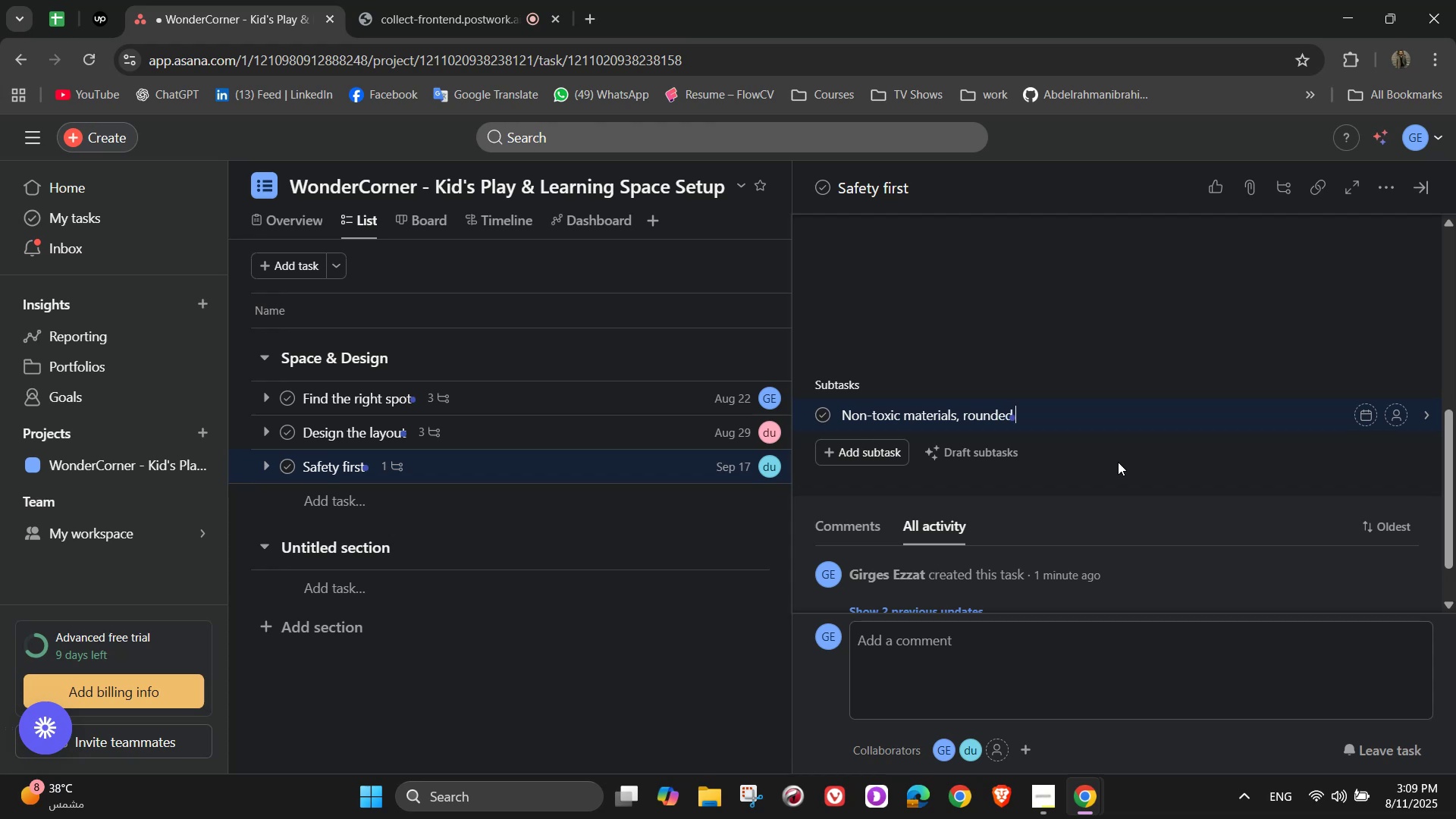 
type(firm)
key(Backspace)
type(niture edge)
key(Backspace)
key(Backspace)
key(Backspace)
key(Backspace)
key(Backspace)
key(Backspace)
key(Backspace)
key(Backspace)
key(Backspace)
key(Backspace)
key(Backspace)
key(Backspace)
key(Backspace)
 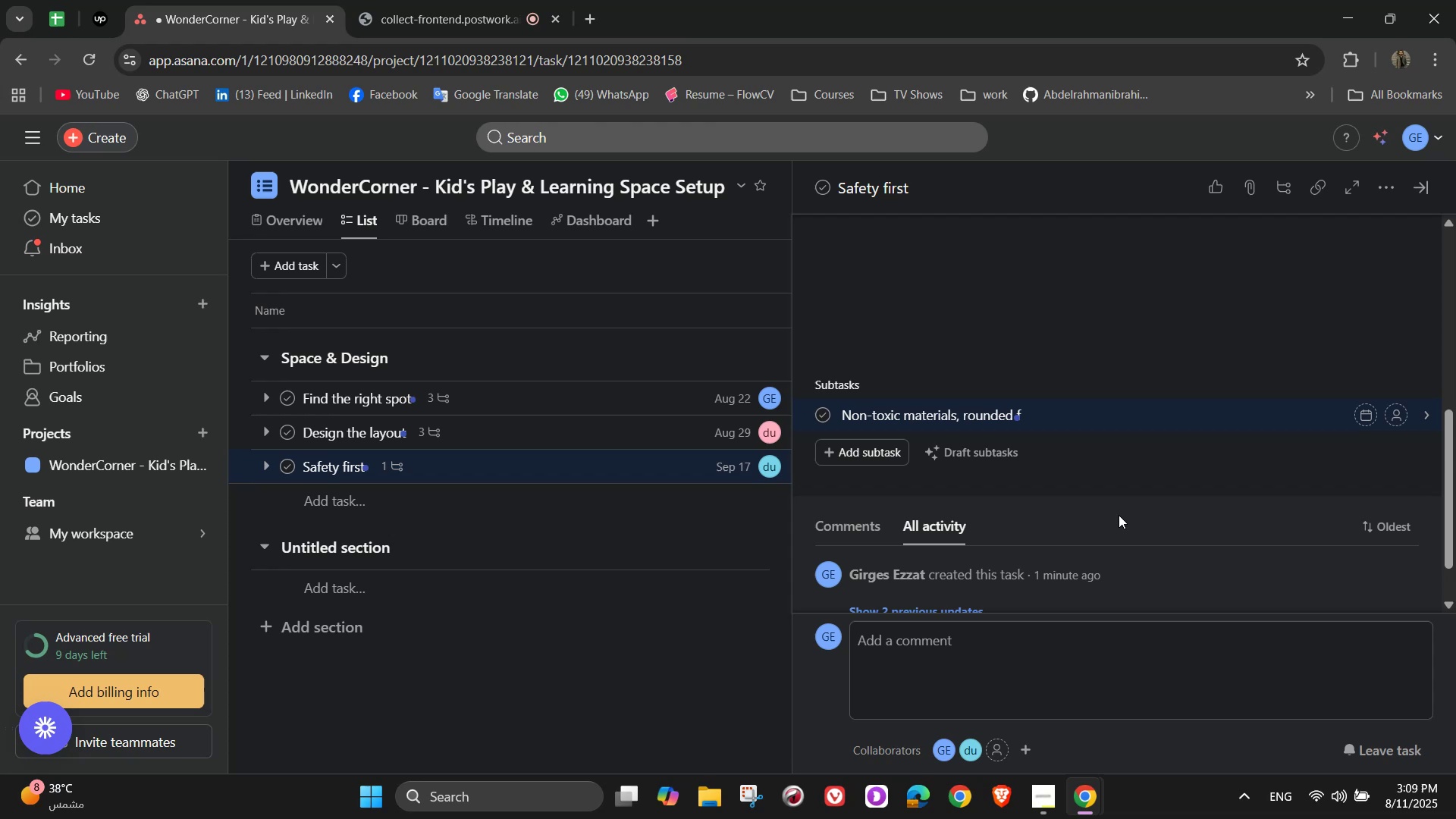 
type(urniture edge)
 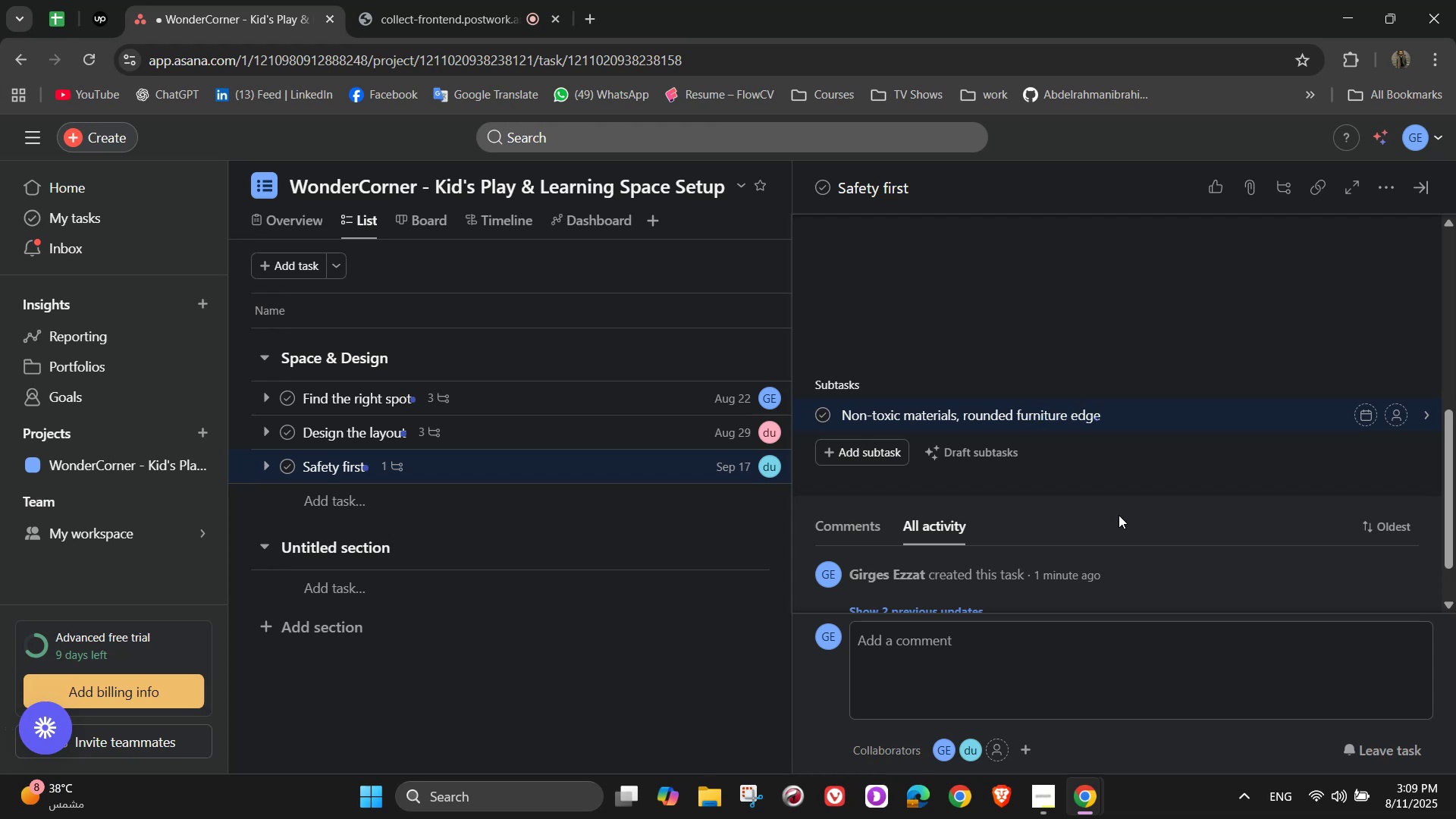 
key(Enter)
 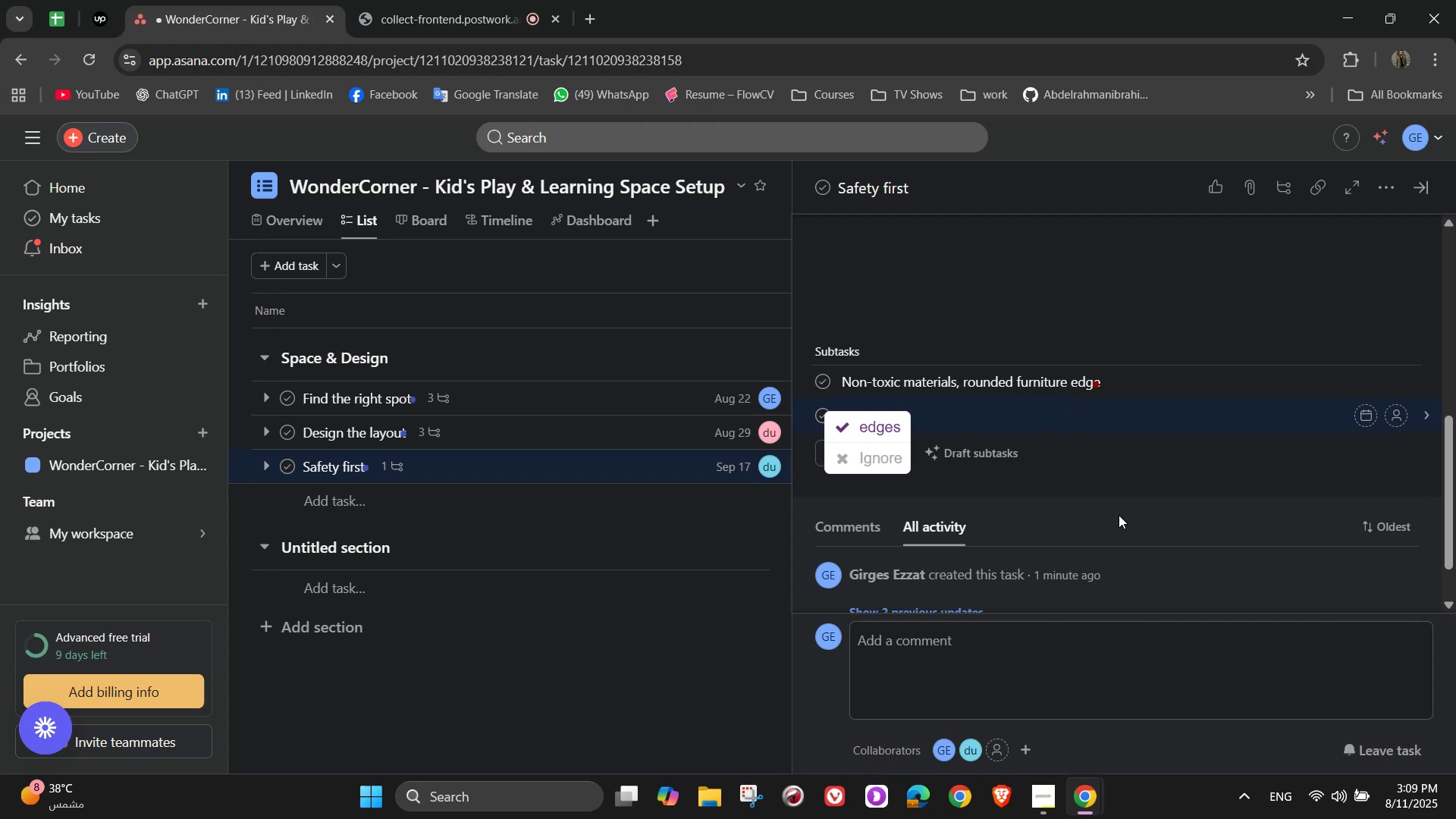 
type(Emergence)
key(Backspace)
type(y exits clearly marked)
 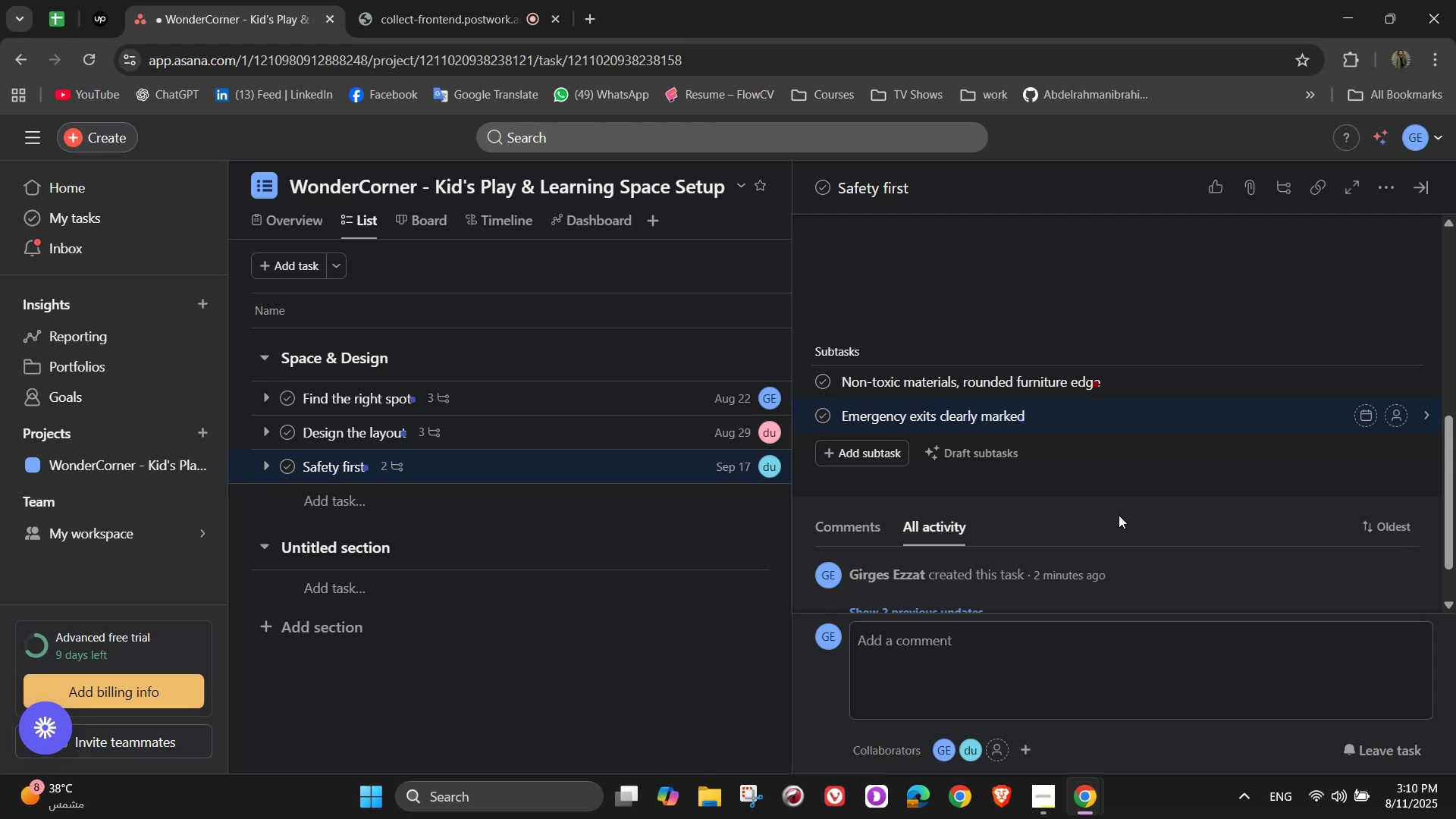 
key(Enter)
 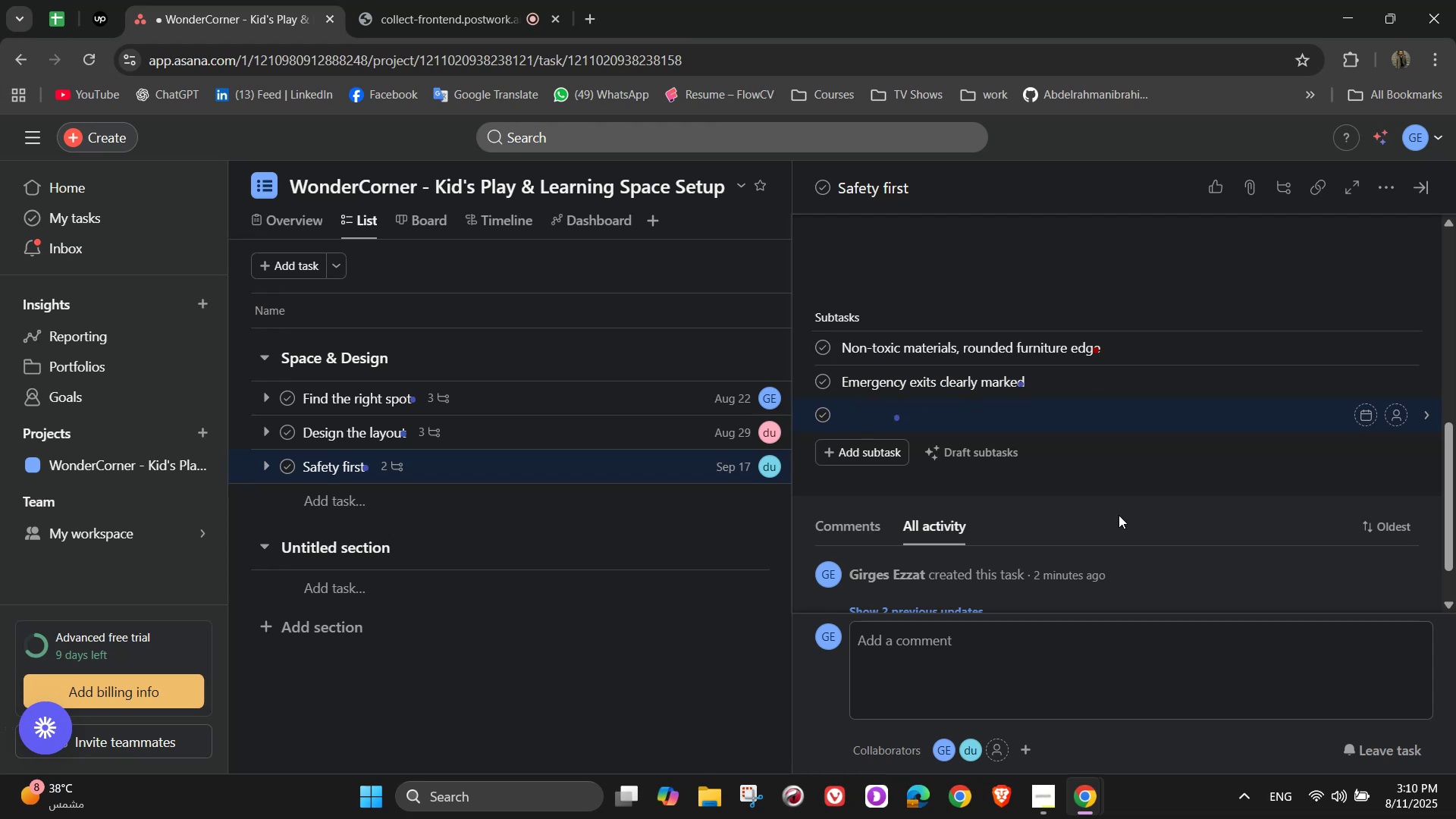 
type(Secure electi)
key(Backspace)
type(rical outleu)
key(Backspace)
type(ts)
 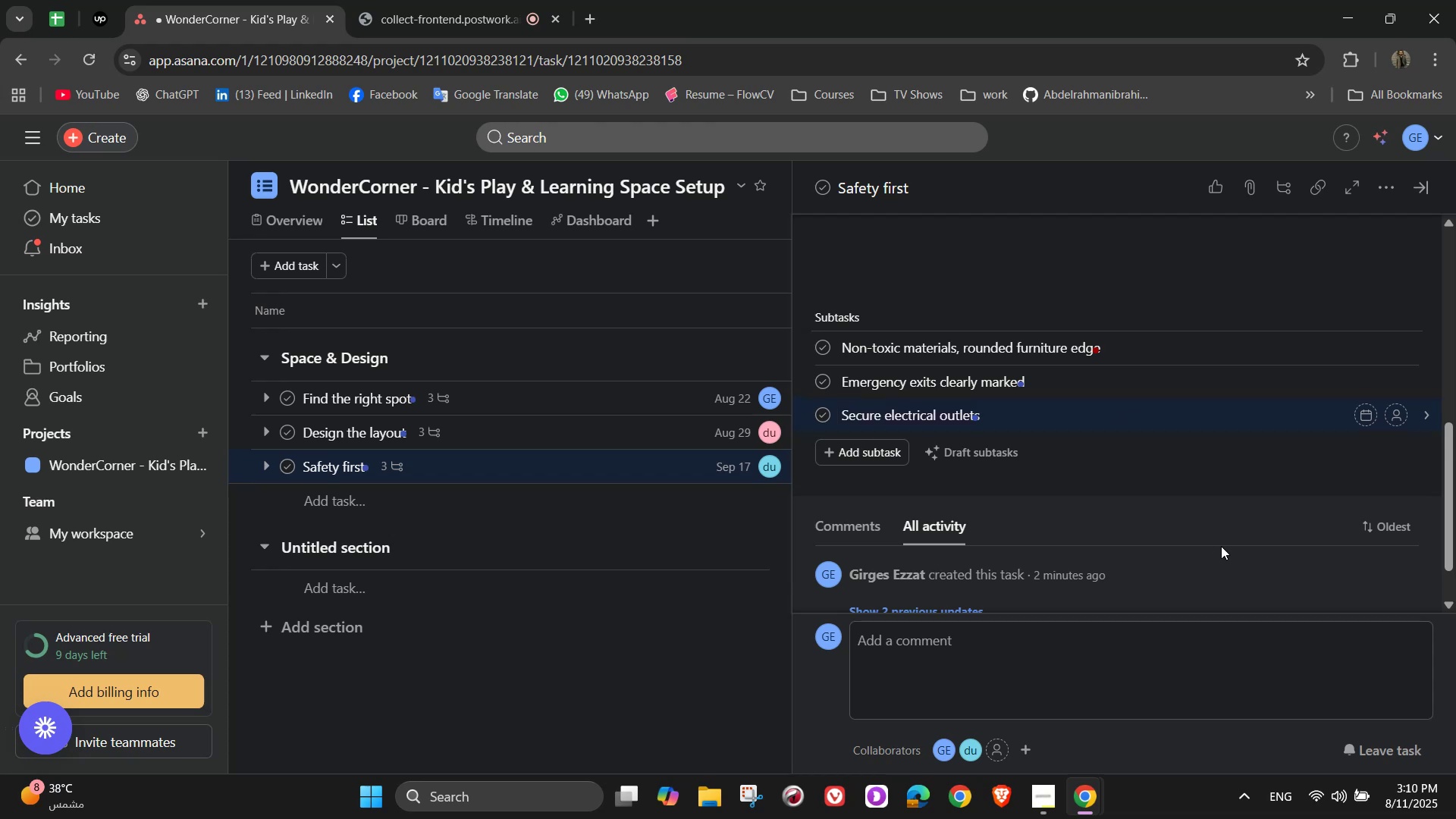 
wait(6.81)
 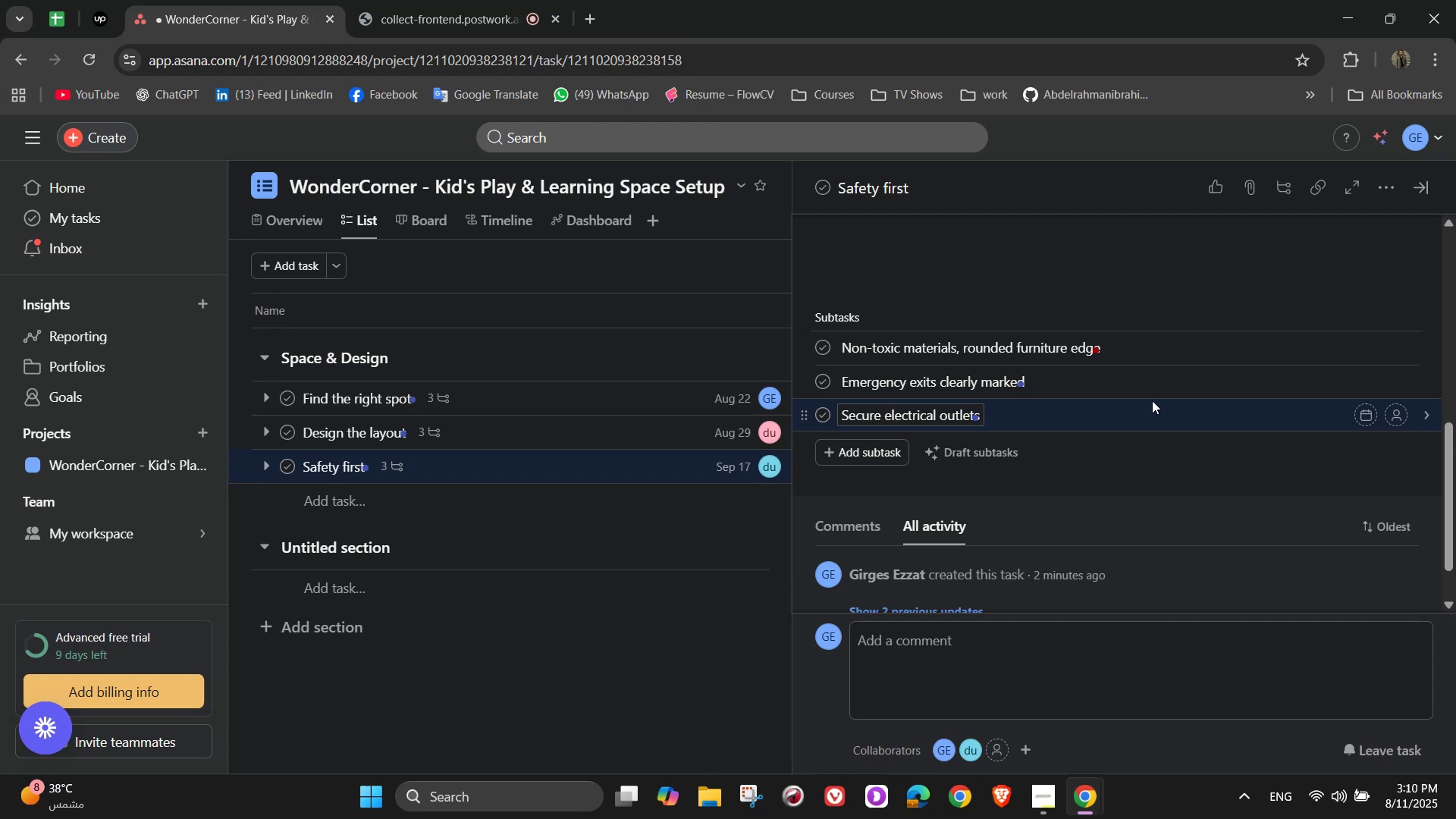 
scroll: coordinate [1246, 546], scroll_direction: down, amount: 1.0
 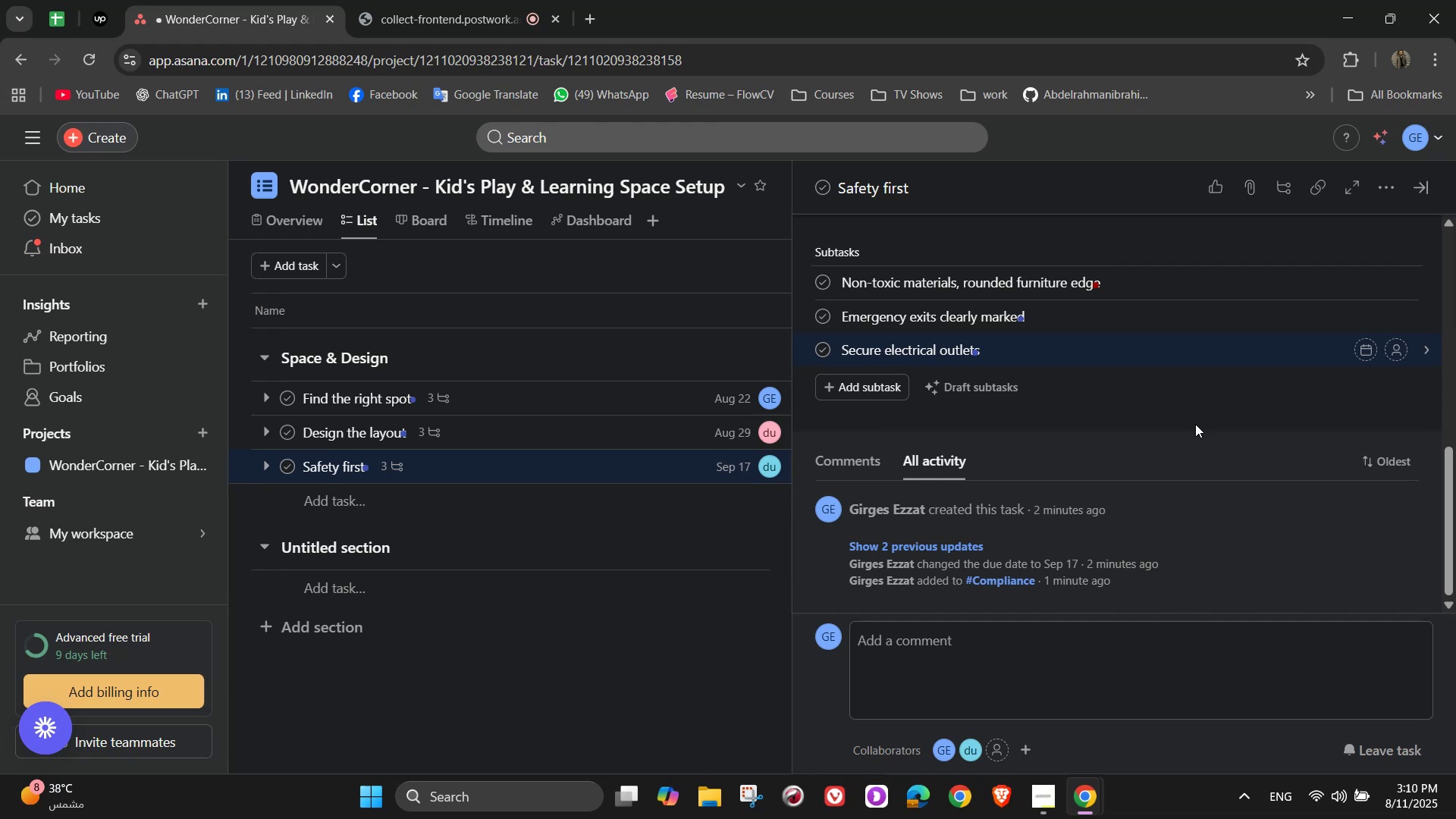 
wait(10.65)
 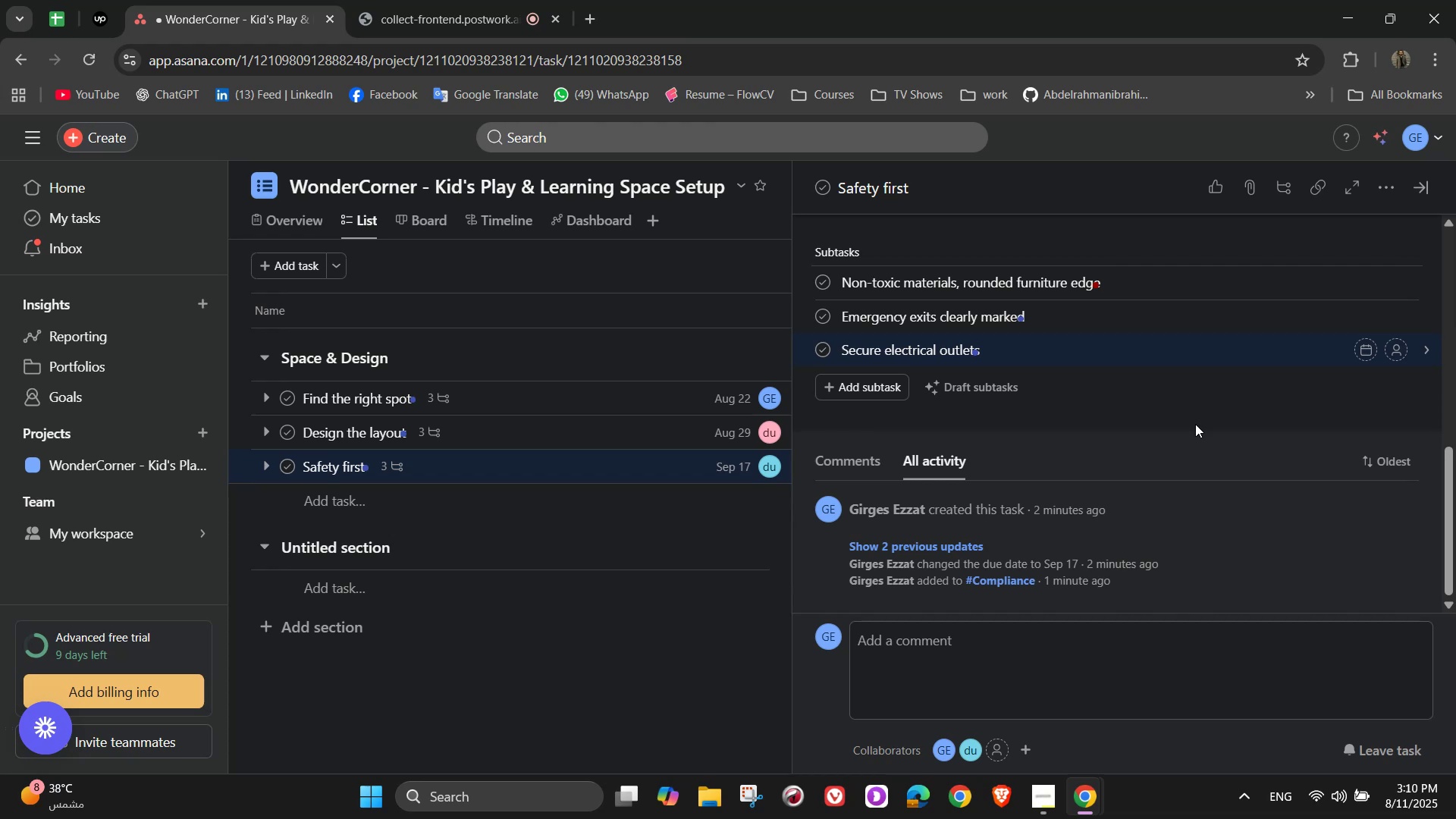 
scroll: coordinate [1147, 485], scroll_direction: up, amount: 2.0
 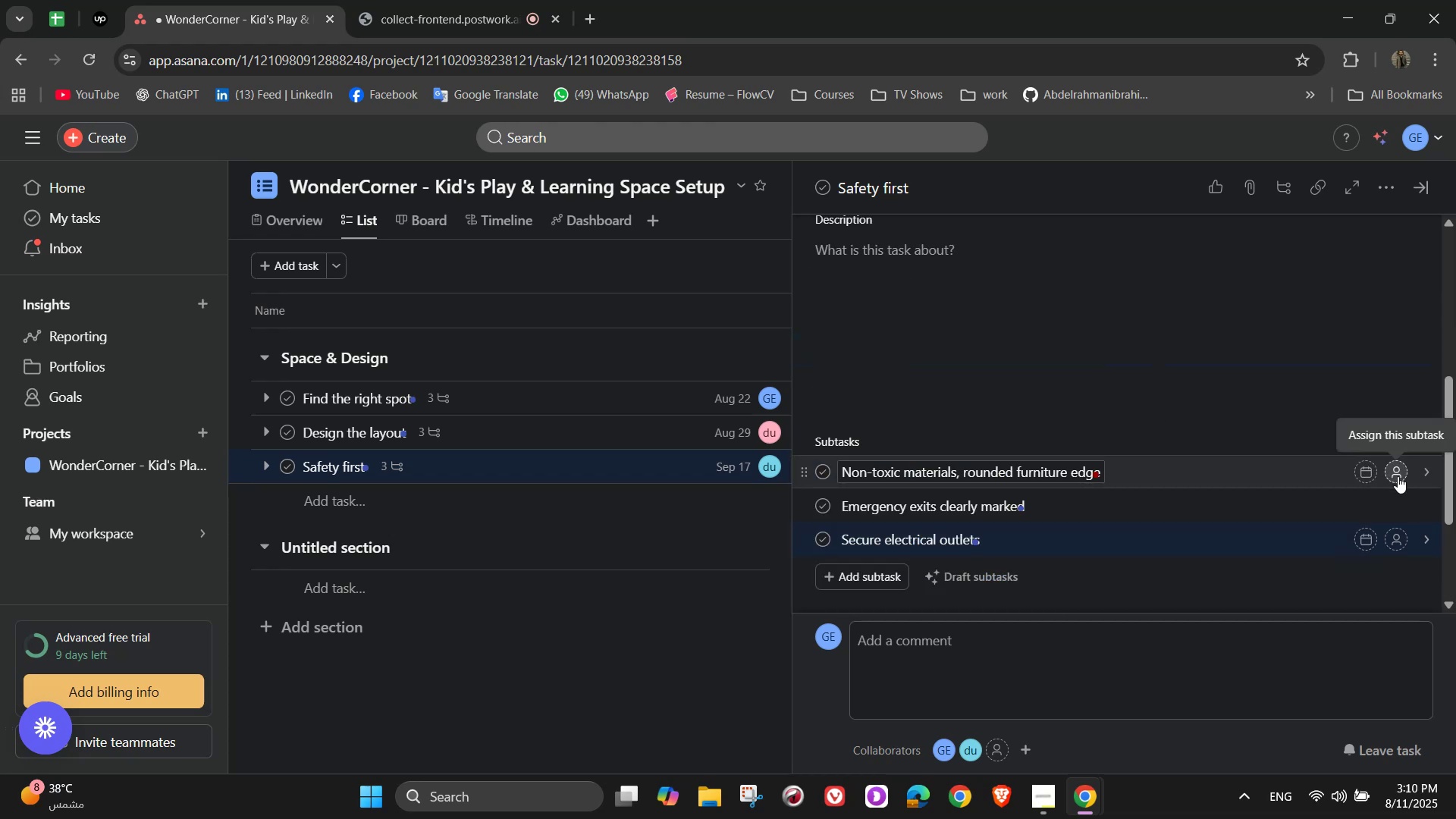 
scroll: coordinate [1384, 466], scroll_direction: down, amount: 1.0
 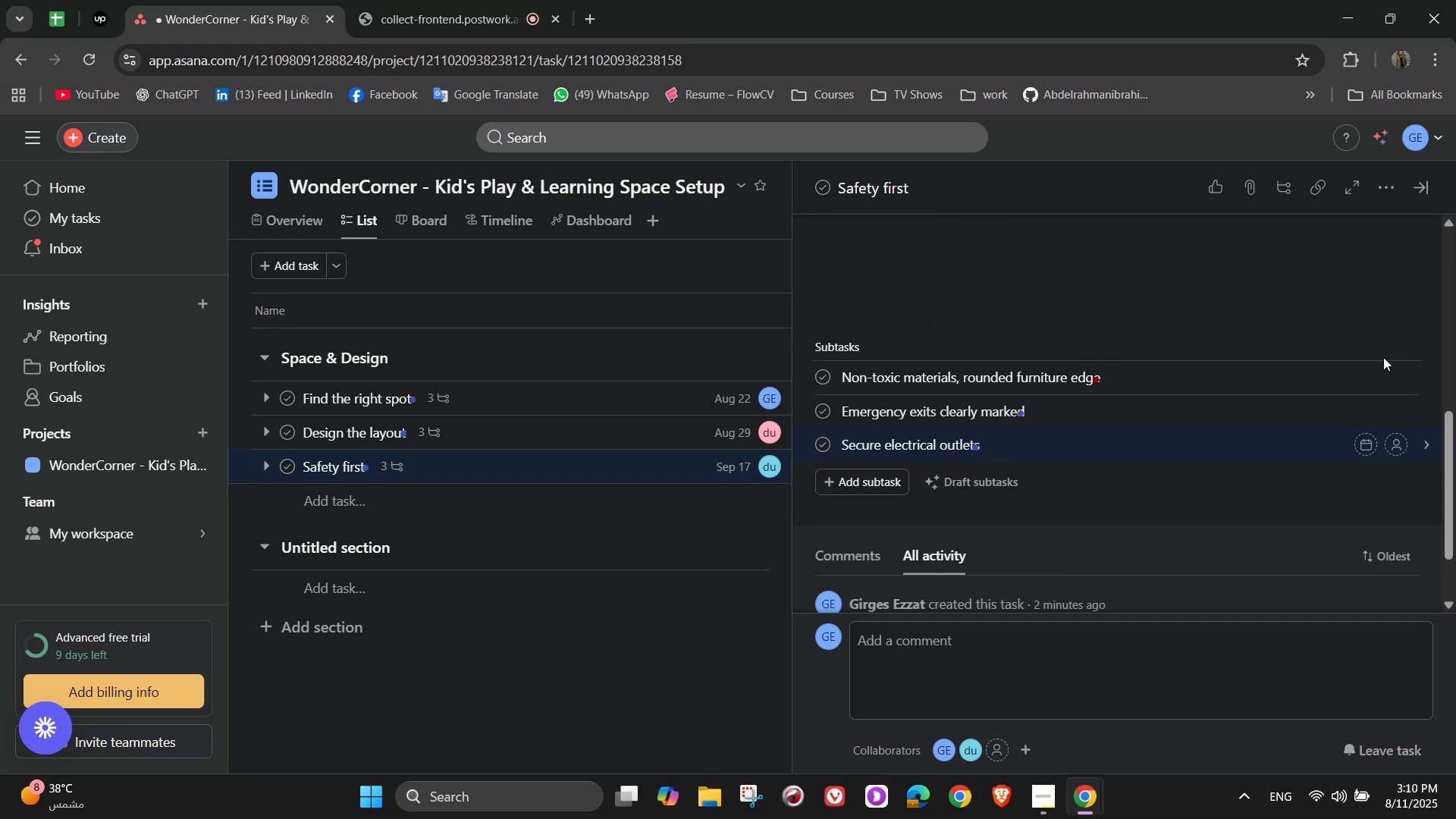 
left_click([1399, 372])
 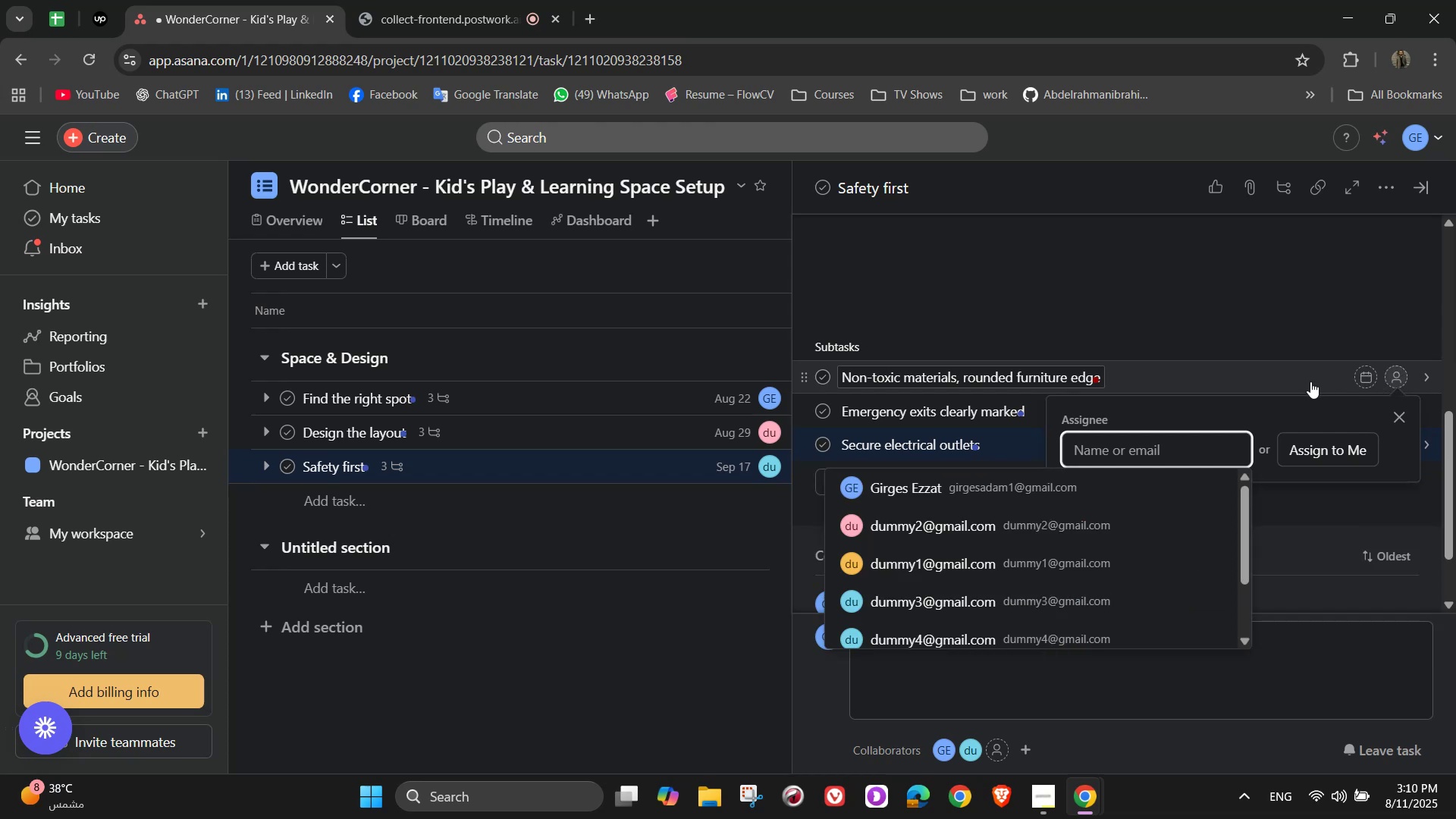 
wait(5.28)
 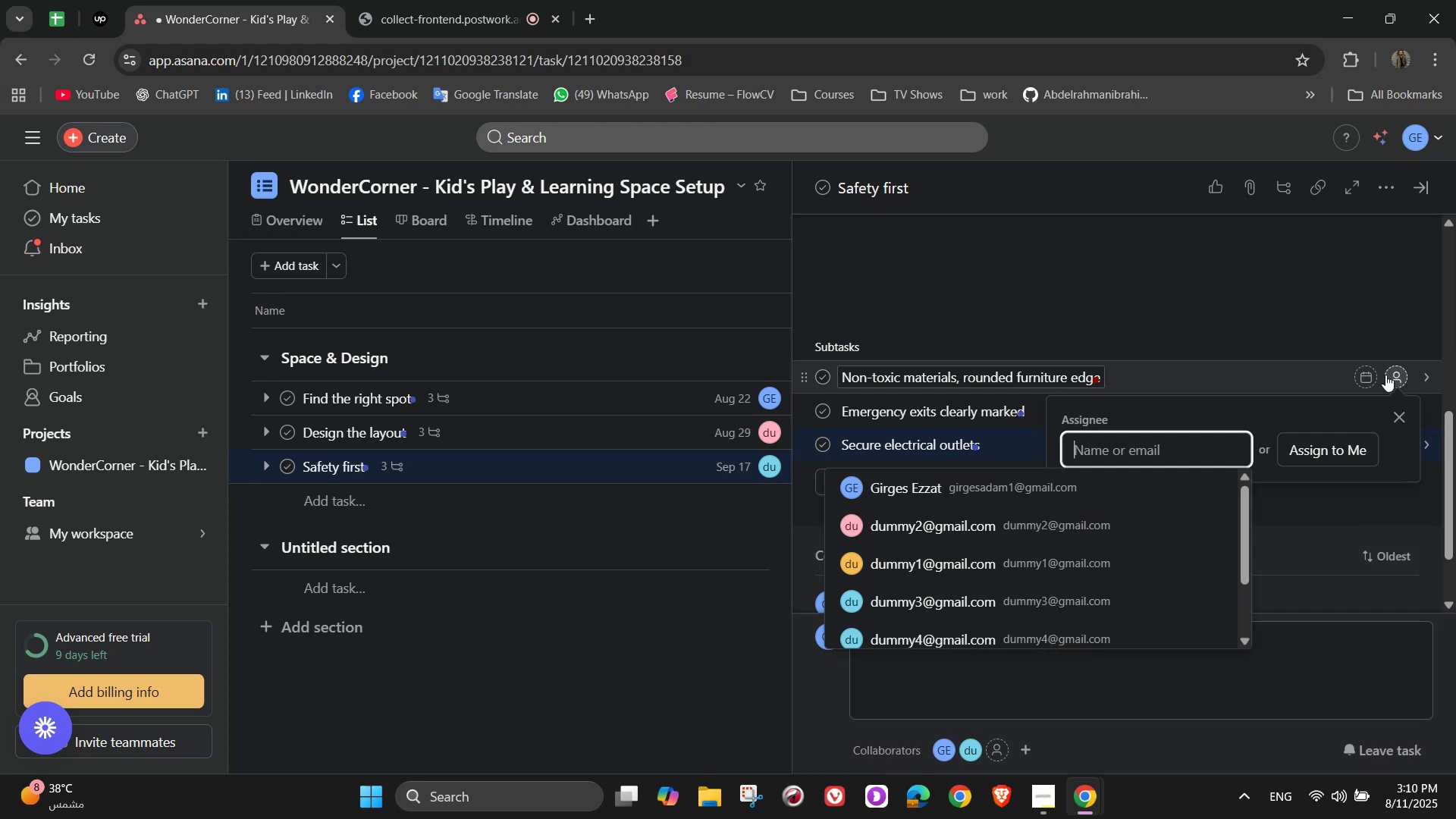 
left_click([1178, 530])
 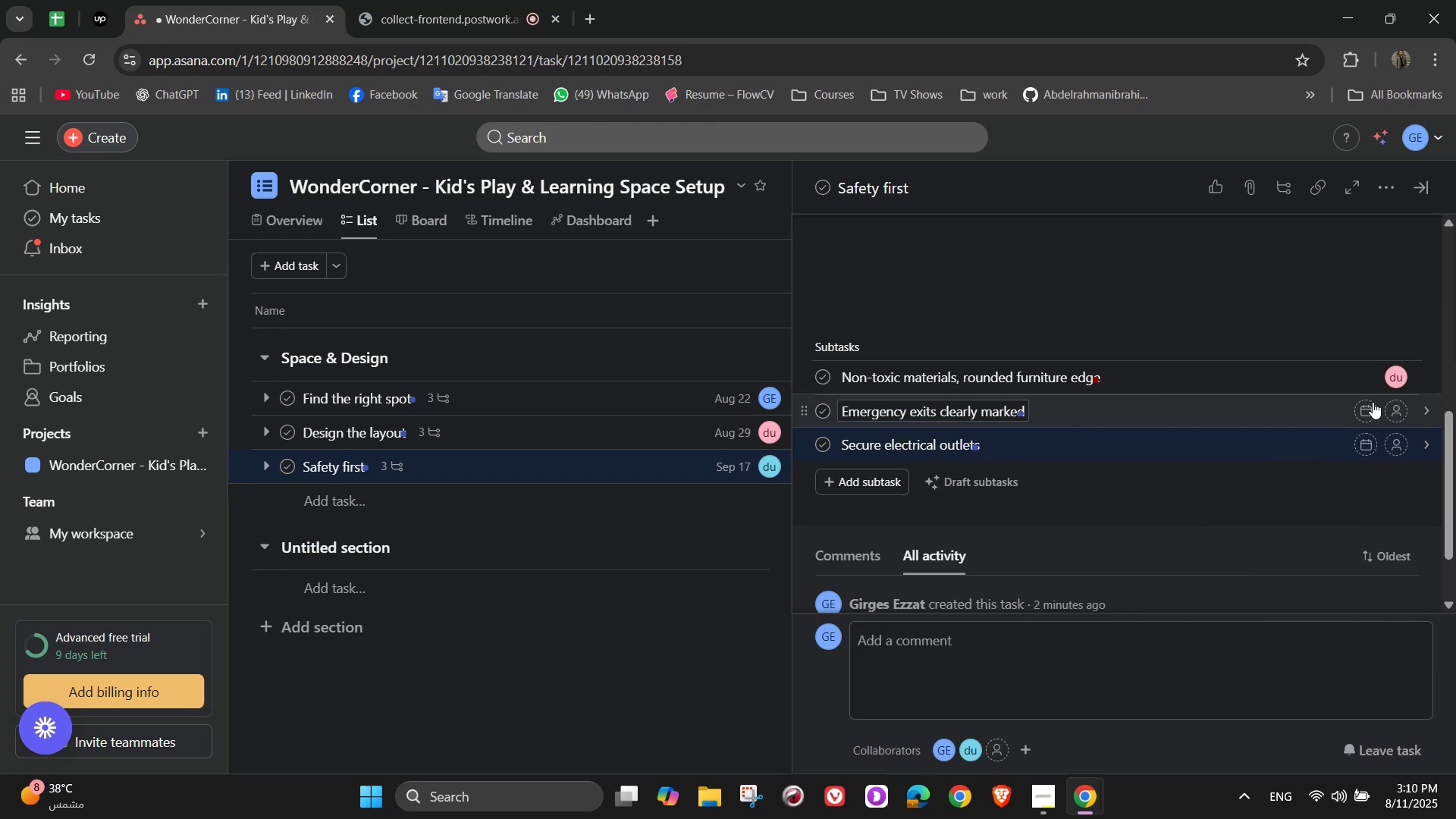 
left_click([1394, 412])
 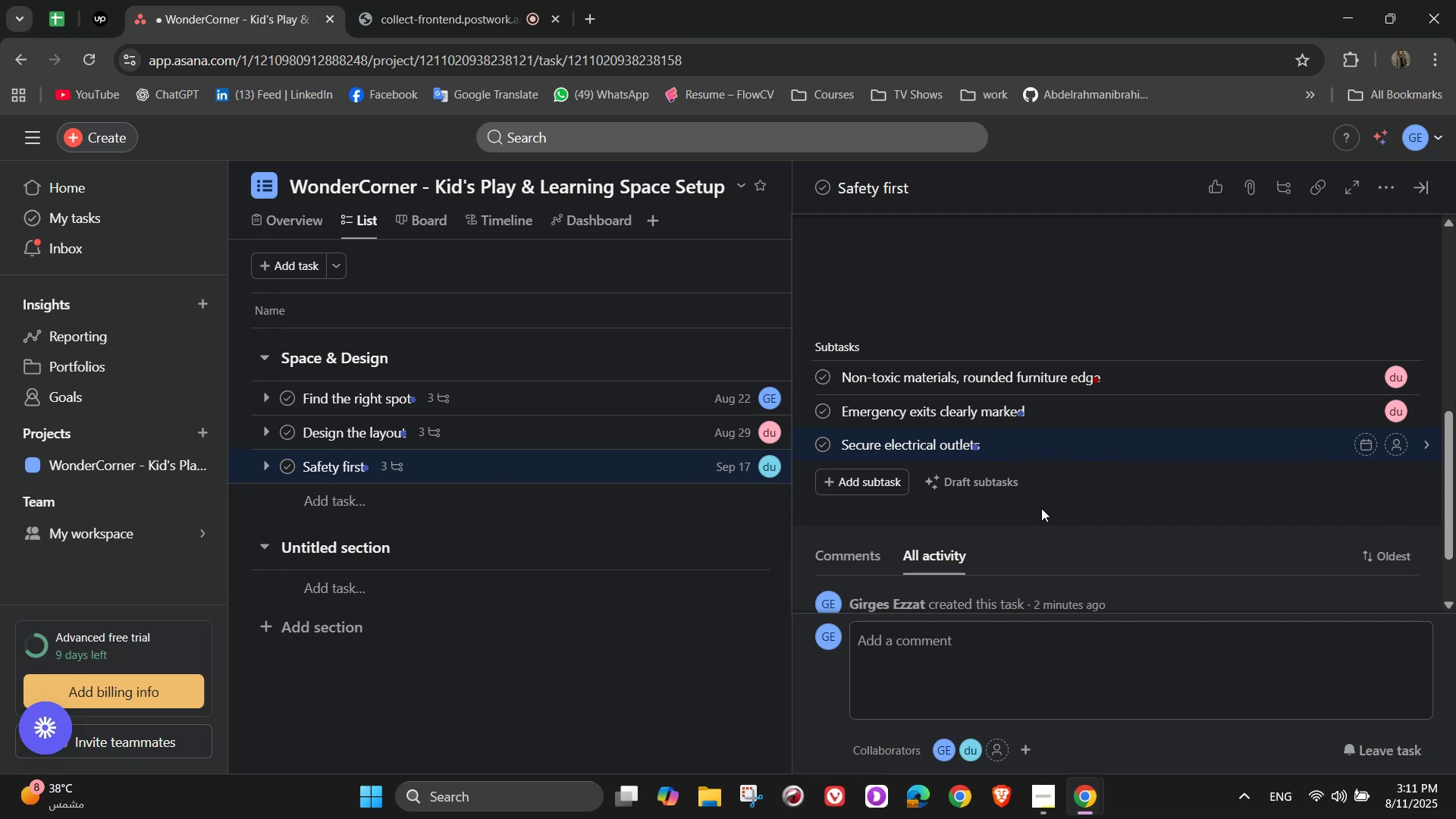 
wait(6.17)
 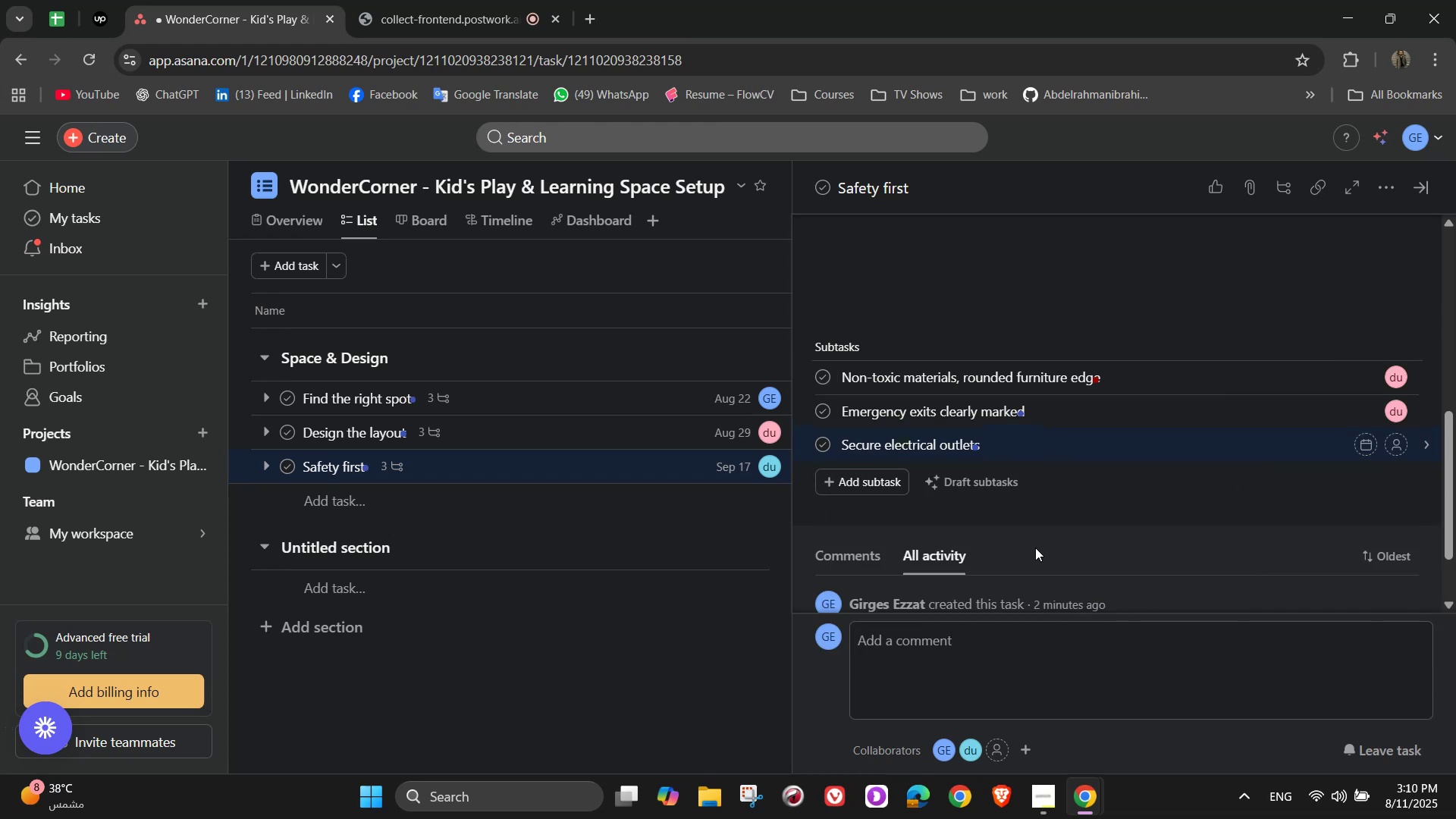 
left_click([1401, 450])
 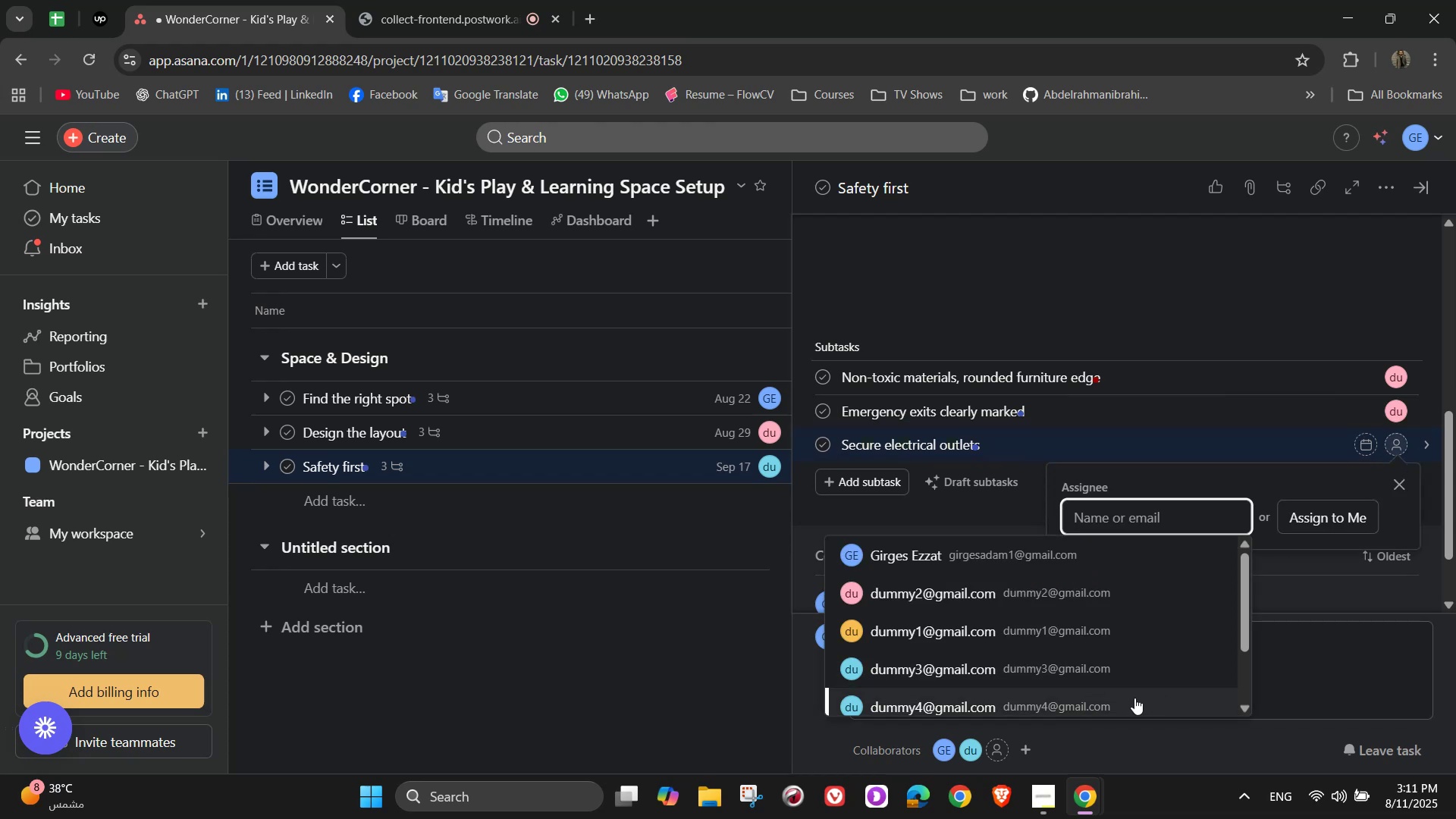 
left_click([1091, 692])
 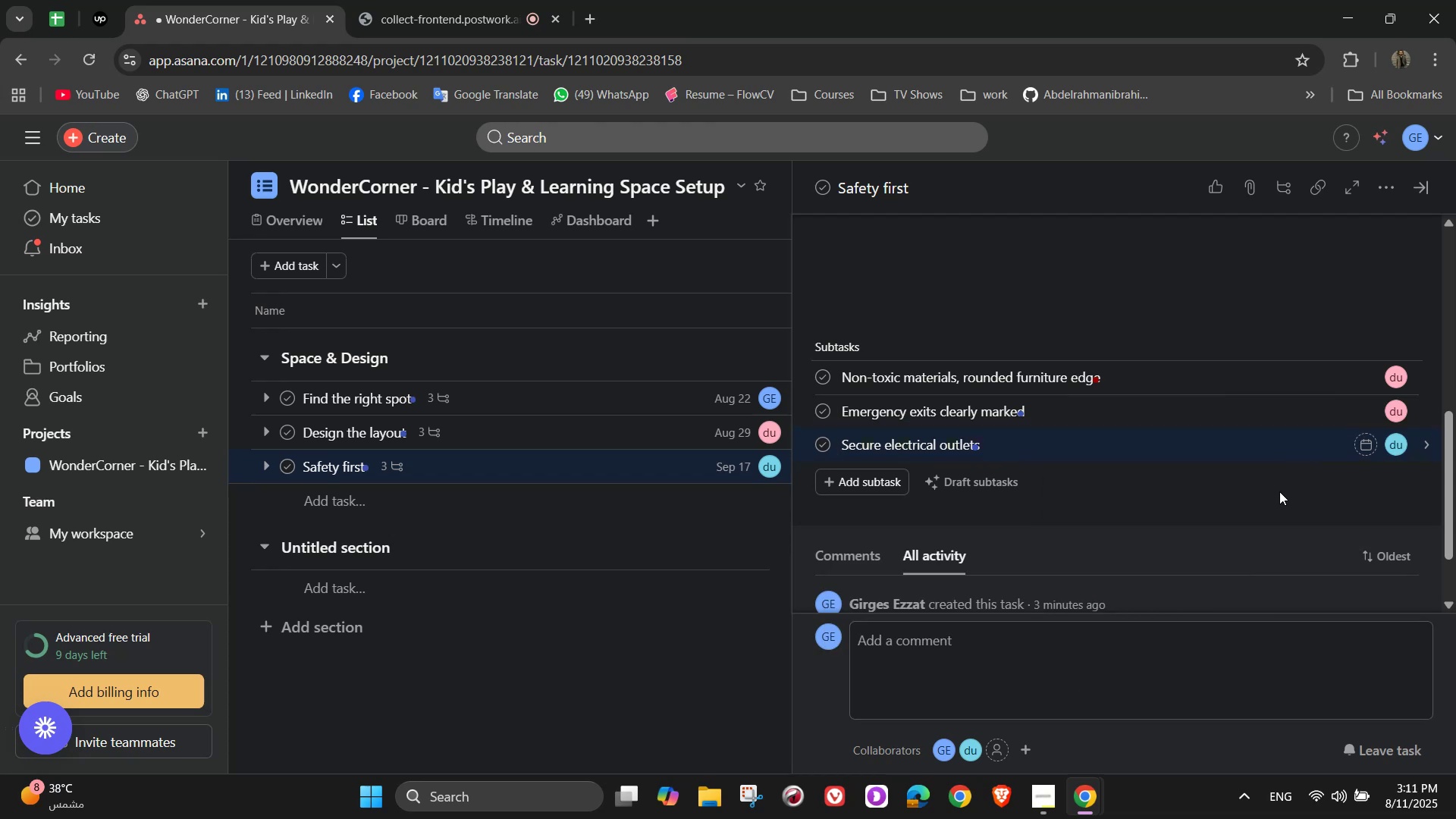 
scroll: coordinate [1371, 383], scroll_direction: up, amount: 6.0
 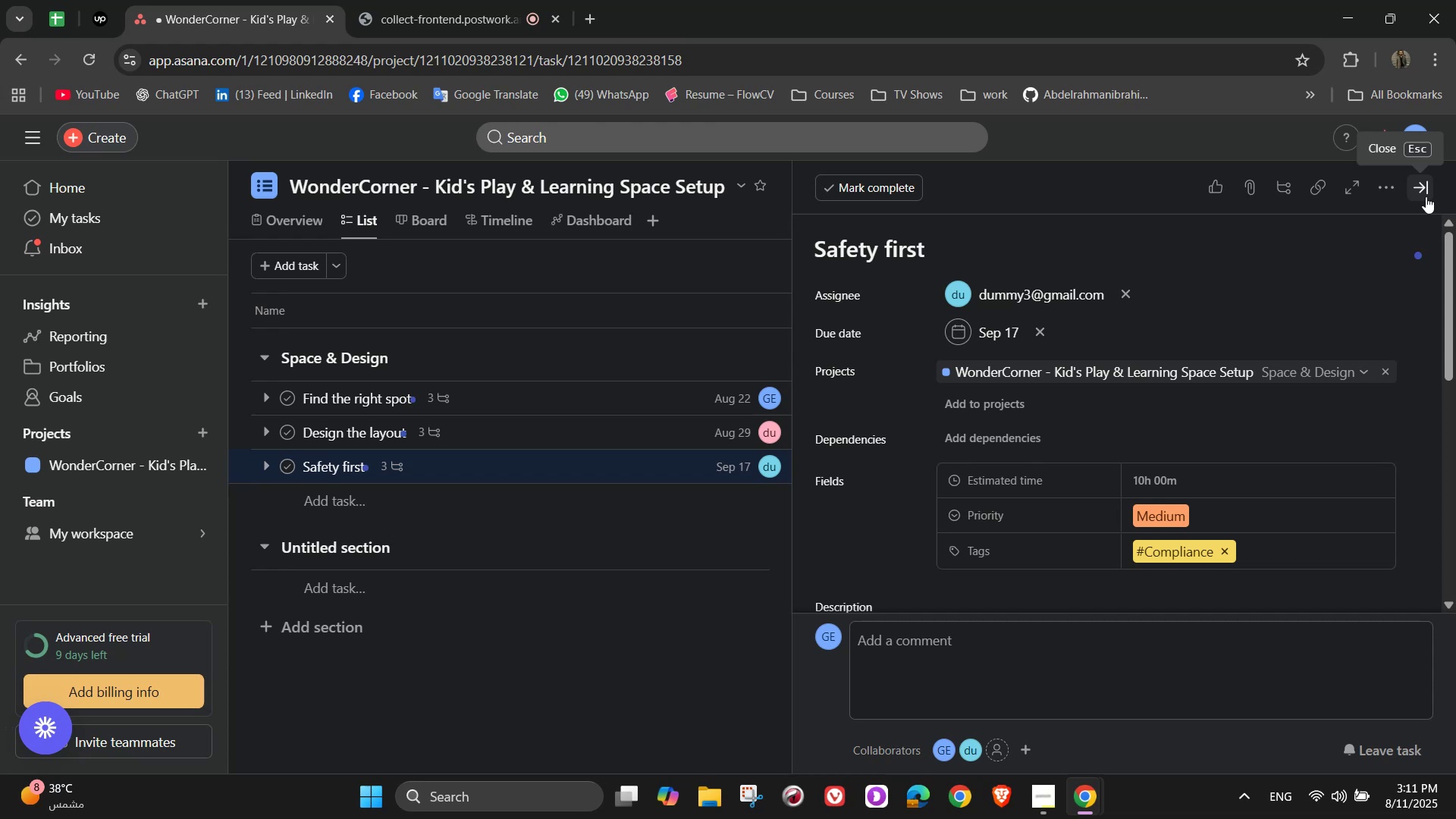 
wait(9.55)
 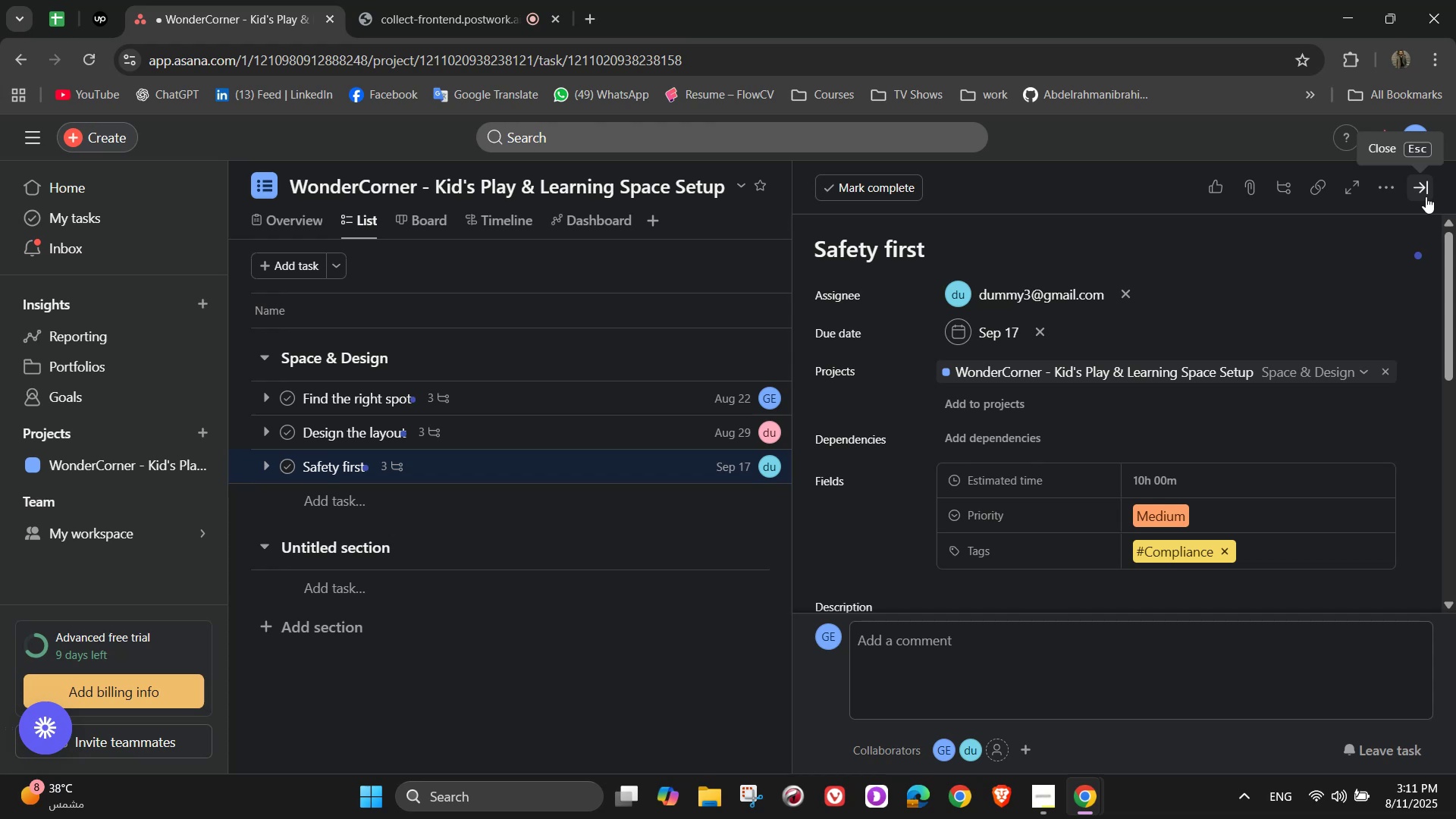 
left_click([1426, 196])
 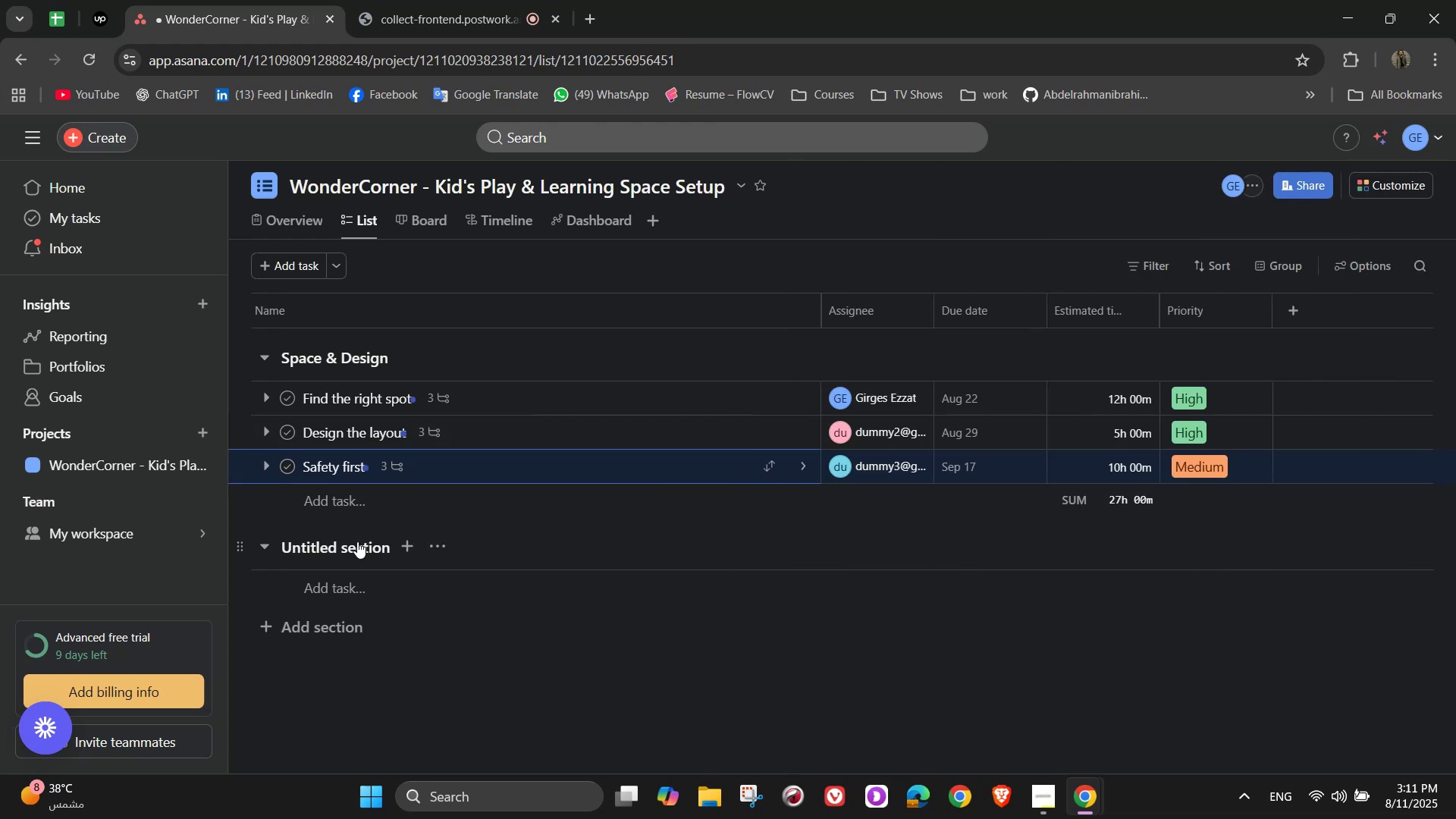 
left_click([356, 544])
 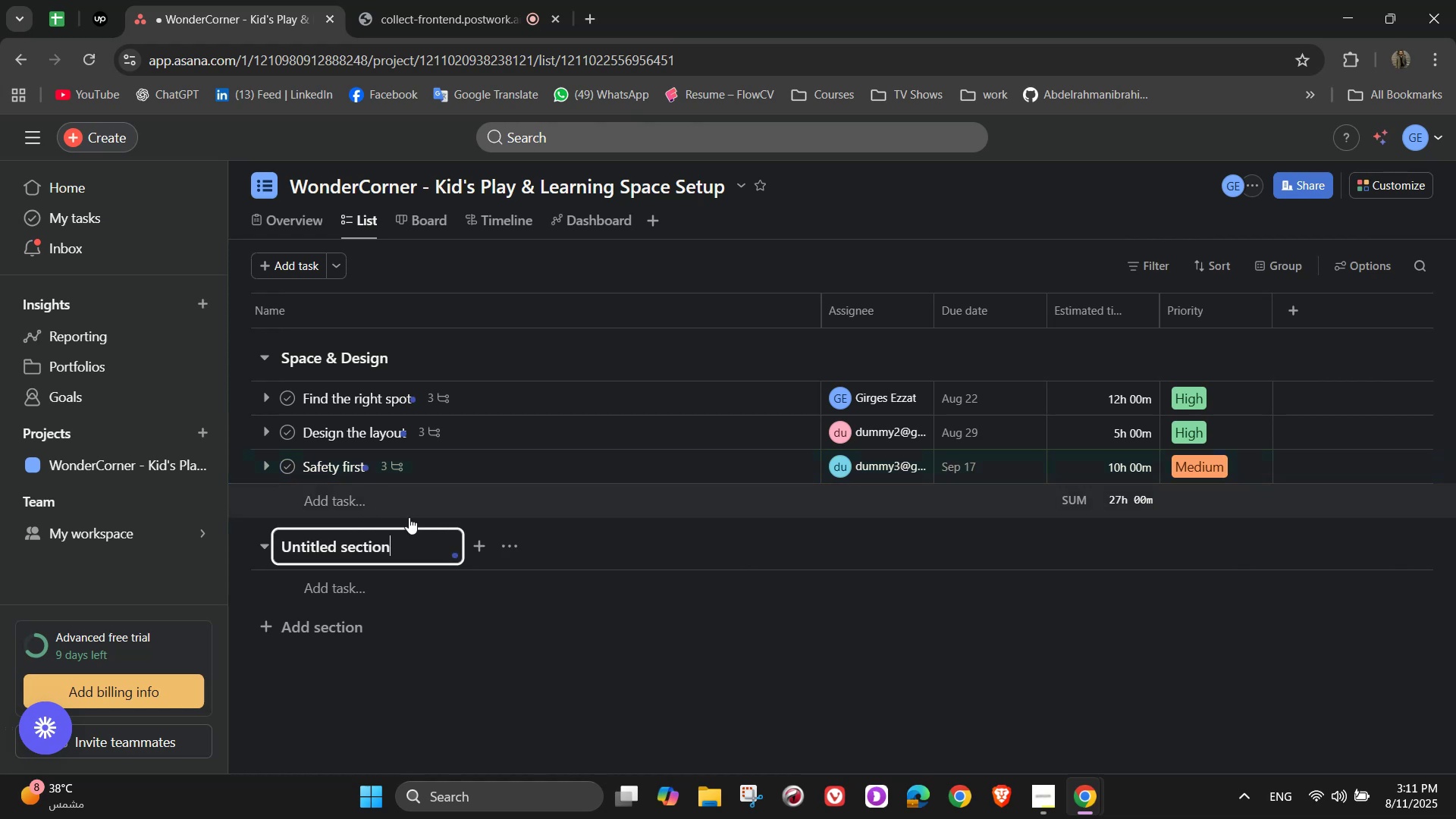 
double_click([409, 547])
 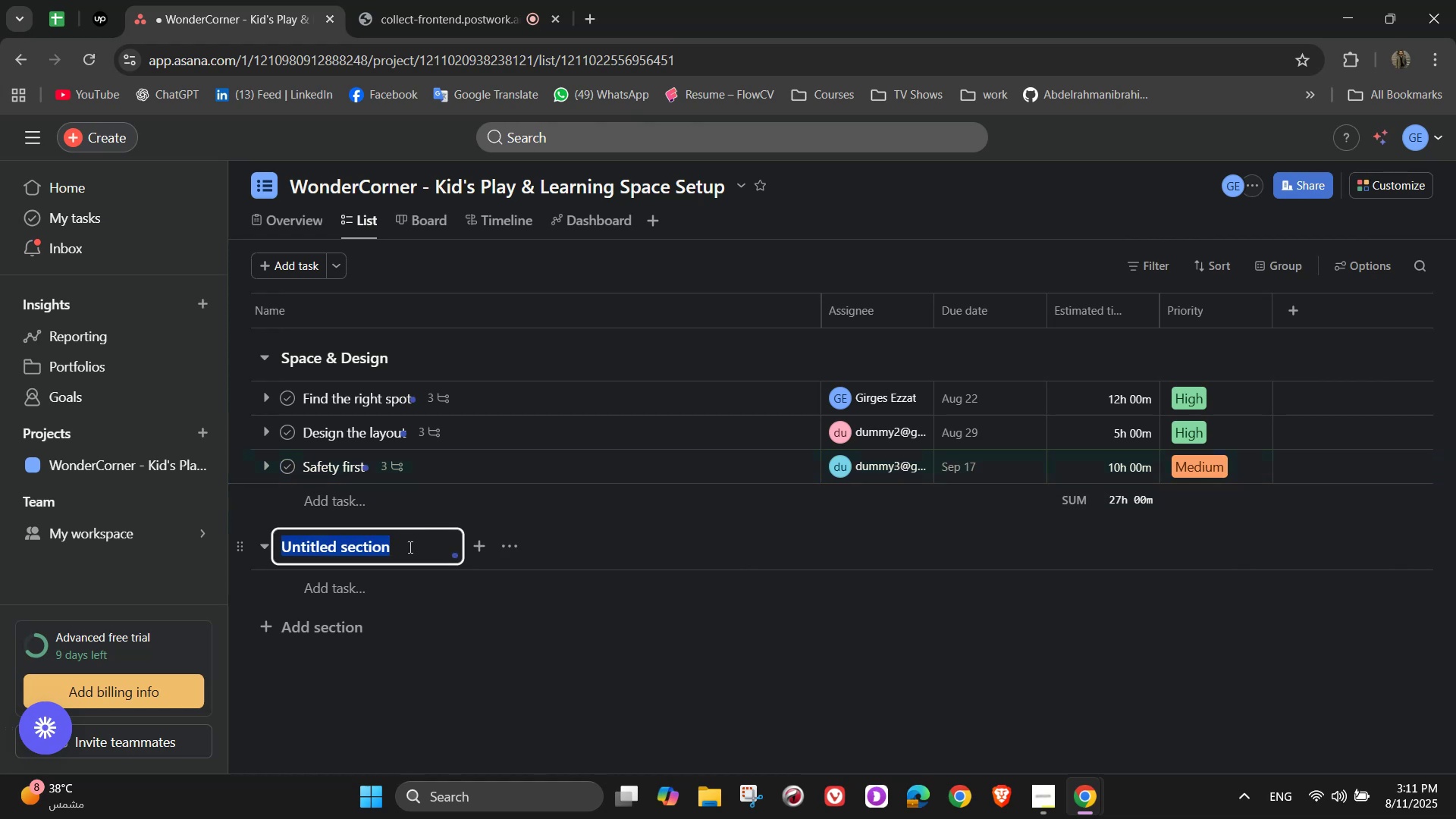 
triple_click([409, 547])
 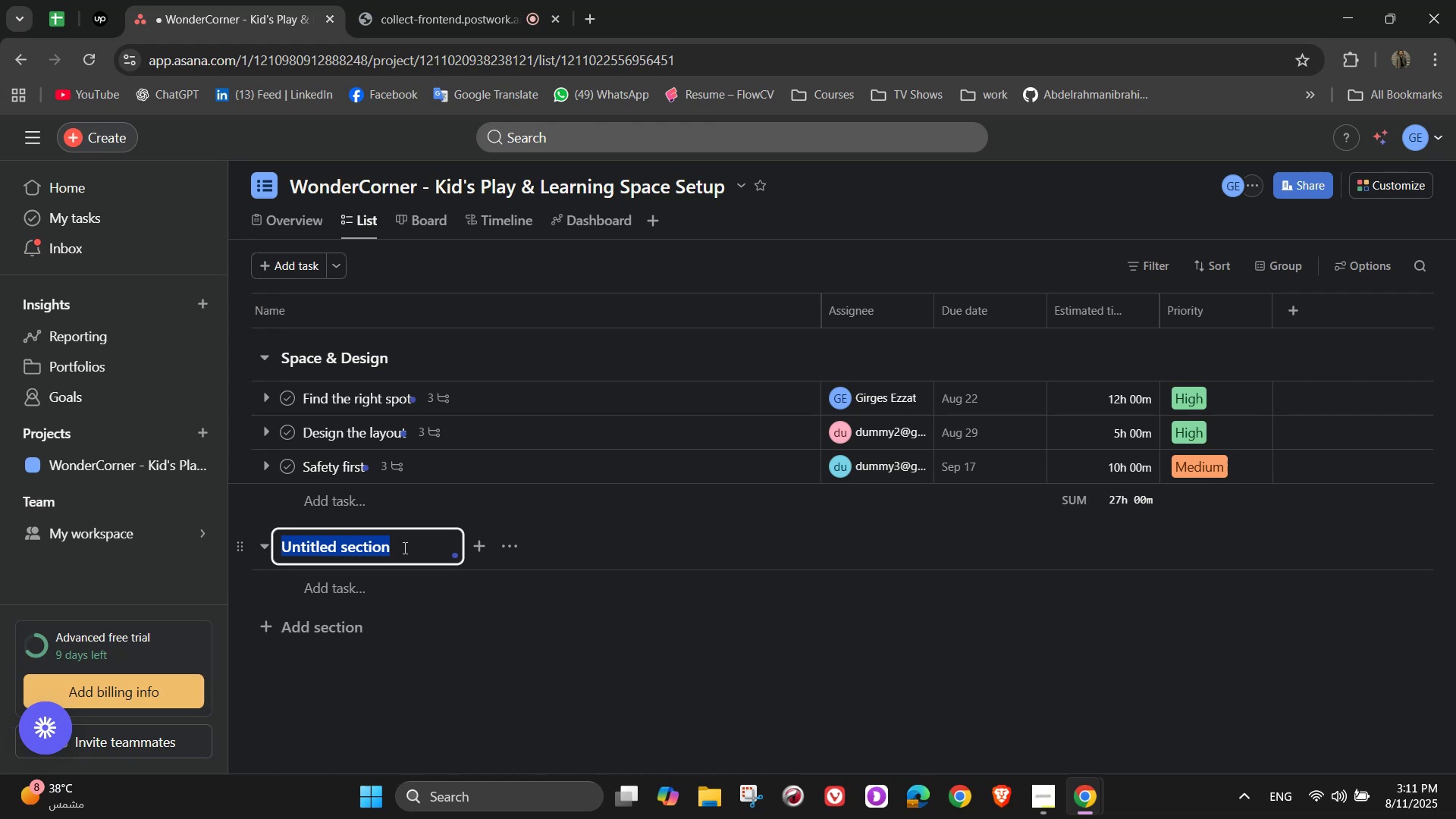 
wait(14.39)
 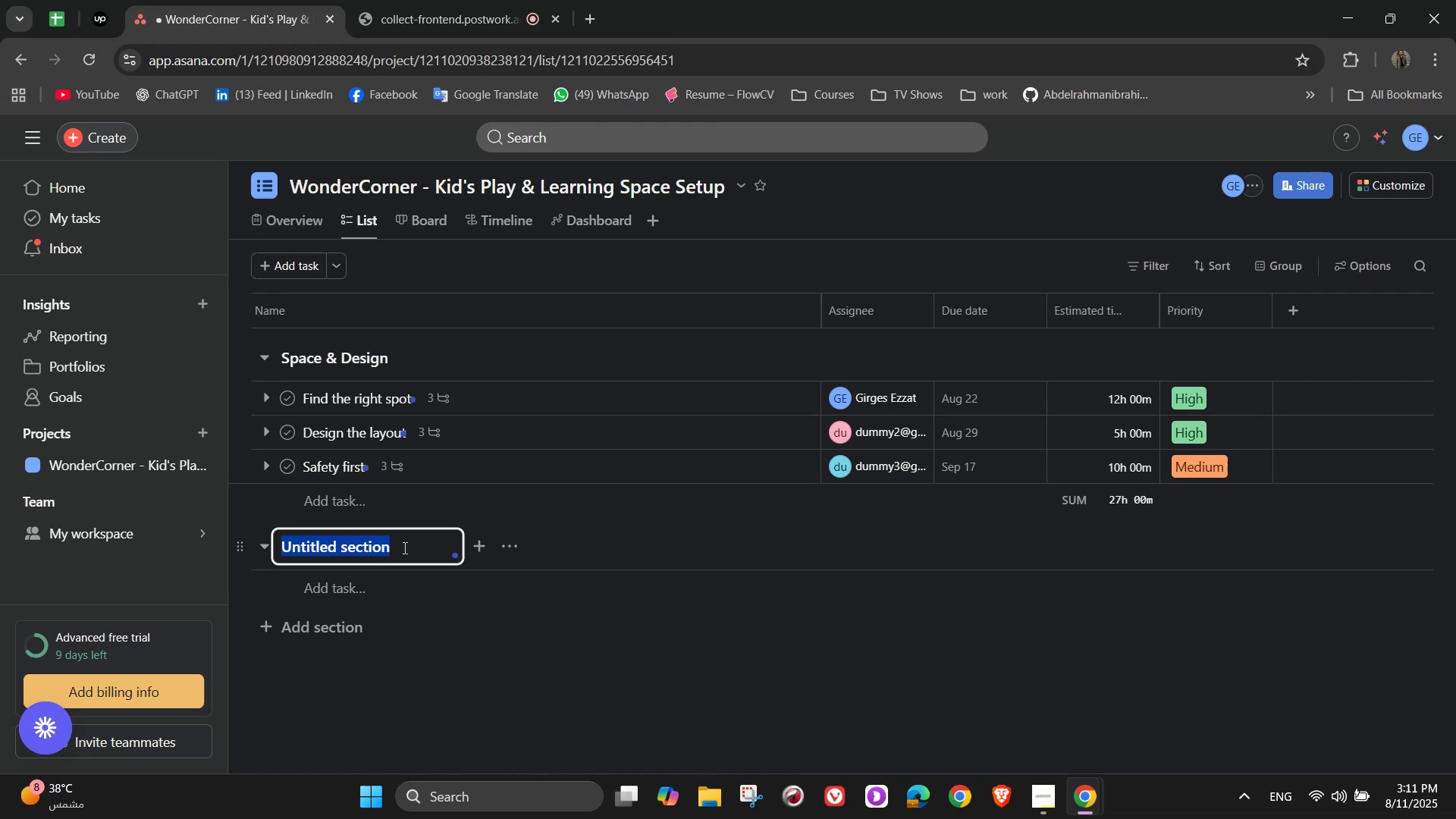 
type(Equipment & Supplies)
 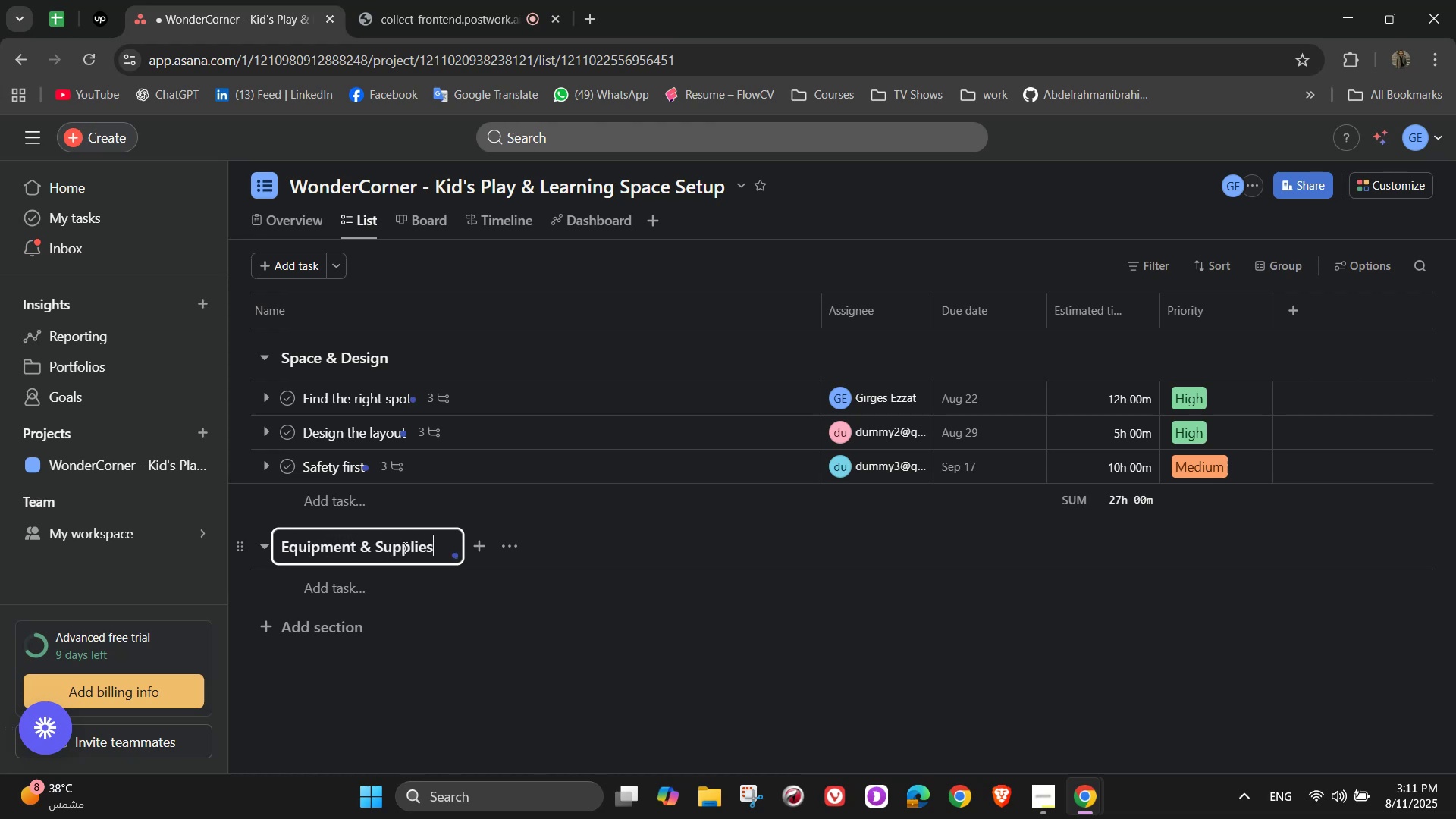 
left_click([344, 584])
 